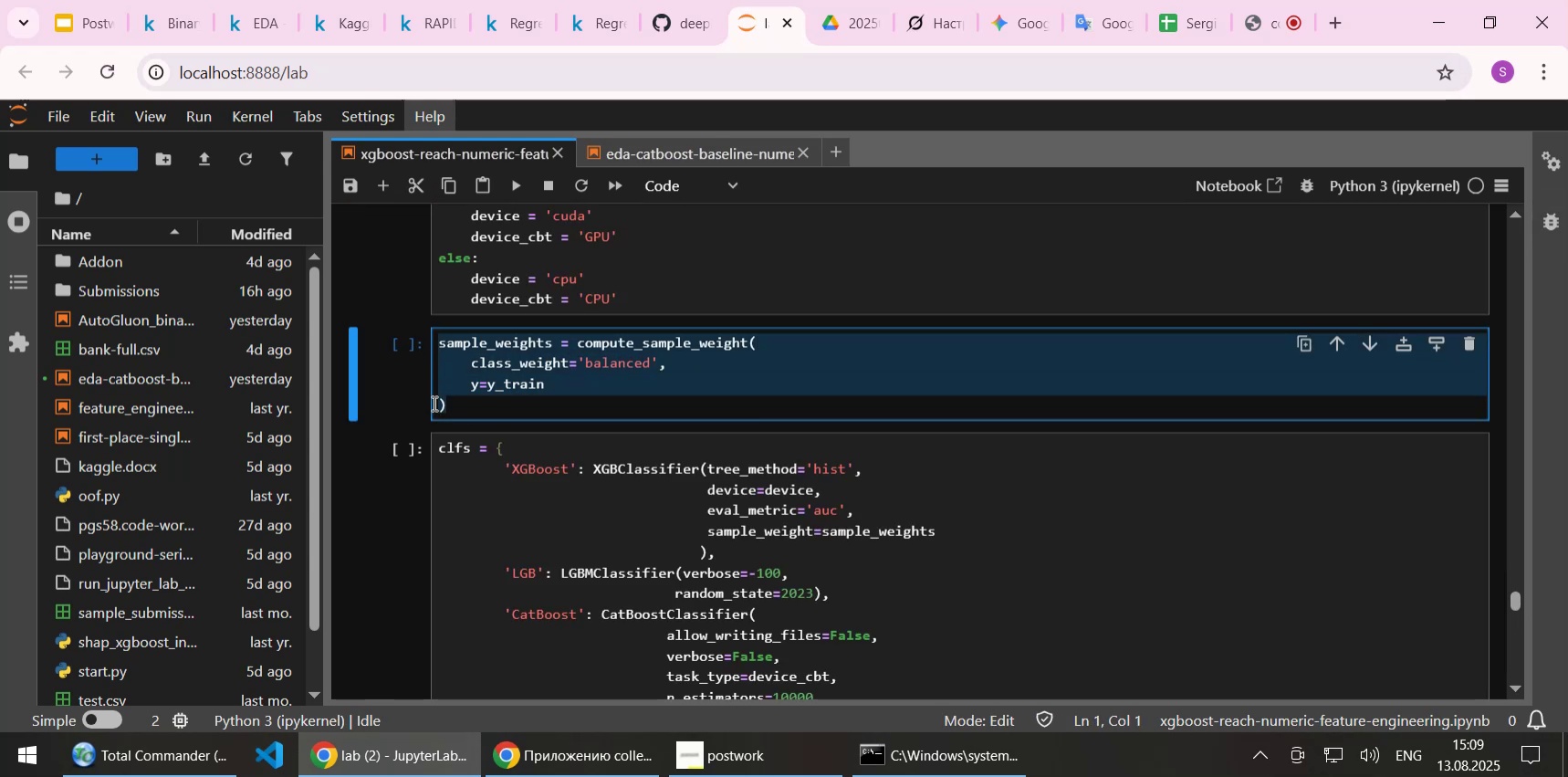 
key(Control+C)
 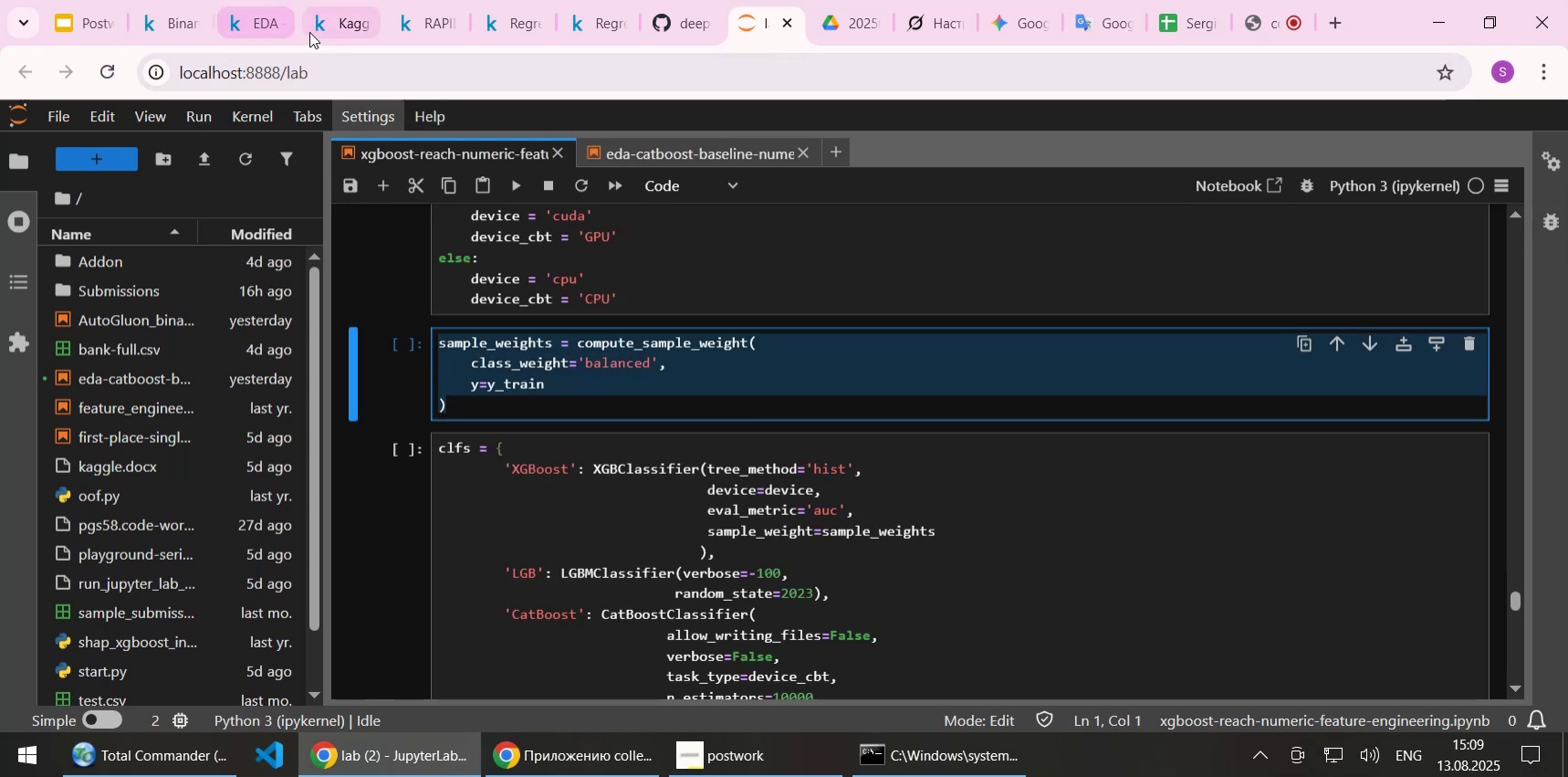 
left_click([347, 14])
 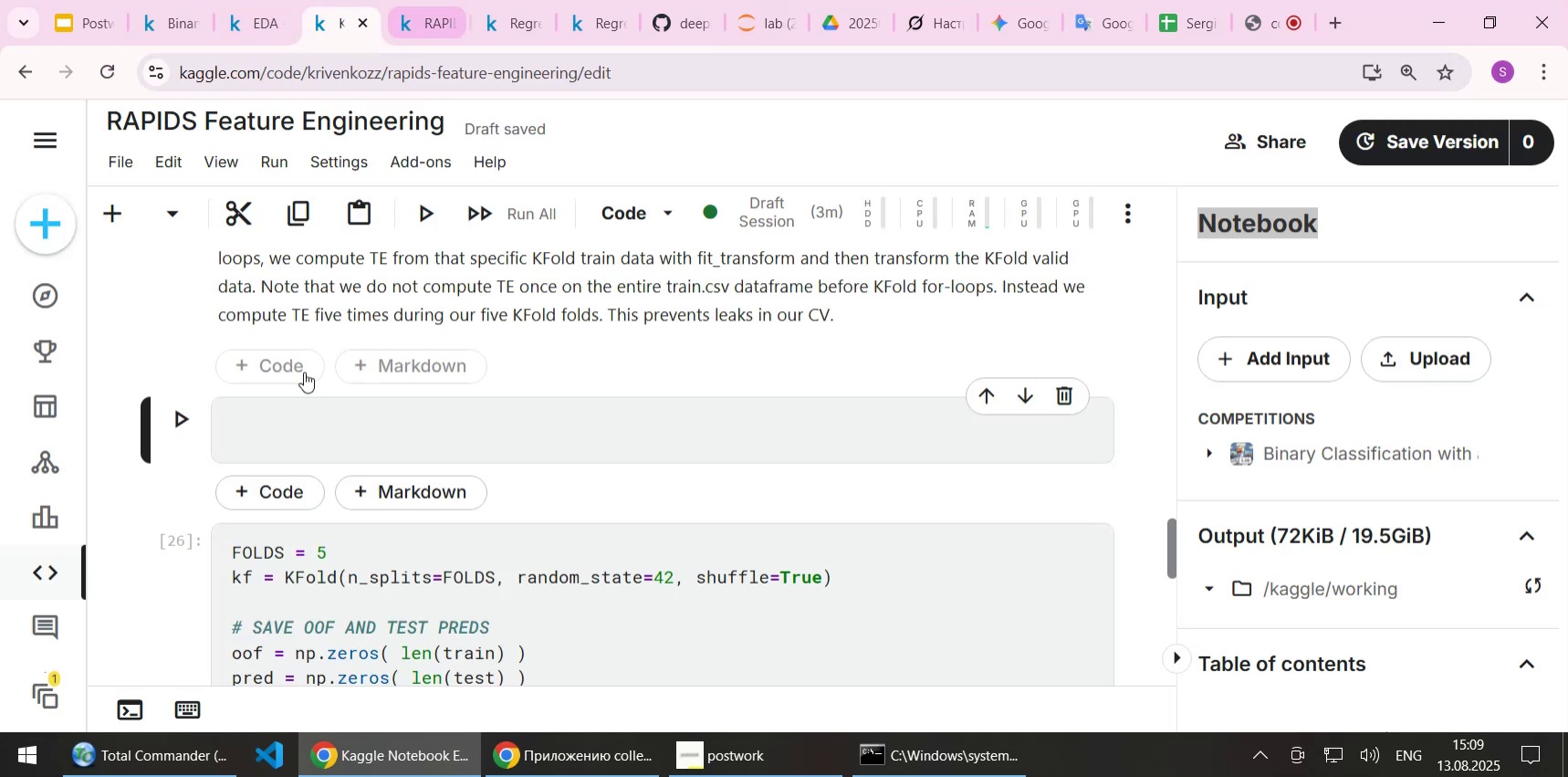 
left_click([288, 399])
 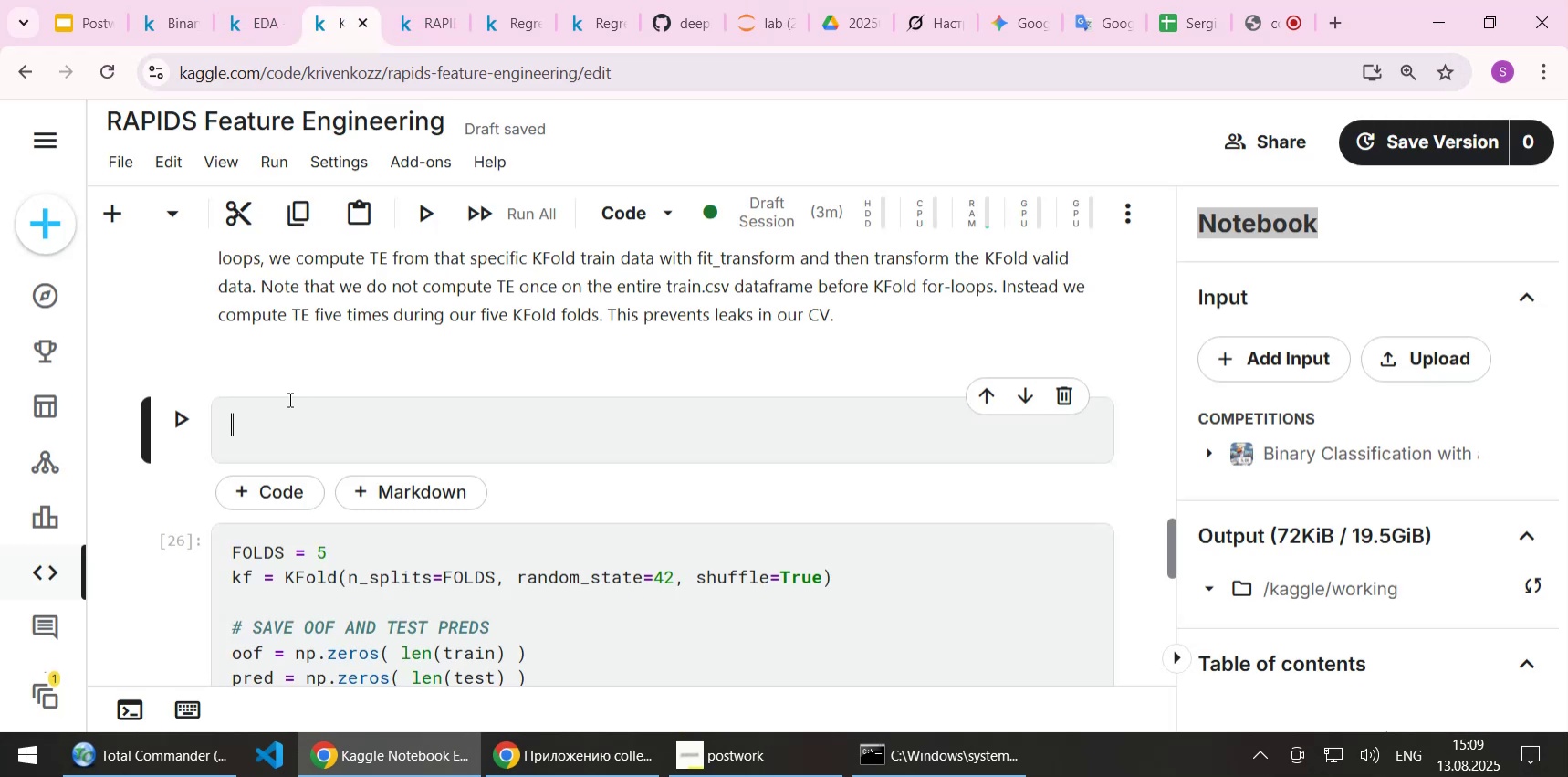 
key(Control+ControlLeft)
 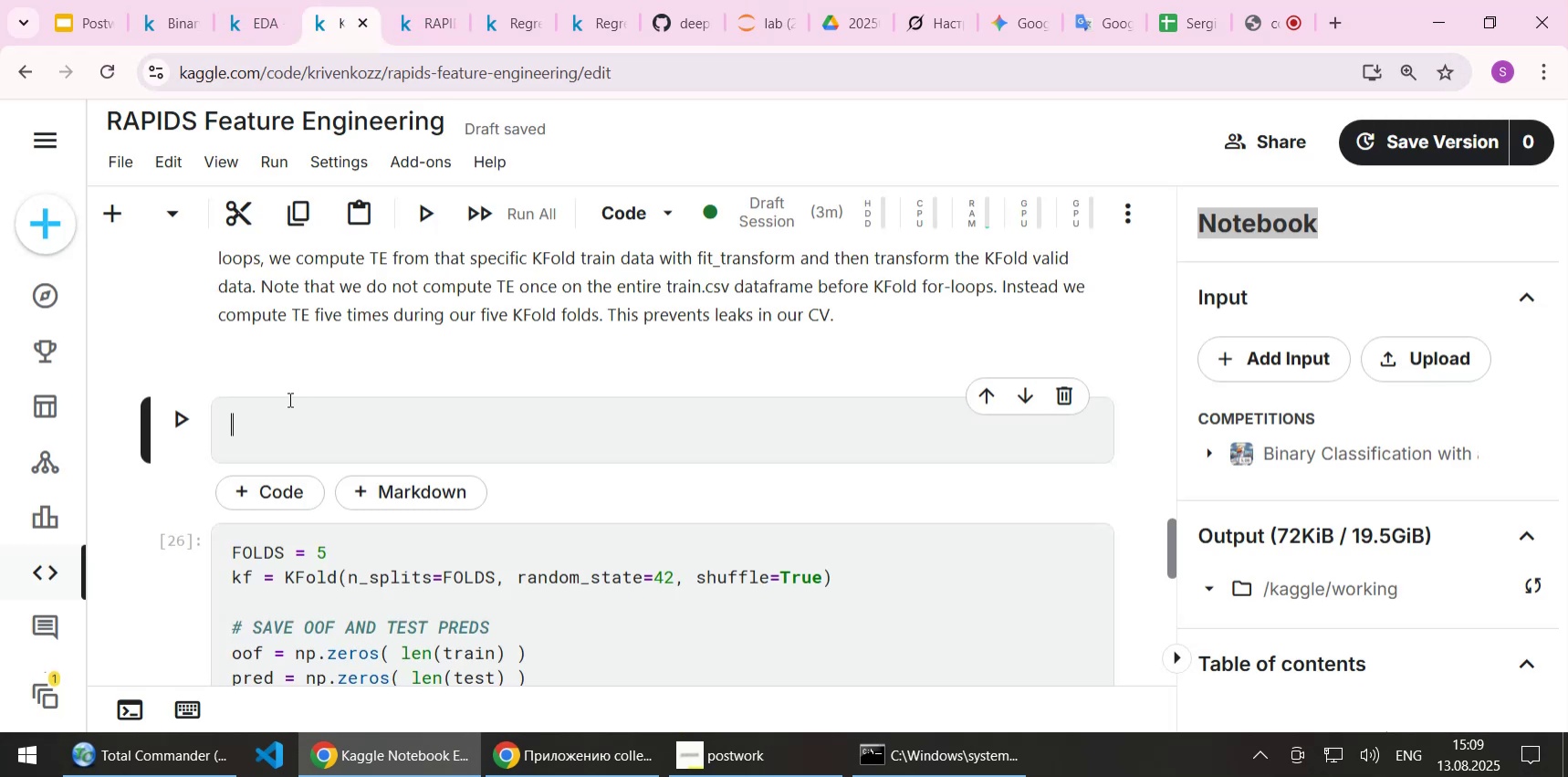 
key(Control+V)
 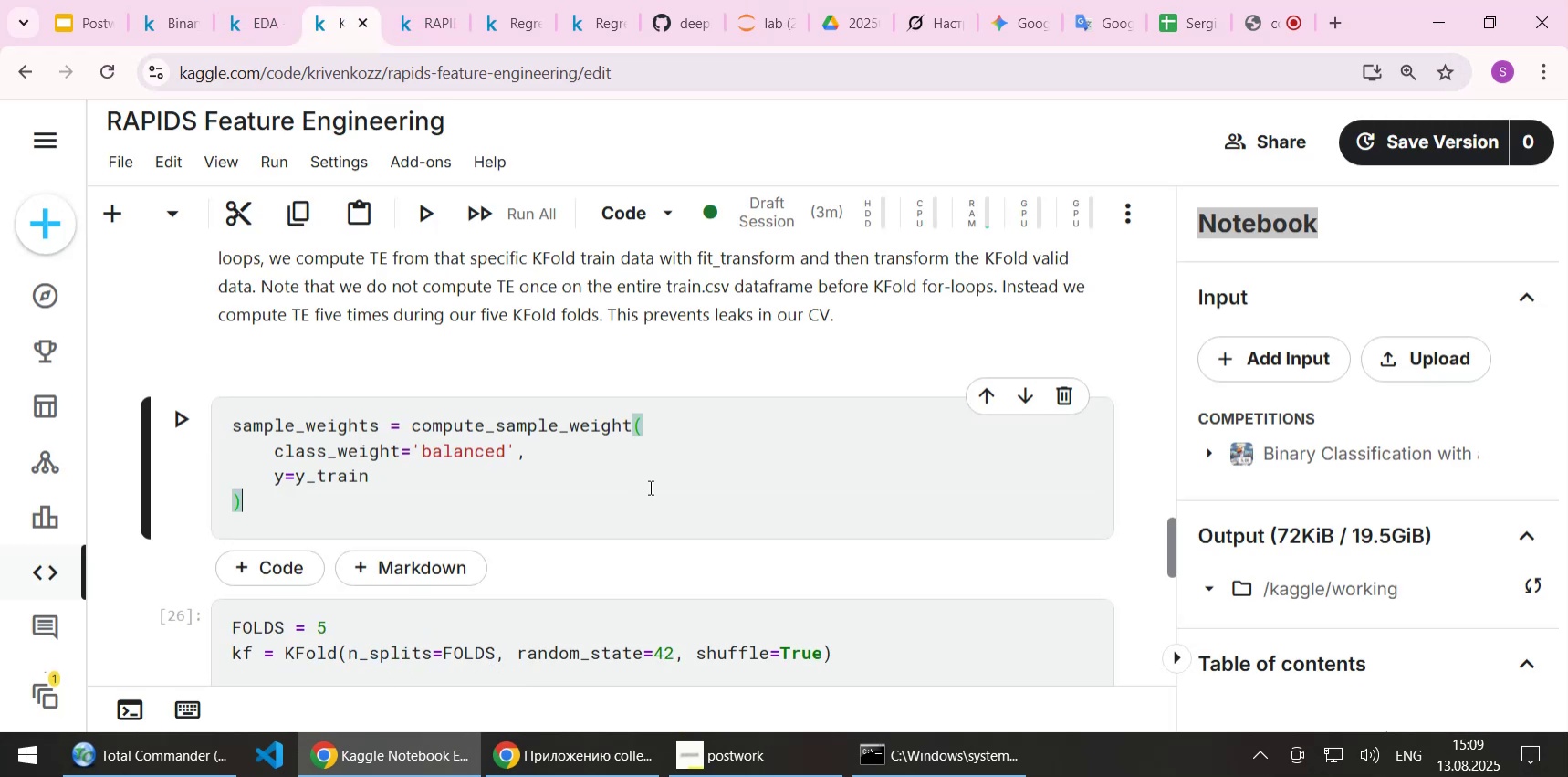 
scroll: coordinate [645, 476], scroll_direction: down, amount: 2.0
 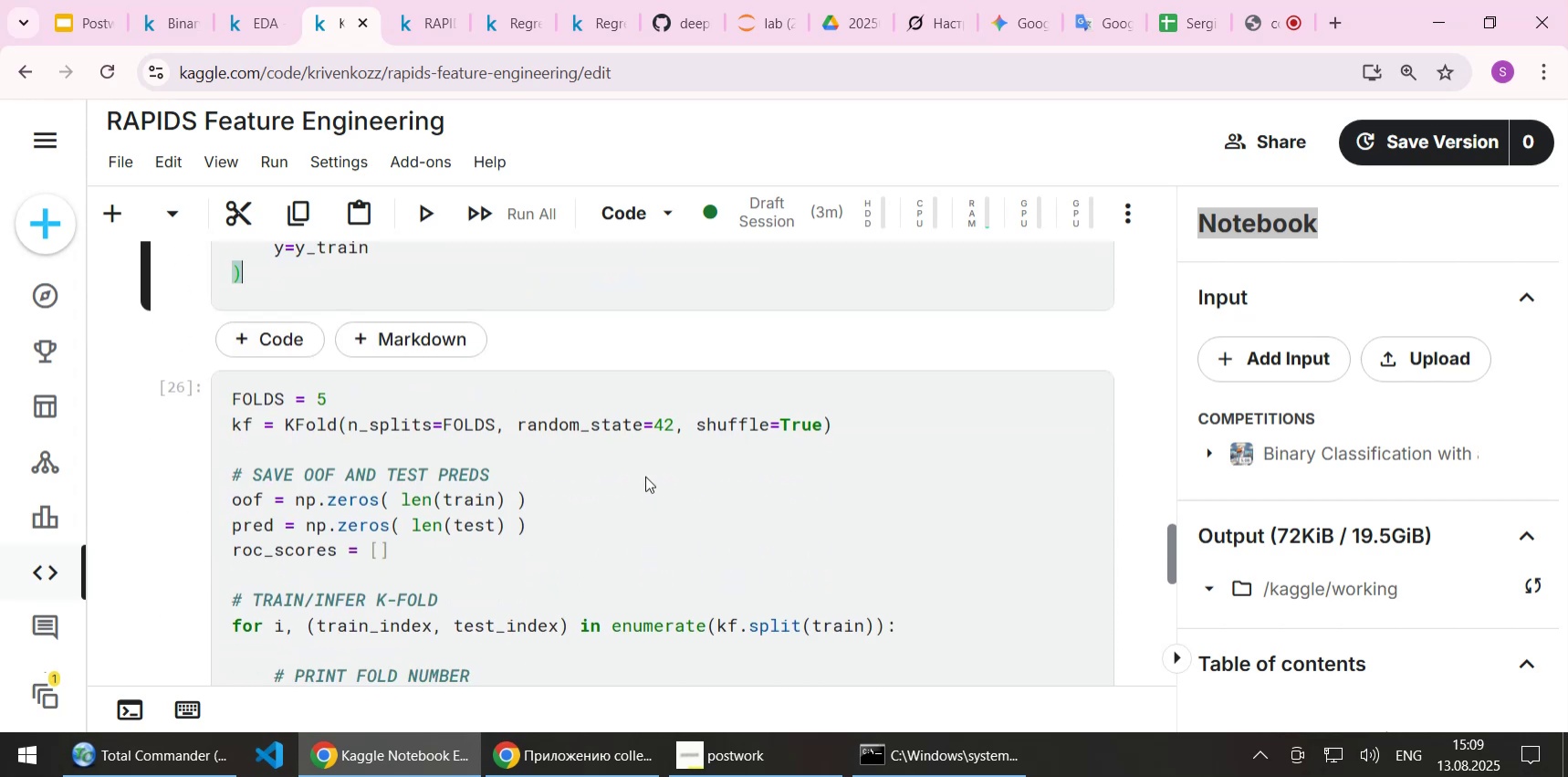 
scroll: coordinate [645, 476], scroll_direction: up, amount: 1.0
 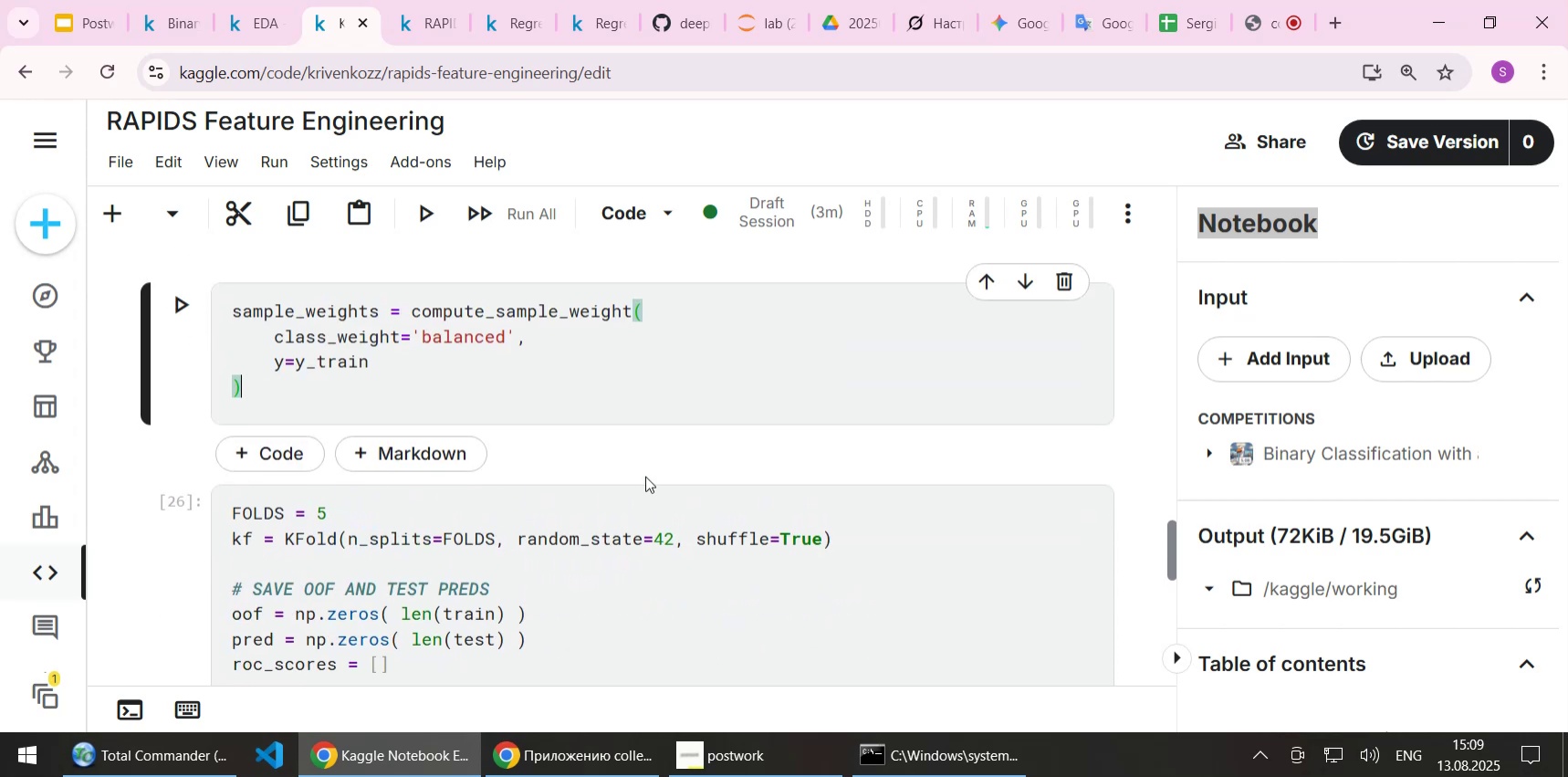 
scroll: coordinate [646, 475], scroll_direction: none, amount: 0.0
 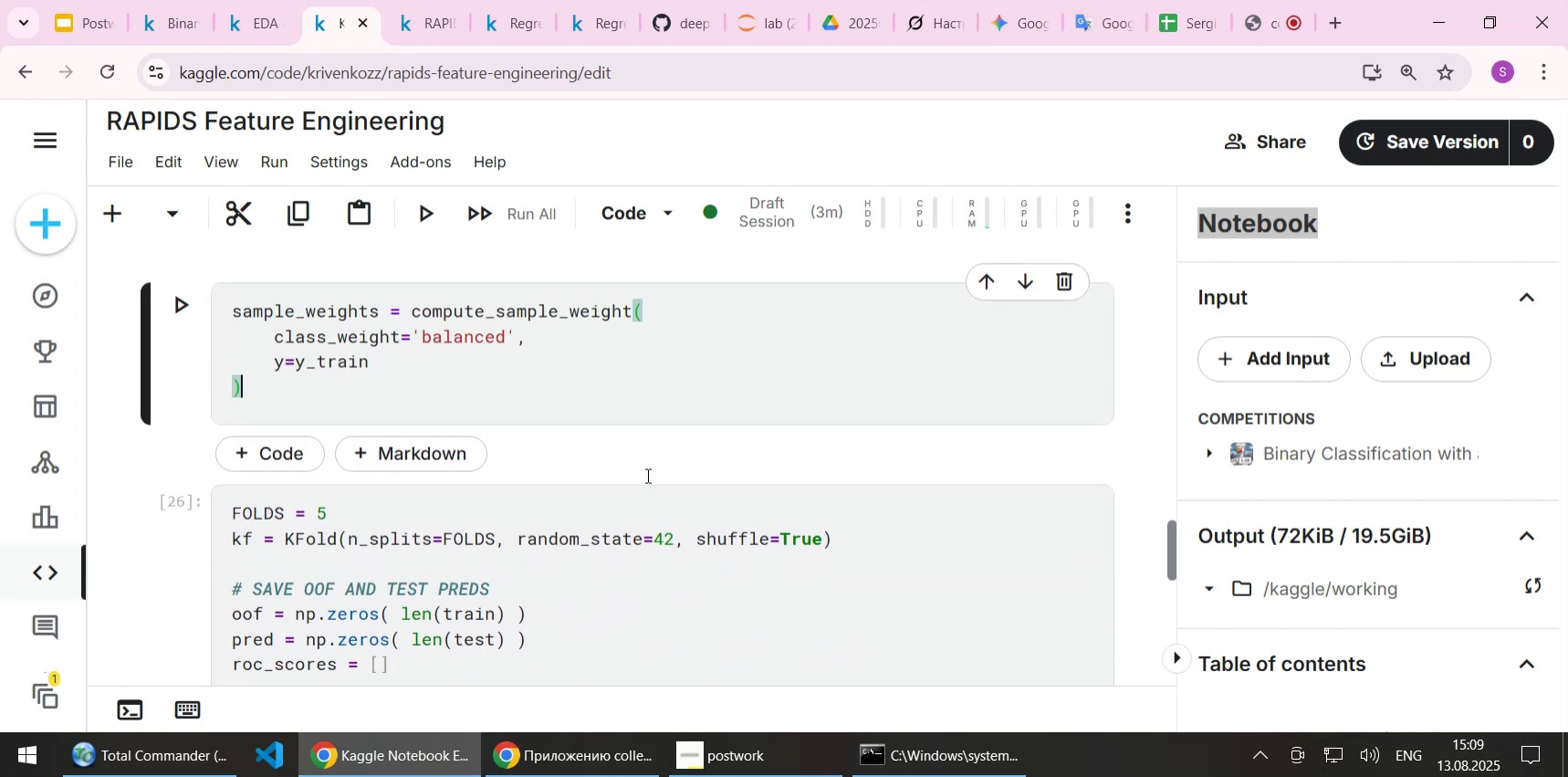 
scroll: coordinate [646, 475], scroll_direction: down, amount: 3.0
 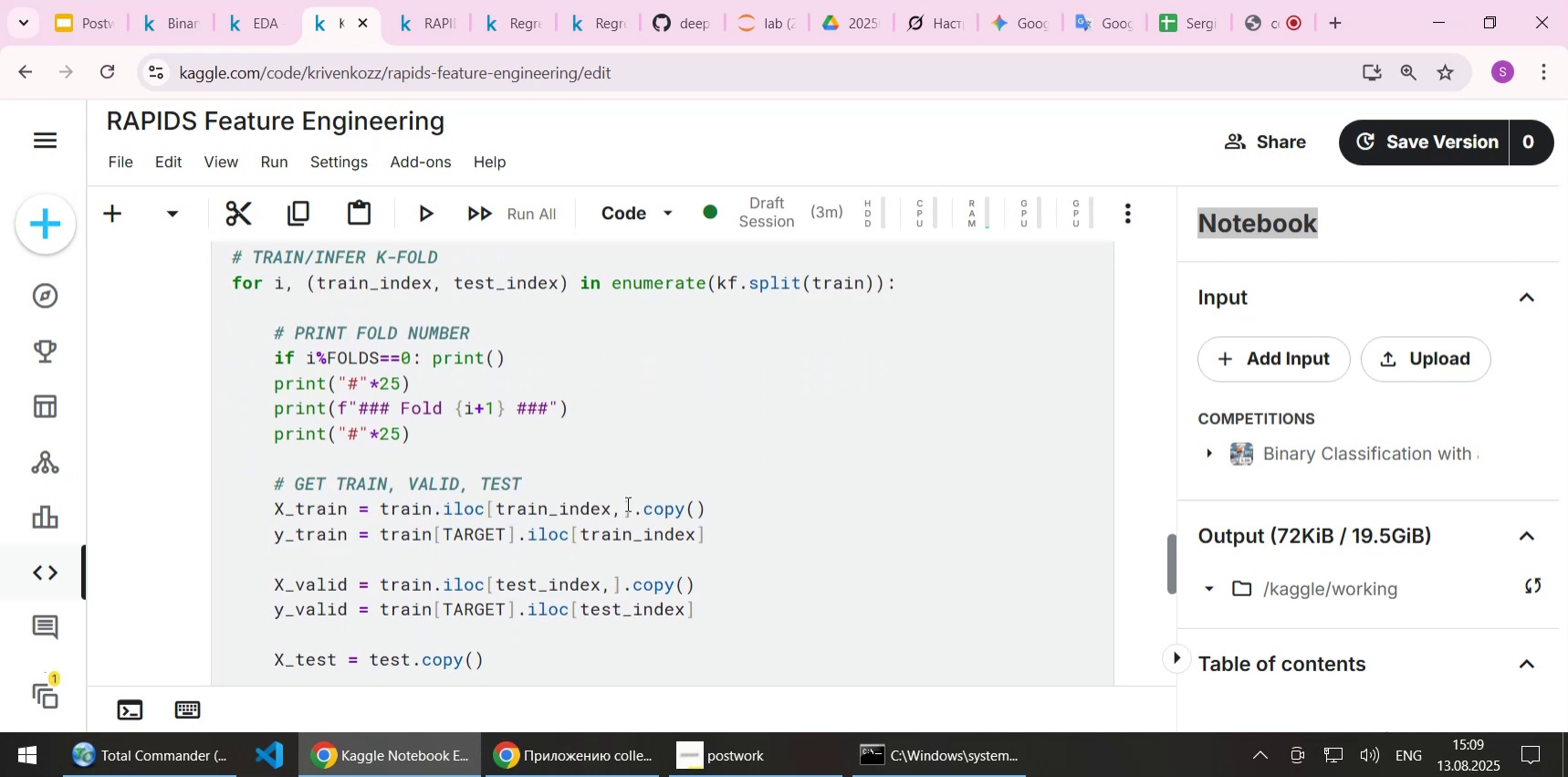 
left_click_drag(start_coordinate=[381, 604], to_coordinate=[514, 608])
 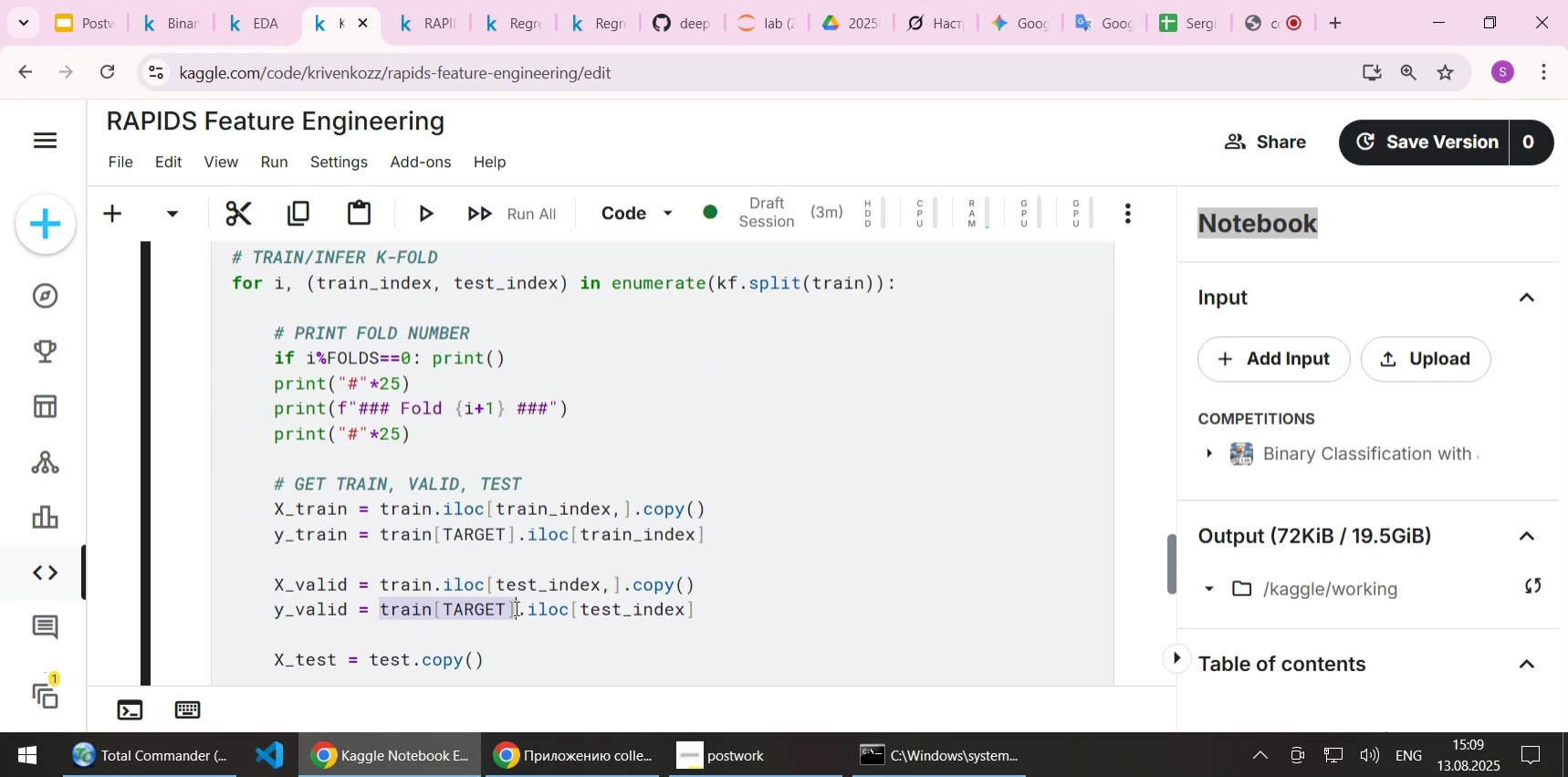 
key(Control+C)
 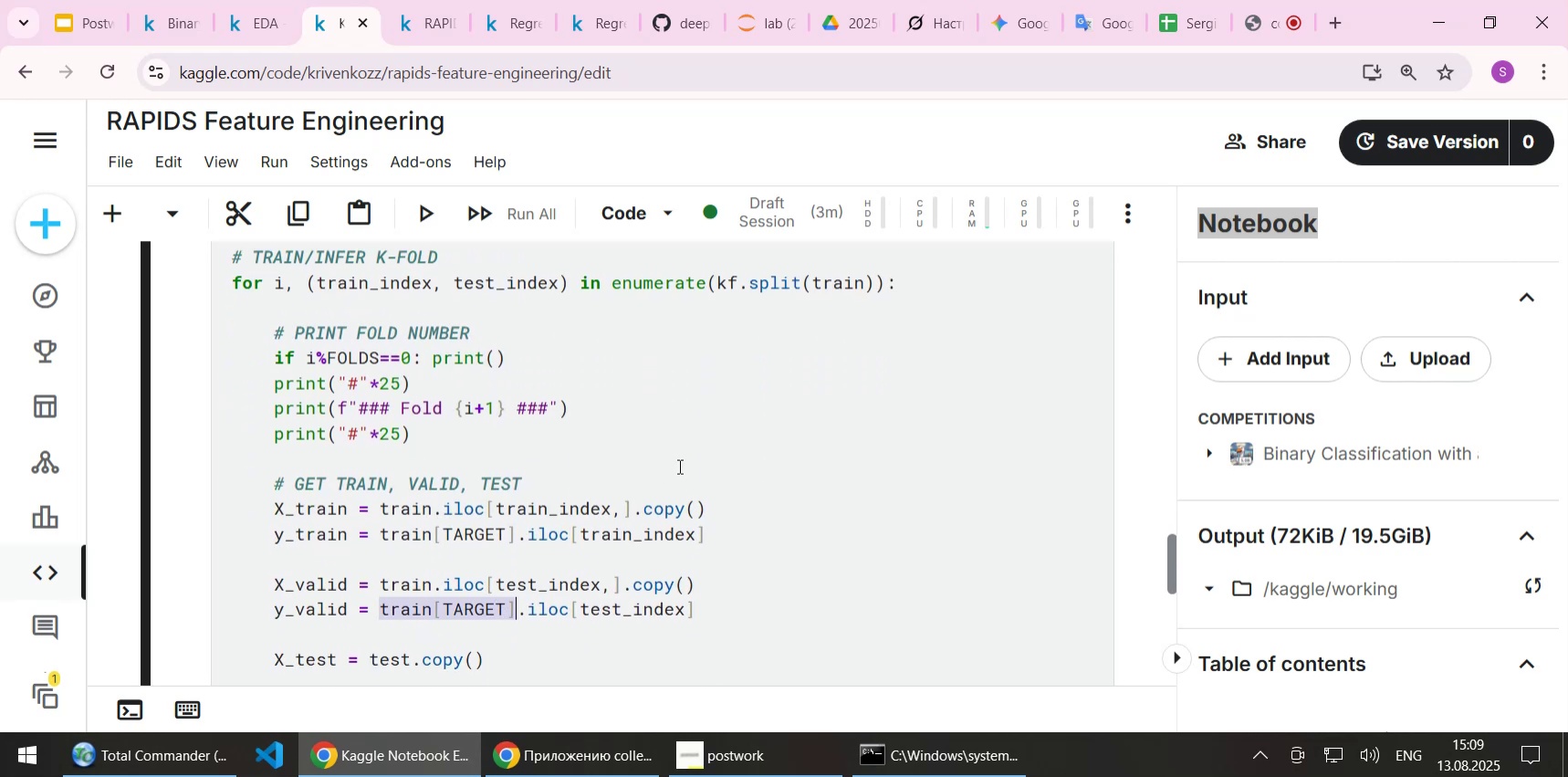 
scroll: coordinate [678, 466], scroll_direction: up, amount: 5.0
 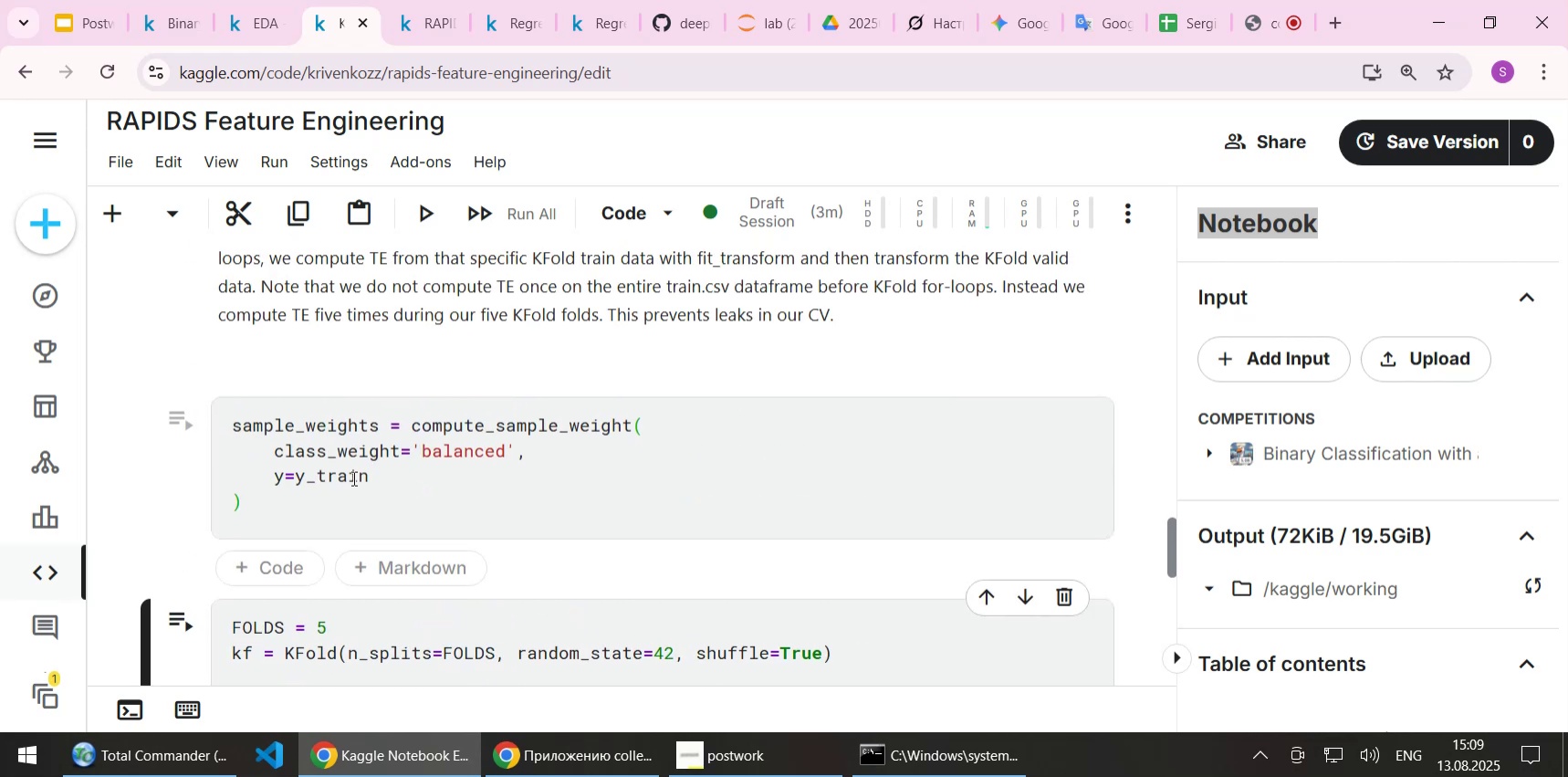 
double_click([352, 478])
 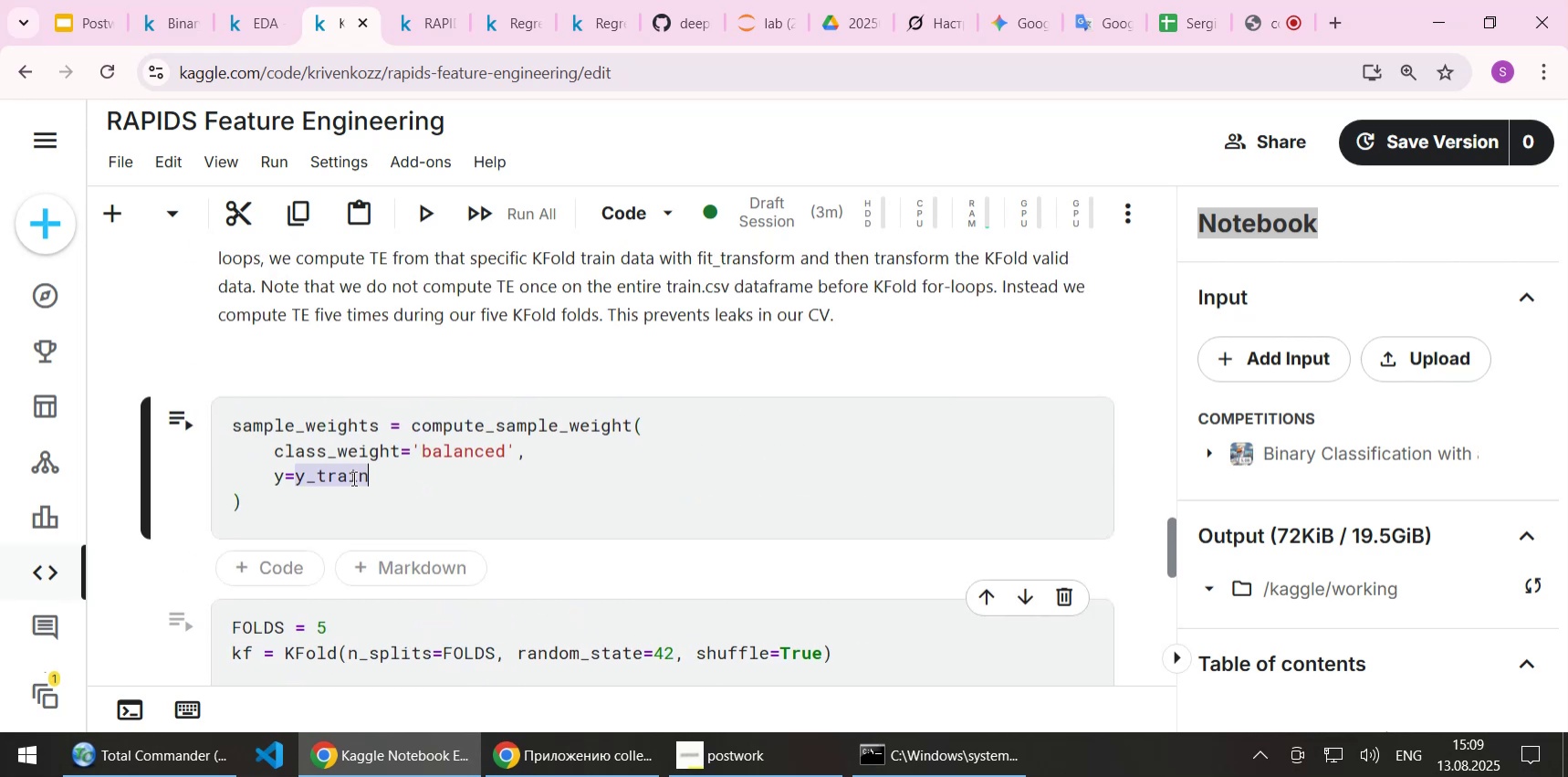 
key(Control+ControlLeft)
 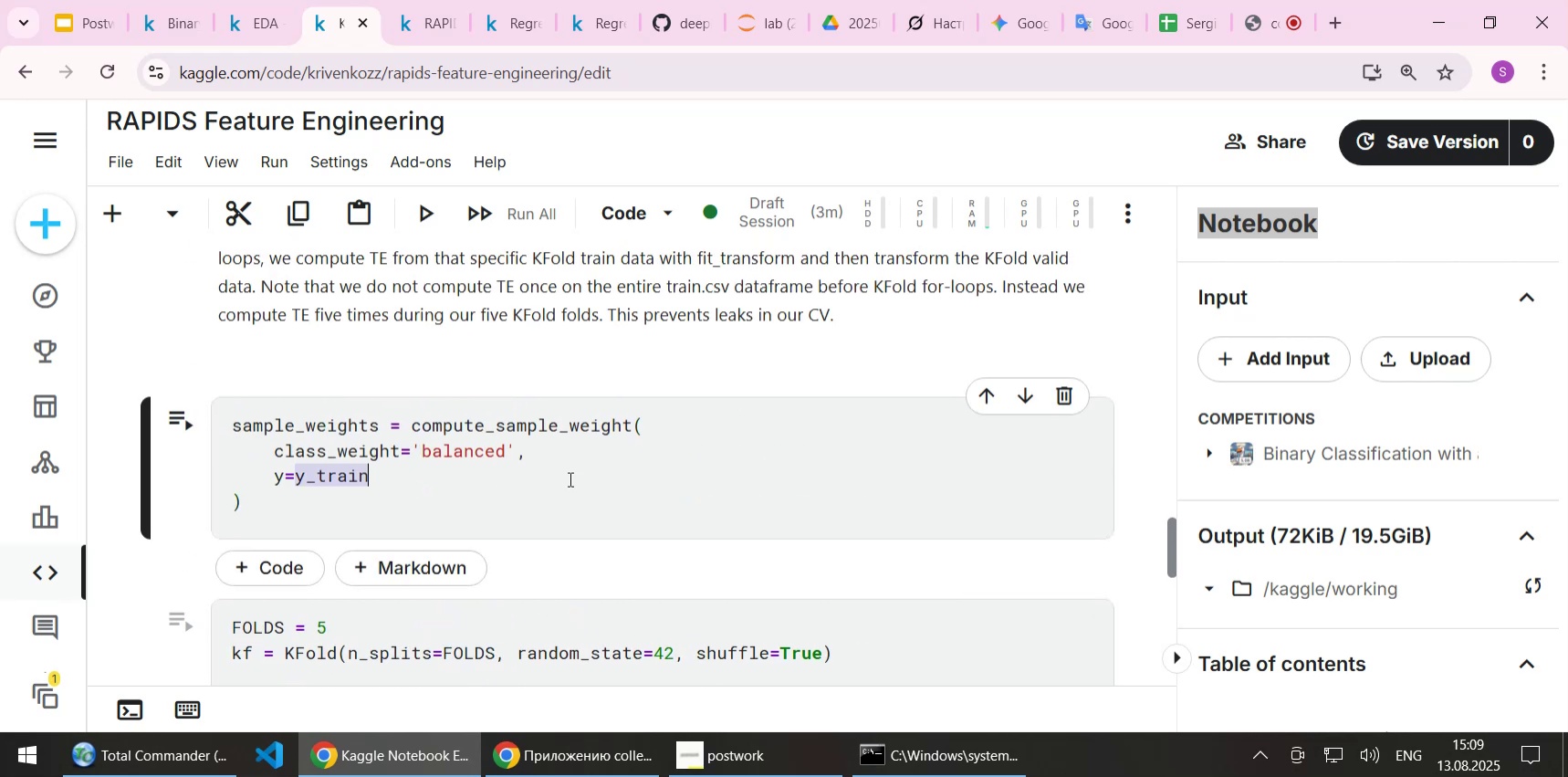 
key(Control+V)
 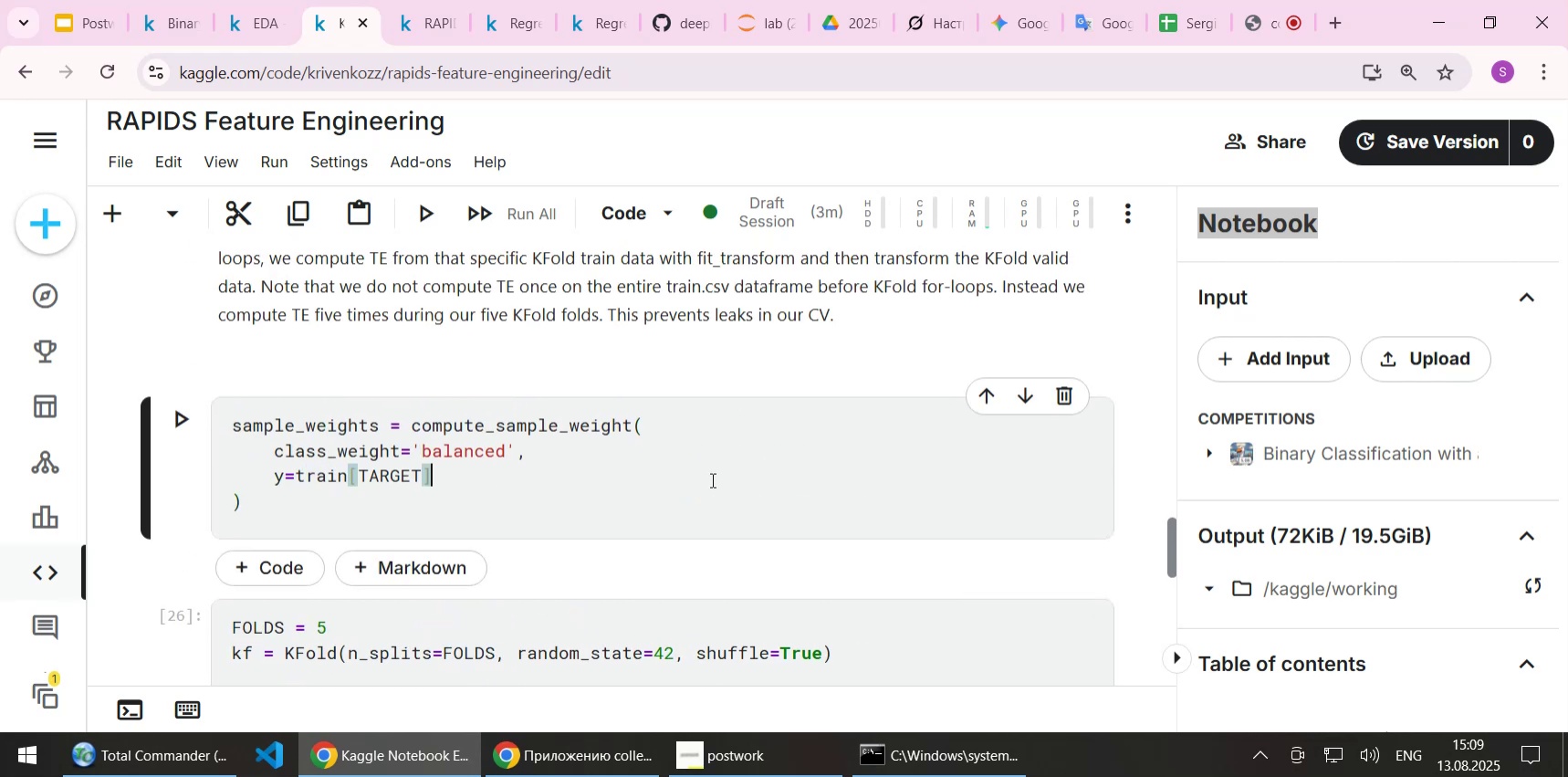 
key(Shift+Enter)
 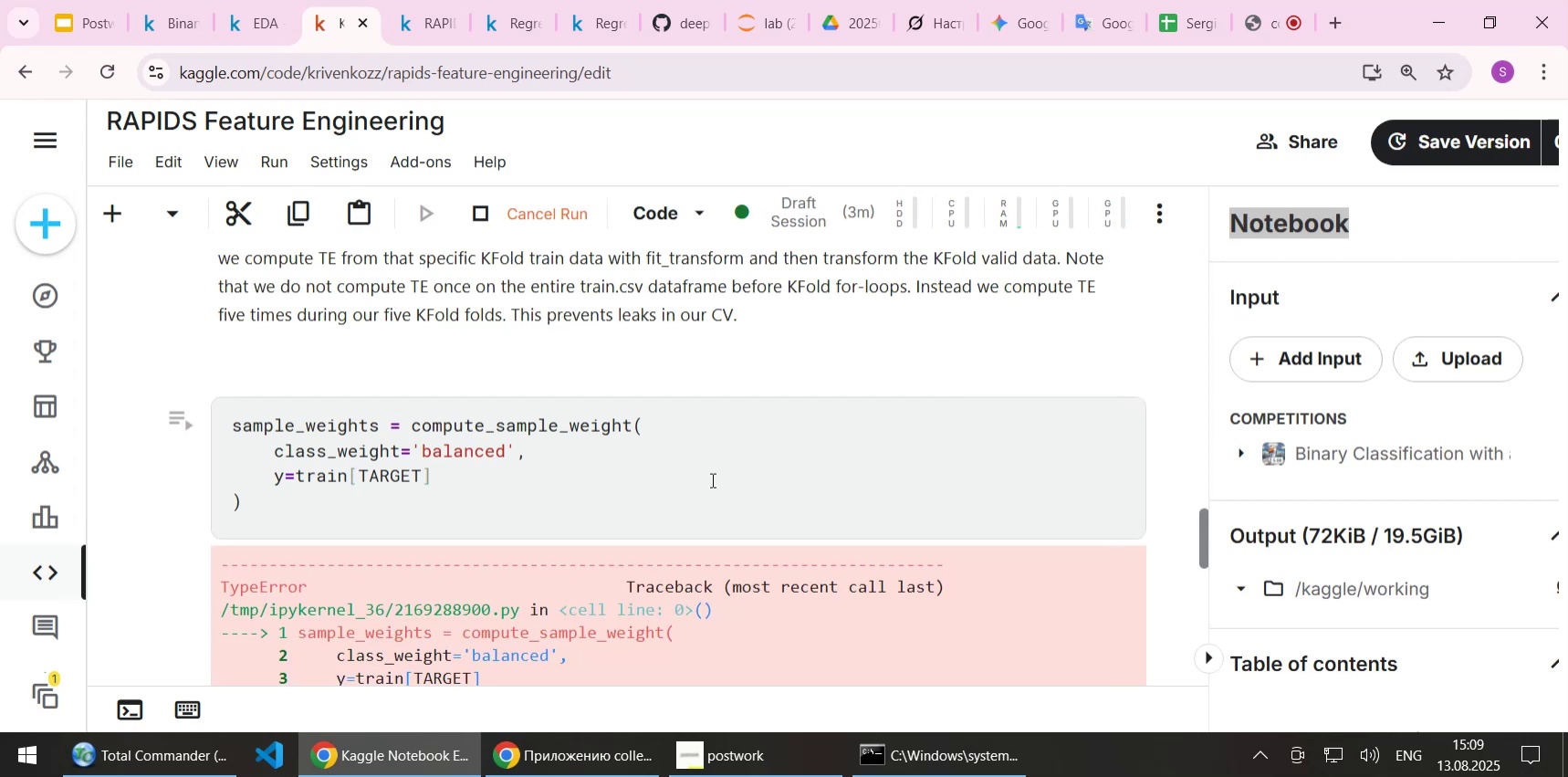 
scroll: coordinate [695, 479], scroll_direction: down, amount: 3.0
 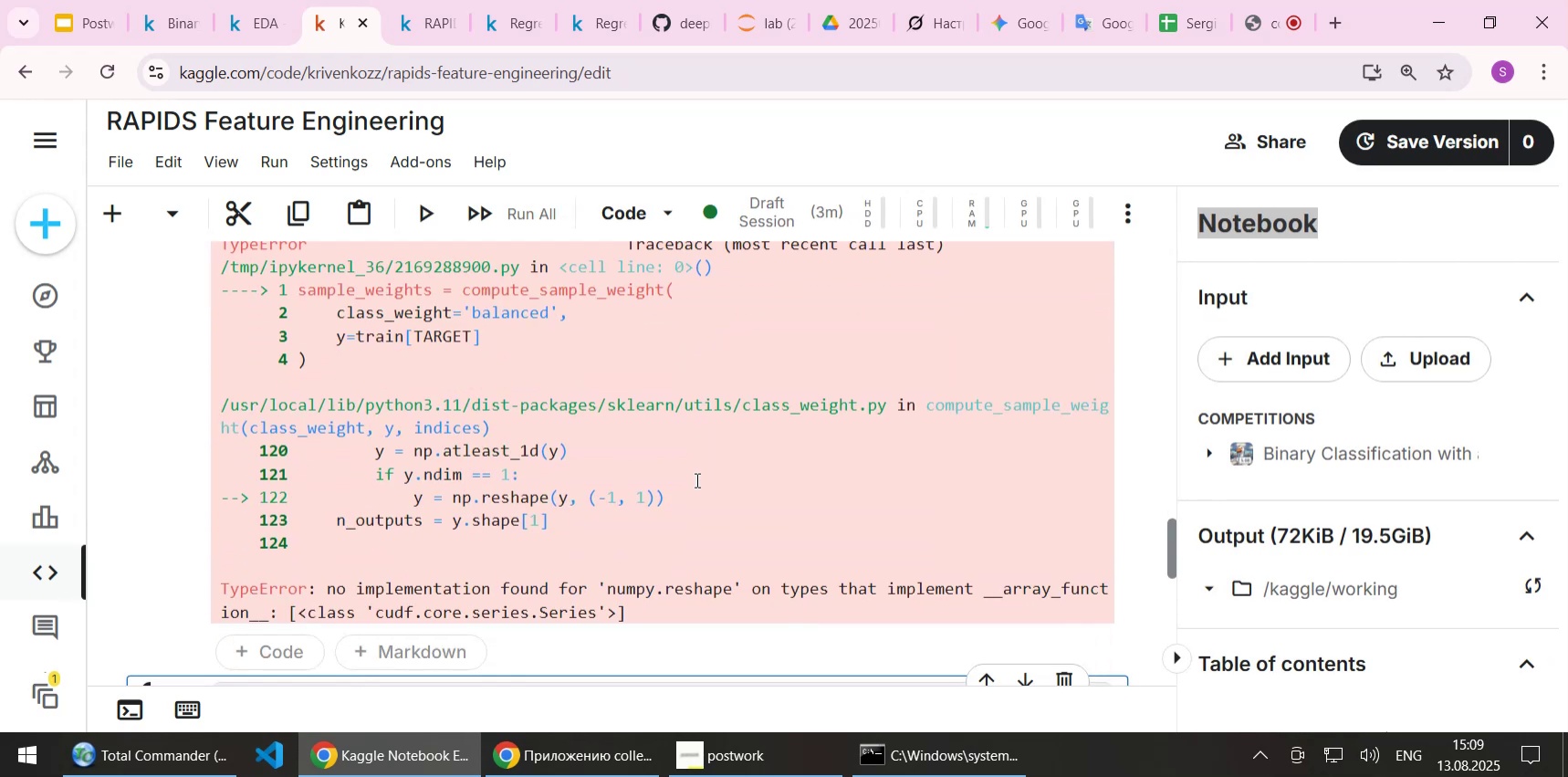 
scroll: coordinate [695, 479], scroll_direction: up, amount: 2.0
 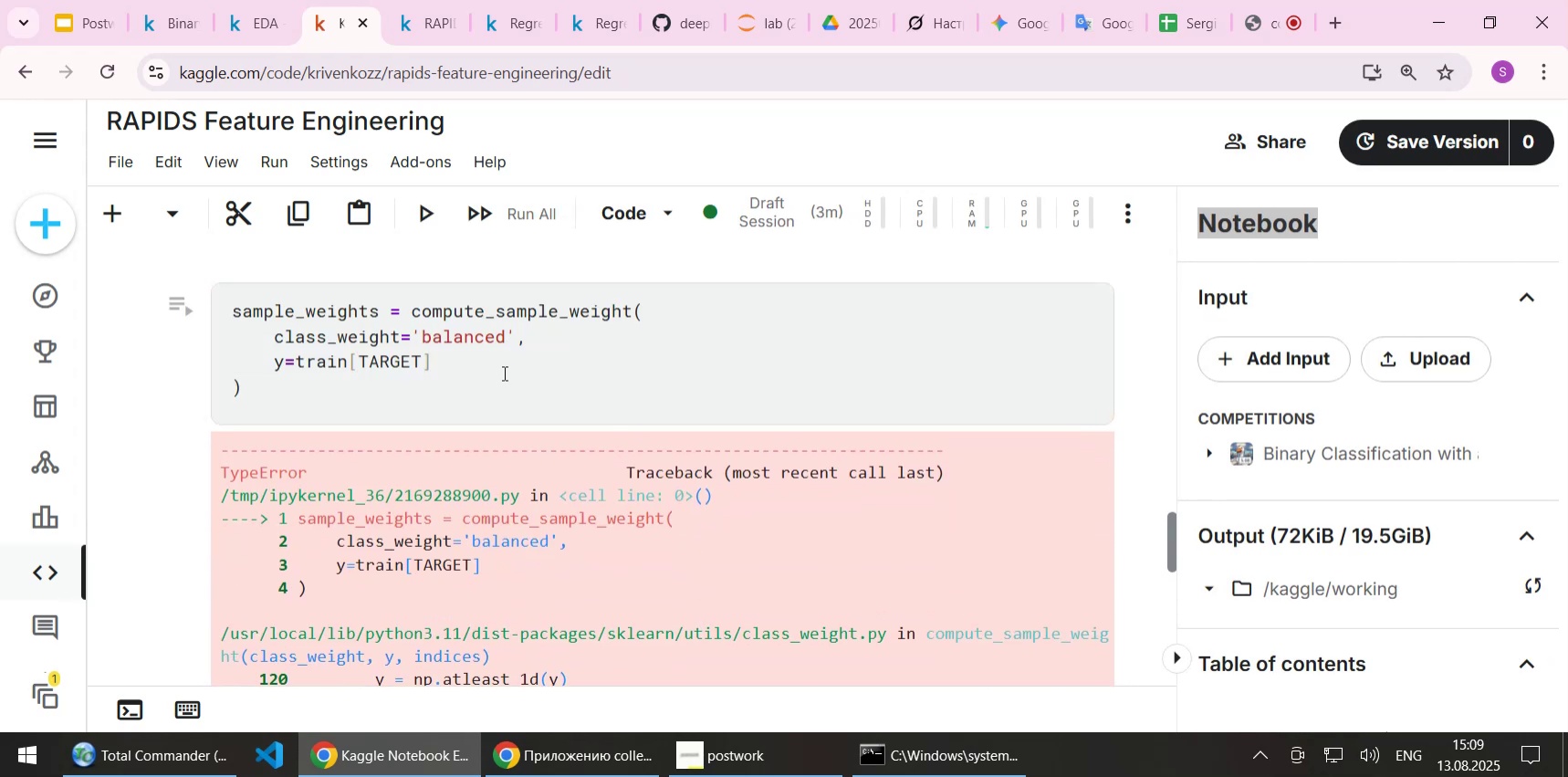 
left_click([497, 364])
 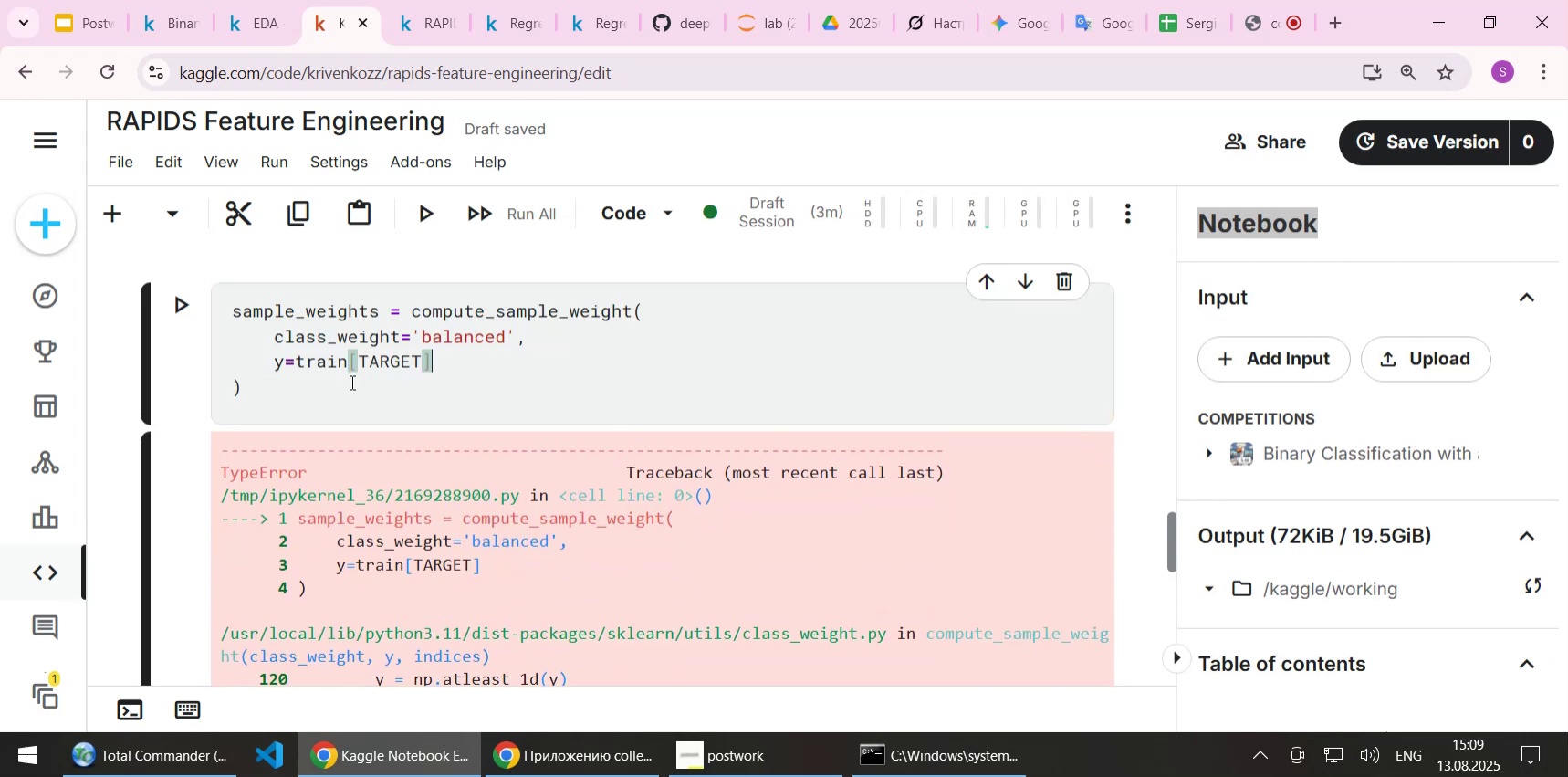 
scroll: coordinate [679, 530], scroll_direction: down, amount: 19.0
 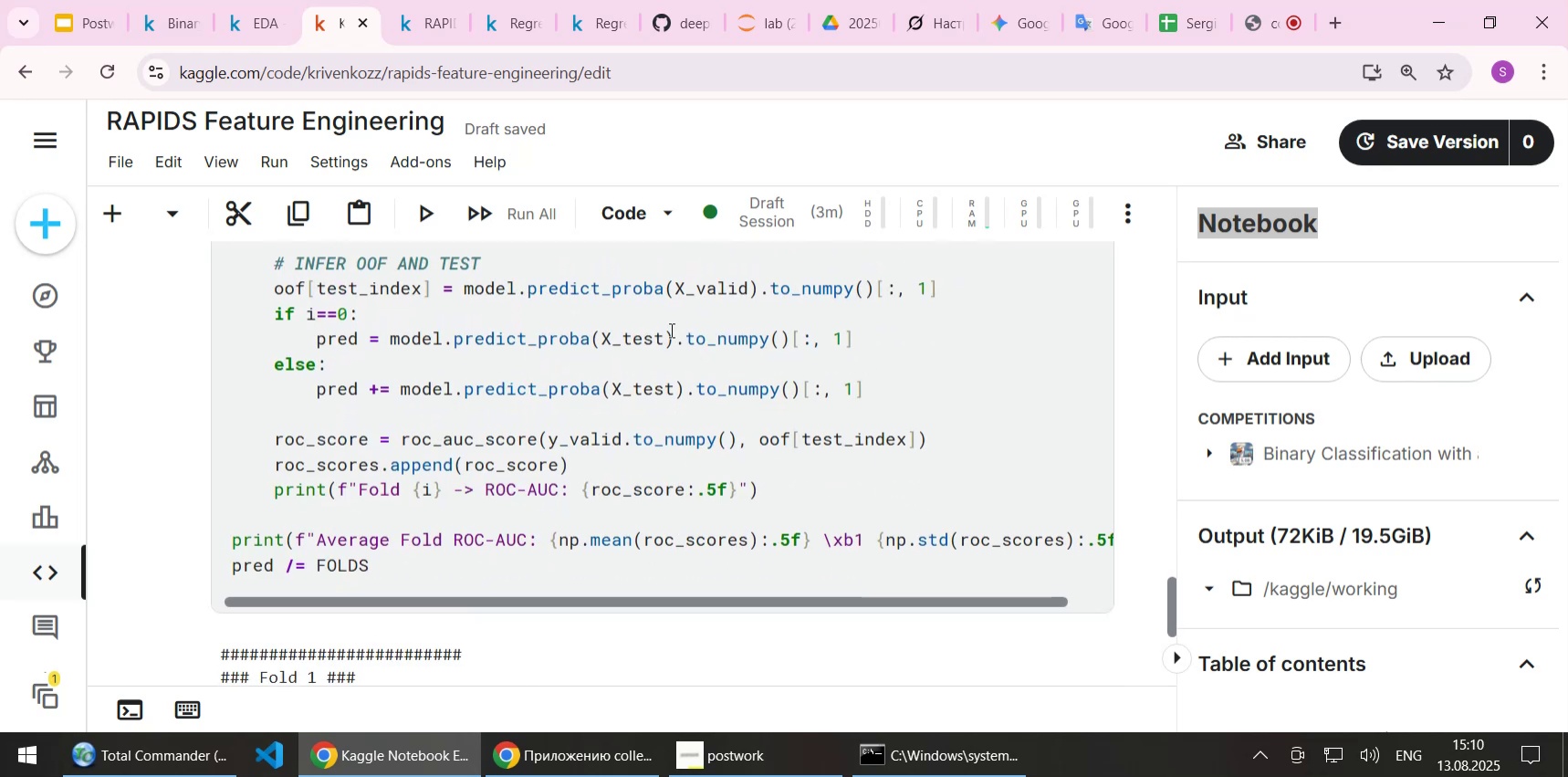 
left_click_drag(start_coordinate=[675, 334], to_coordinate=[788, 336])
 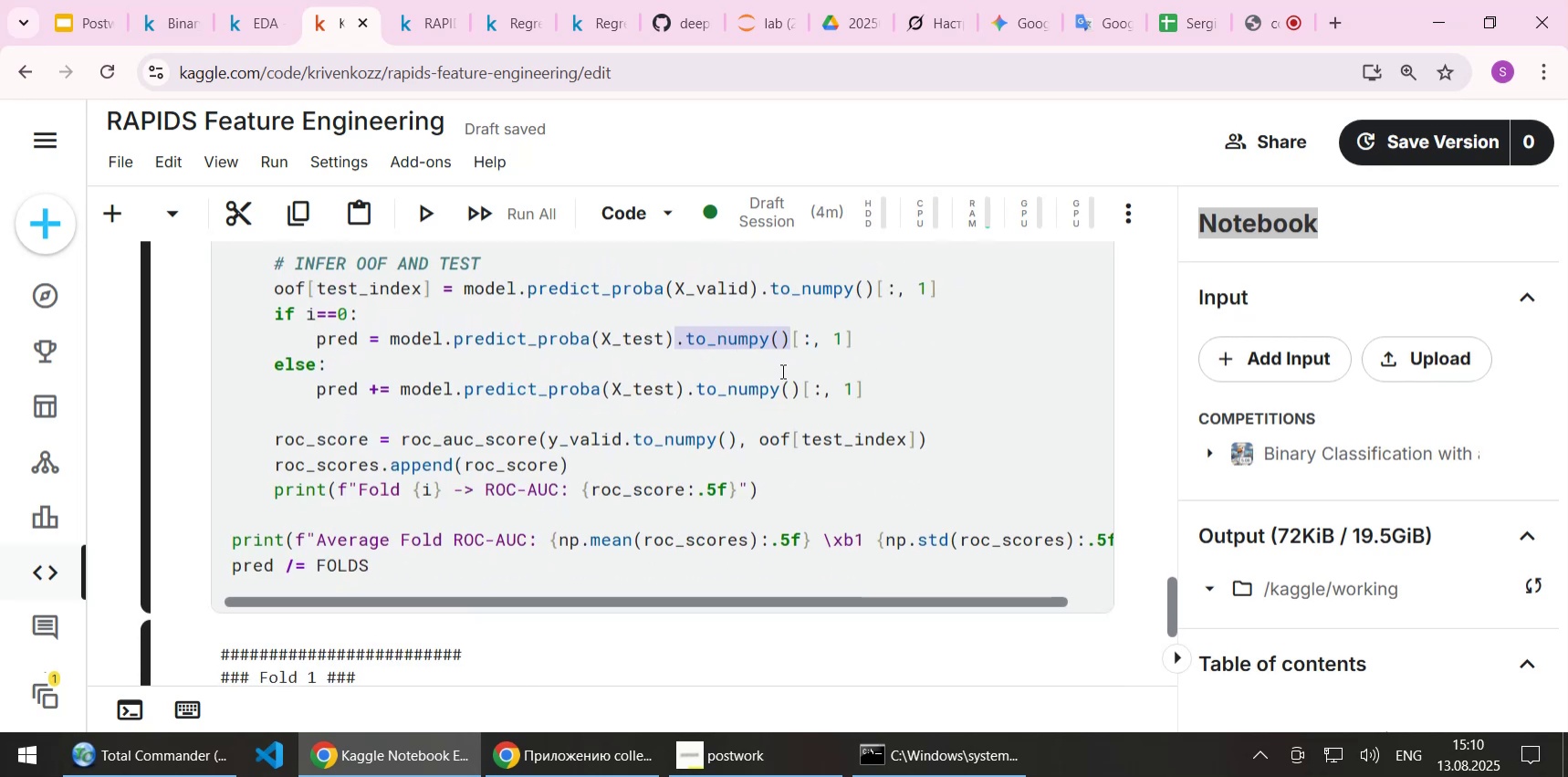 
key(Control+C)
 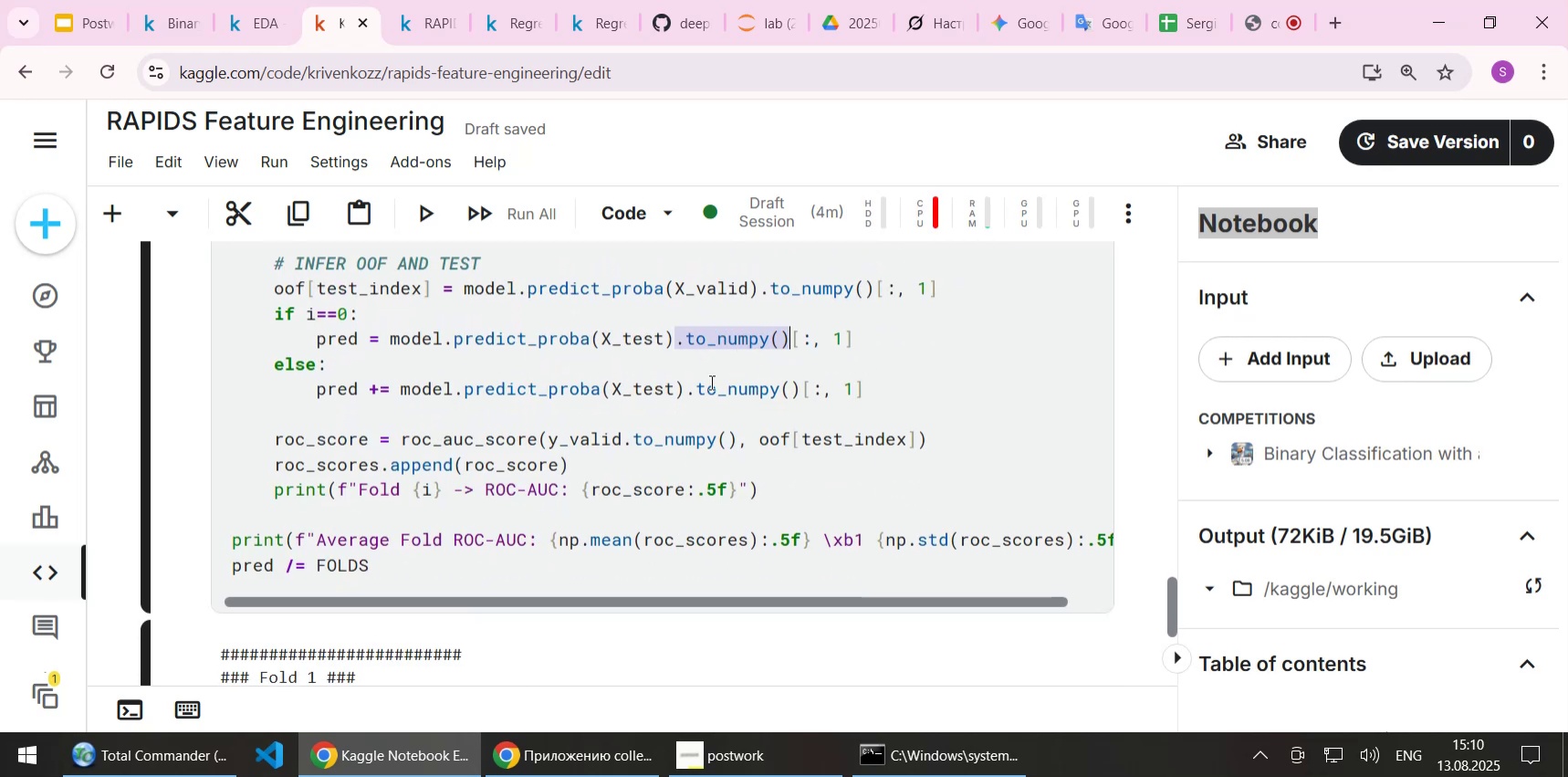 
scroll: coordinate [664, 396], scroll_direction: up, amount: 22.0
 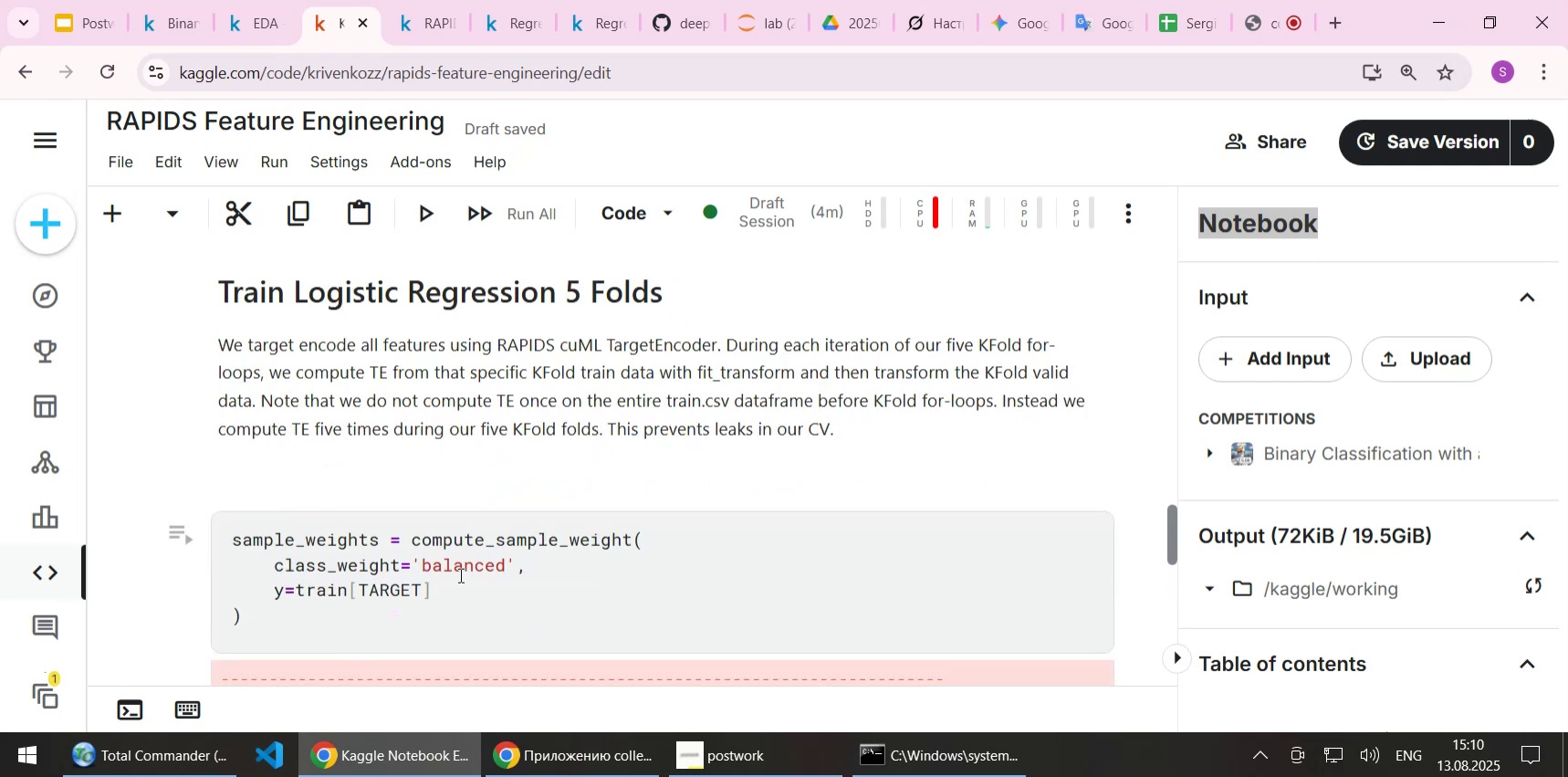 
left_click([444, 587])
 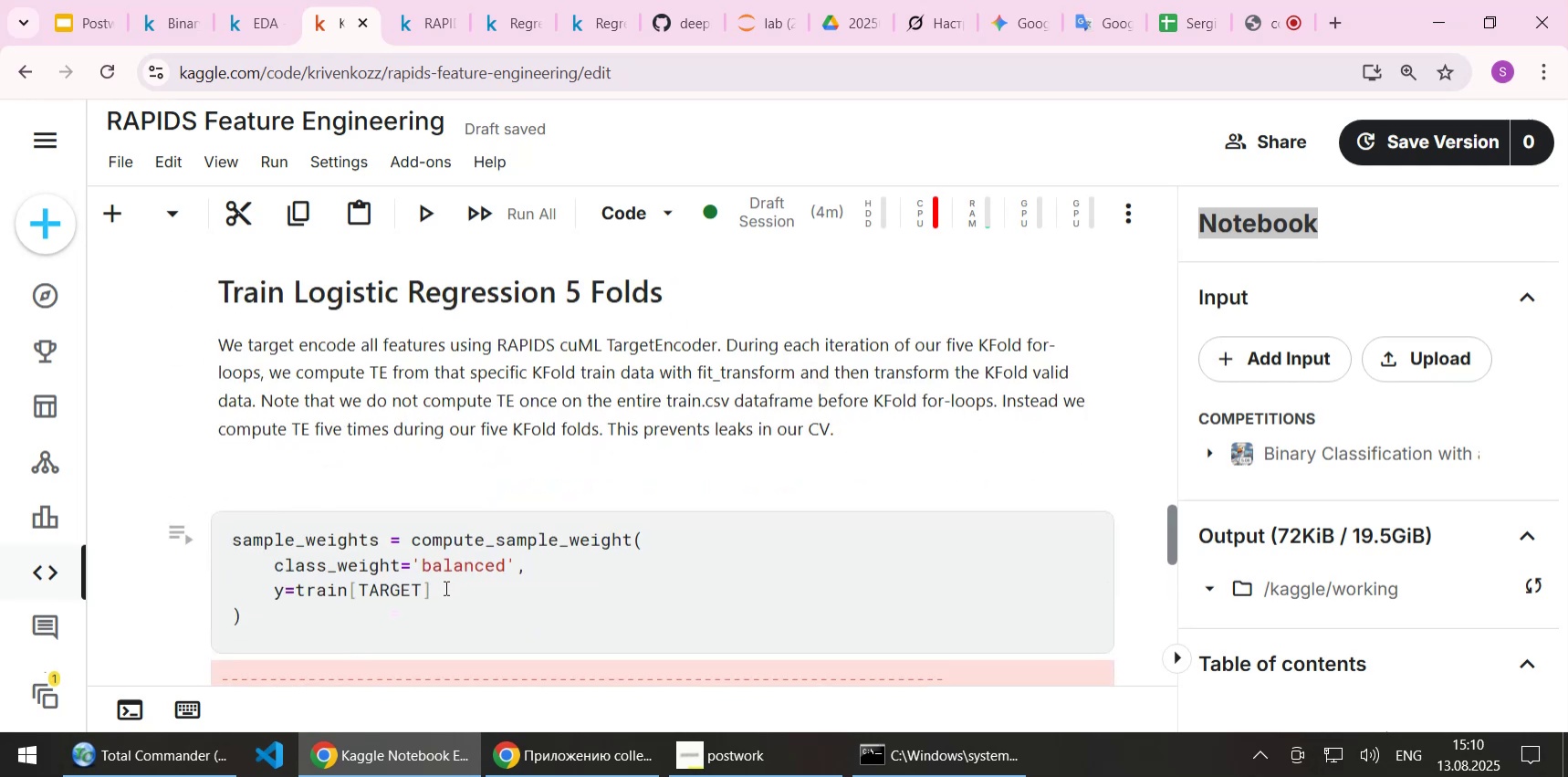 
key(Control+ControlLeft)
 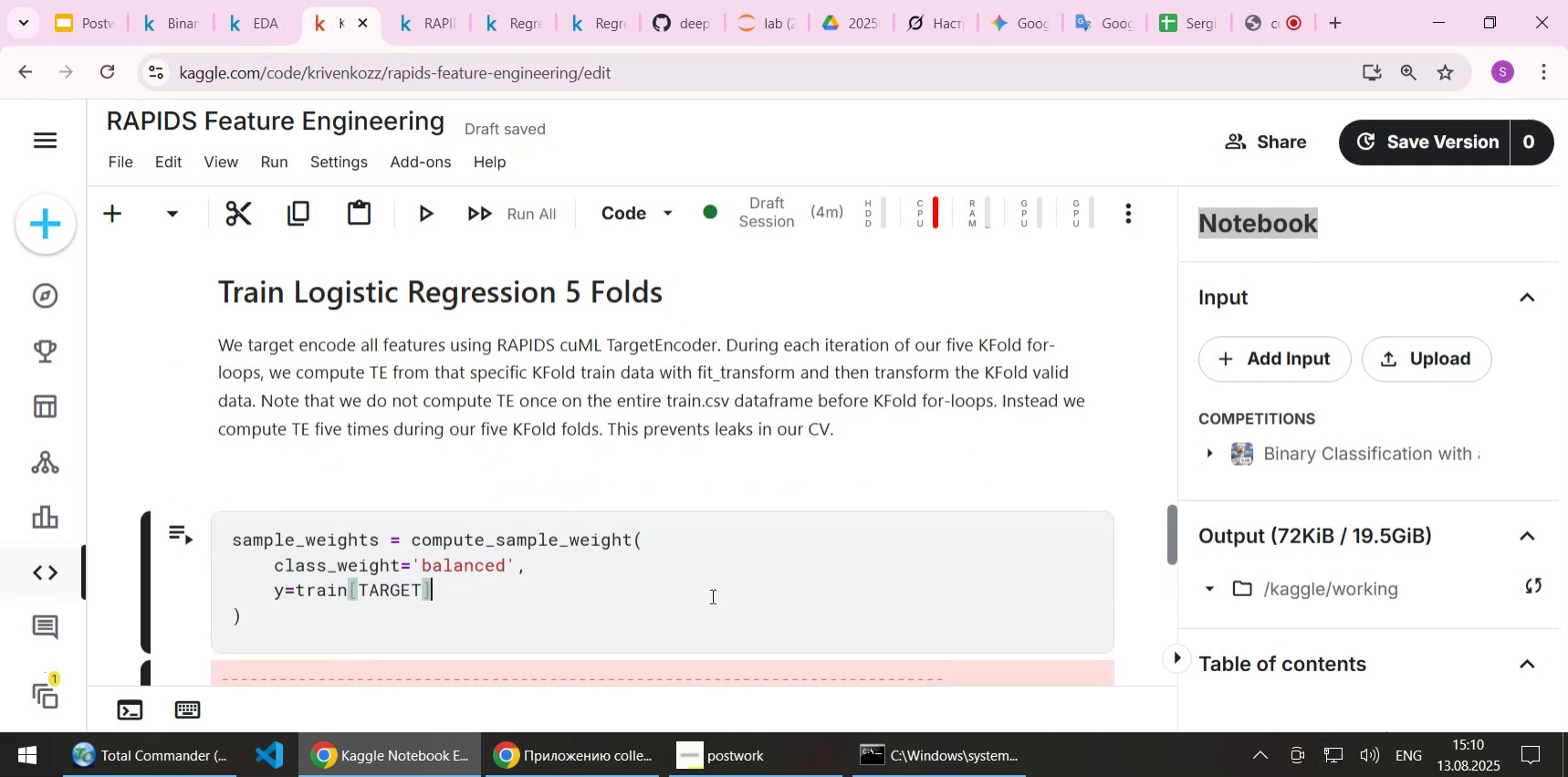 
key(Control+V)
 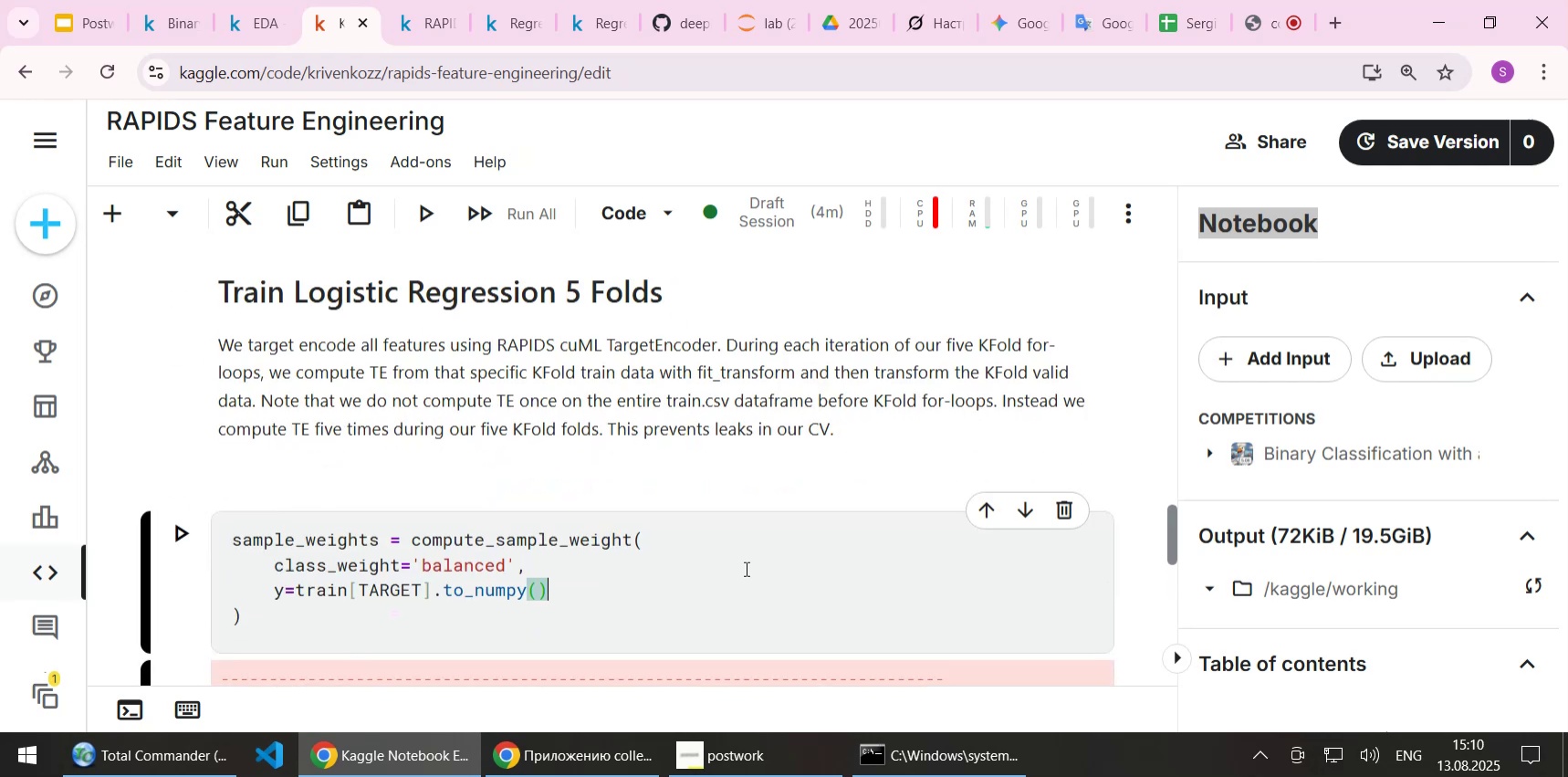 
key(Shift+Enter)
 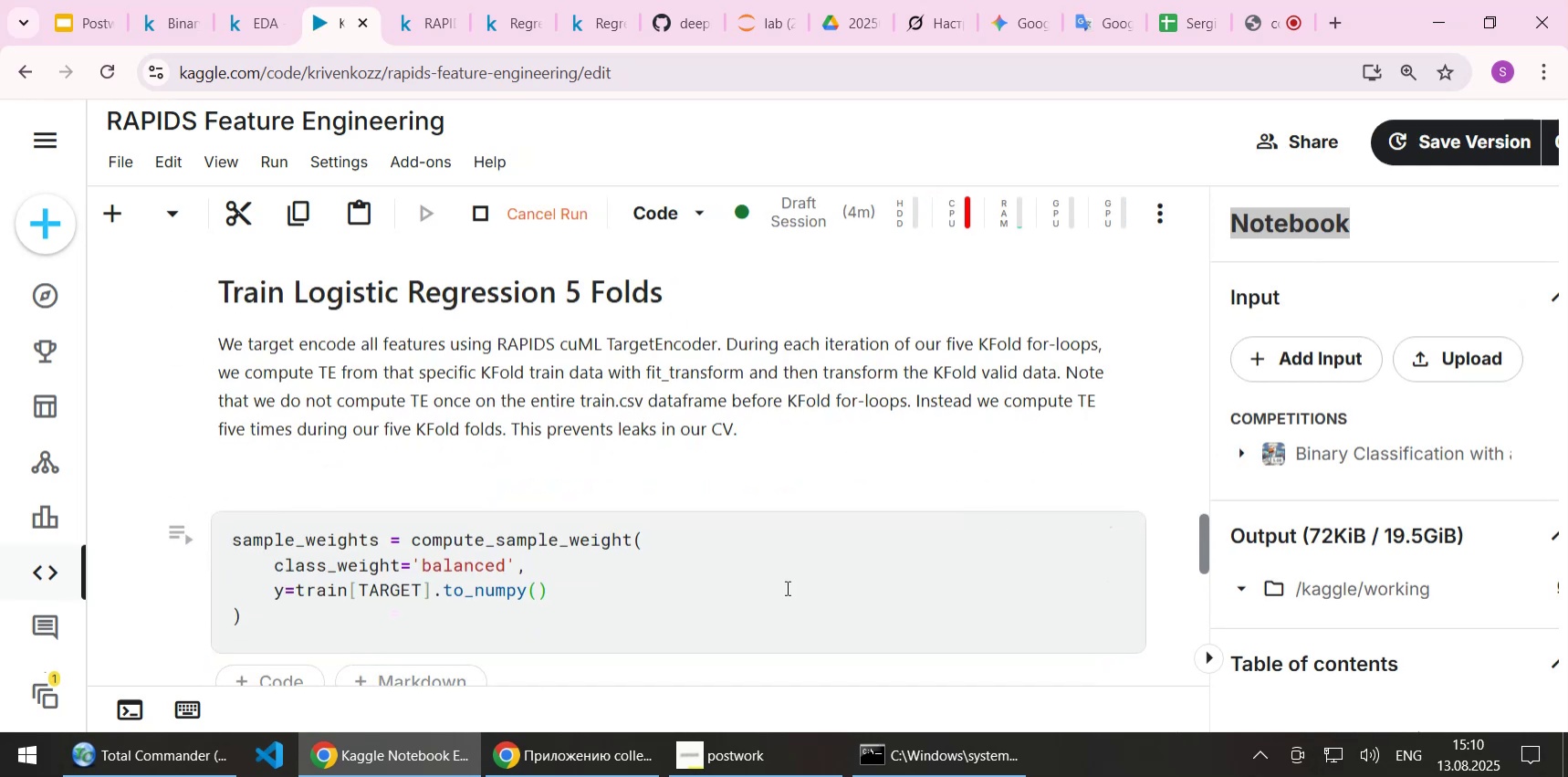 
scroll: coordinate [799, 585], scroll_direction: down, amount: 2.0
 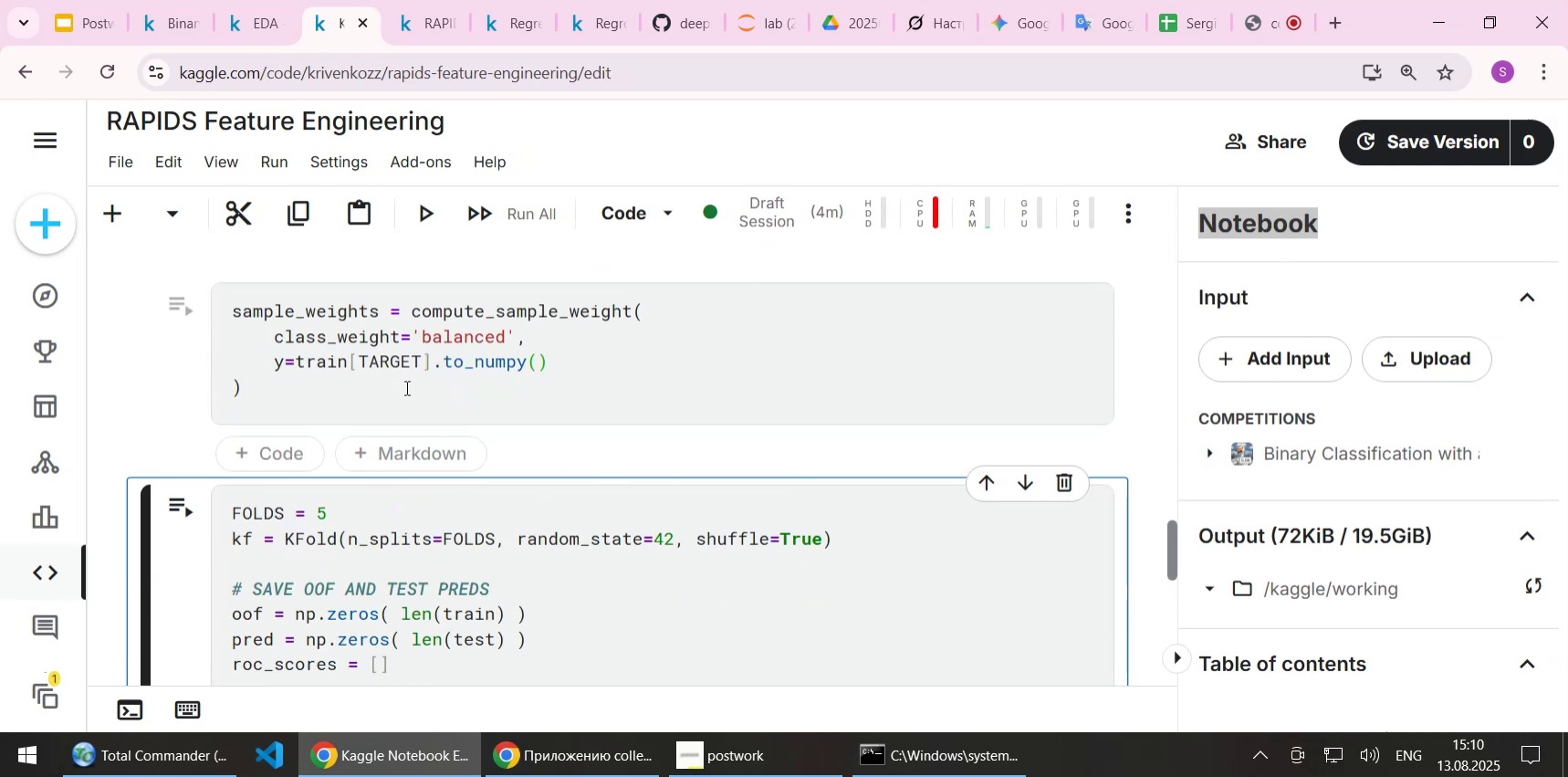 
left_click([359, 419])
 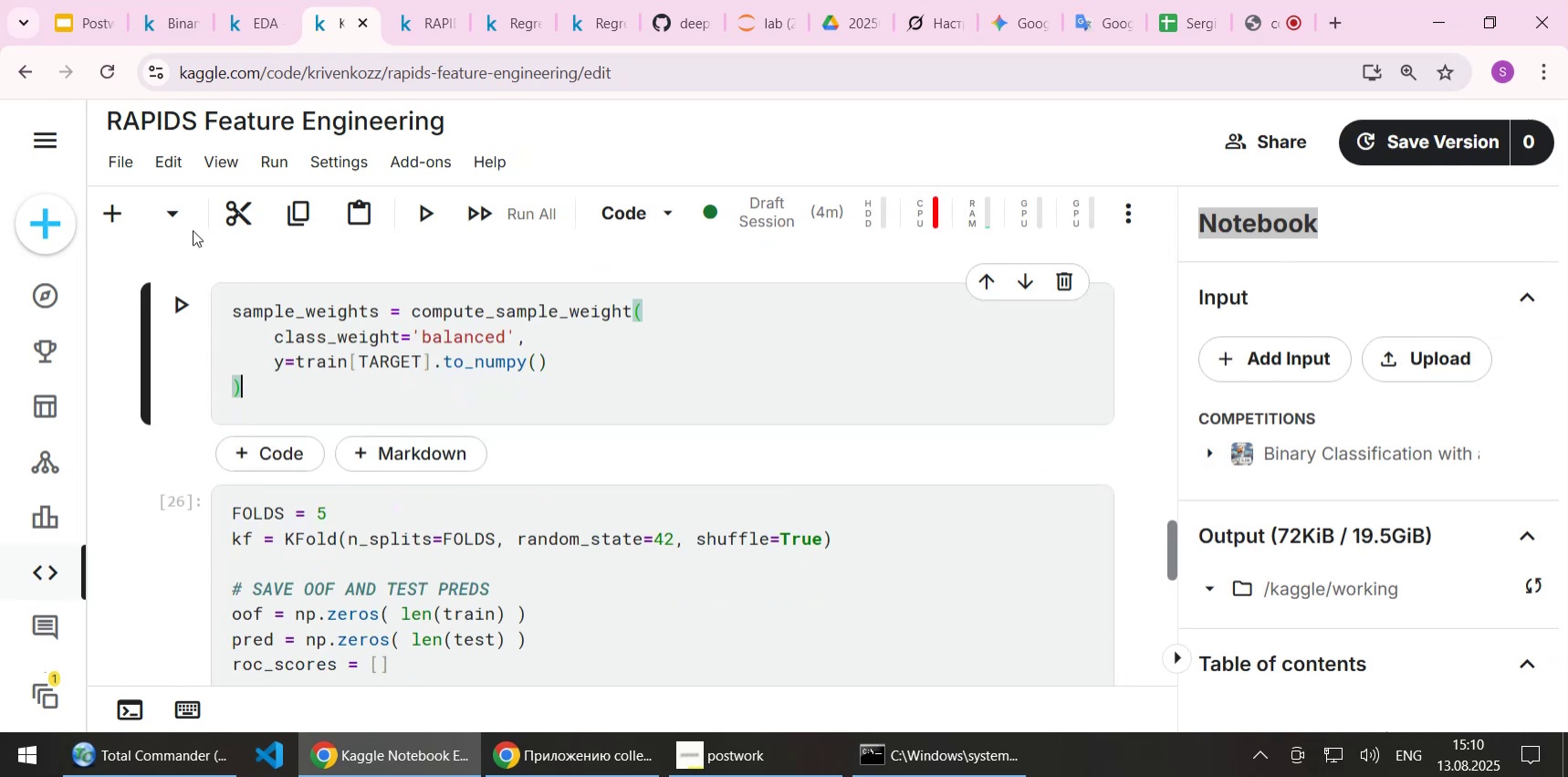 
left_click([122, 211])
 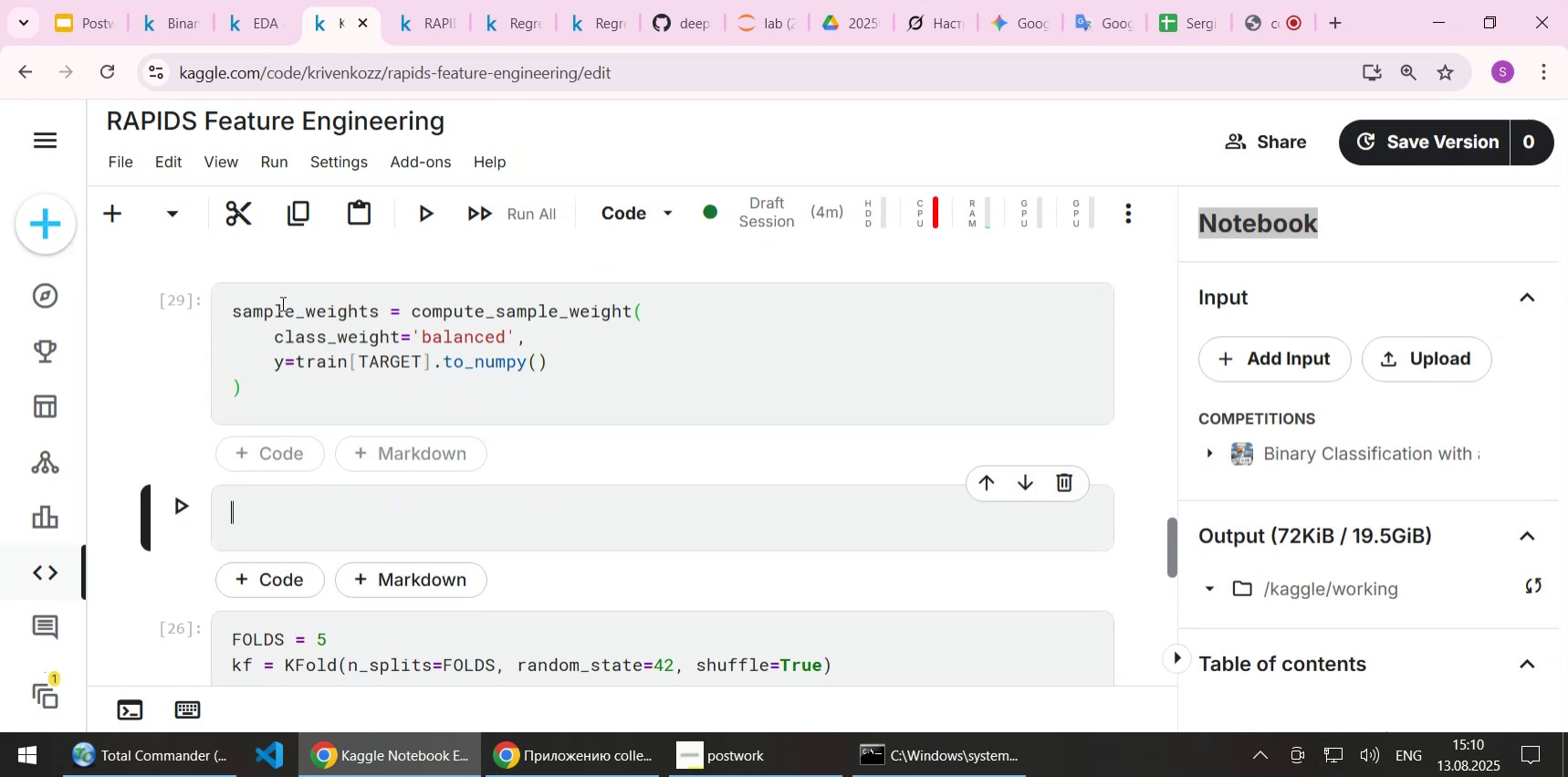 
double_click([282, 303])
 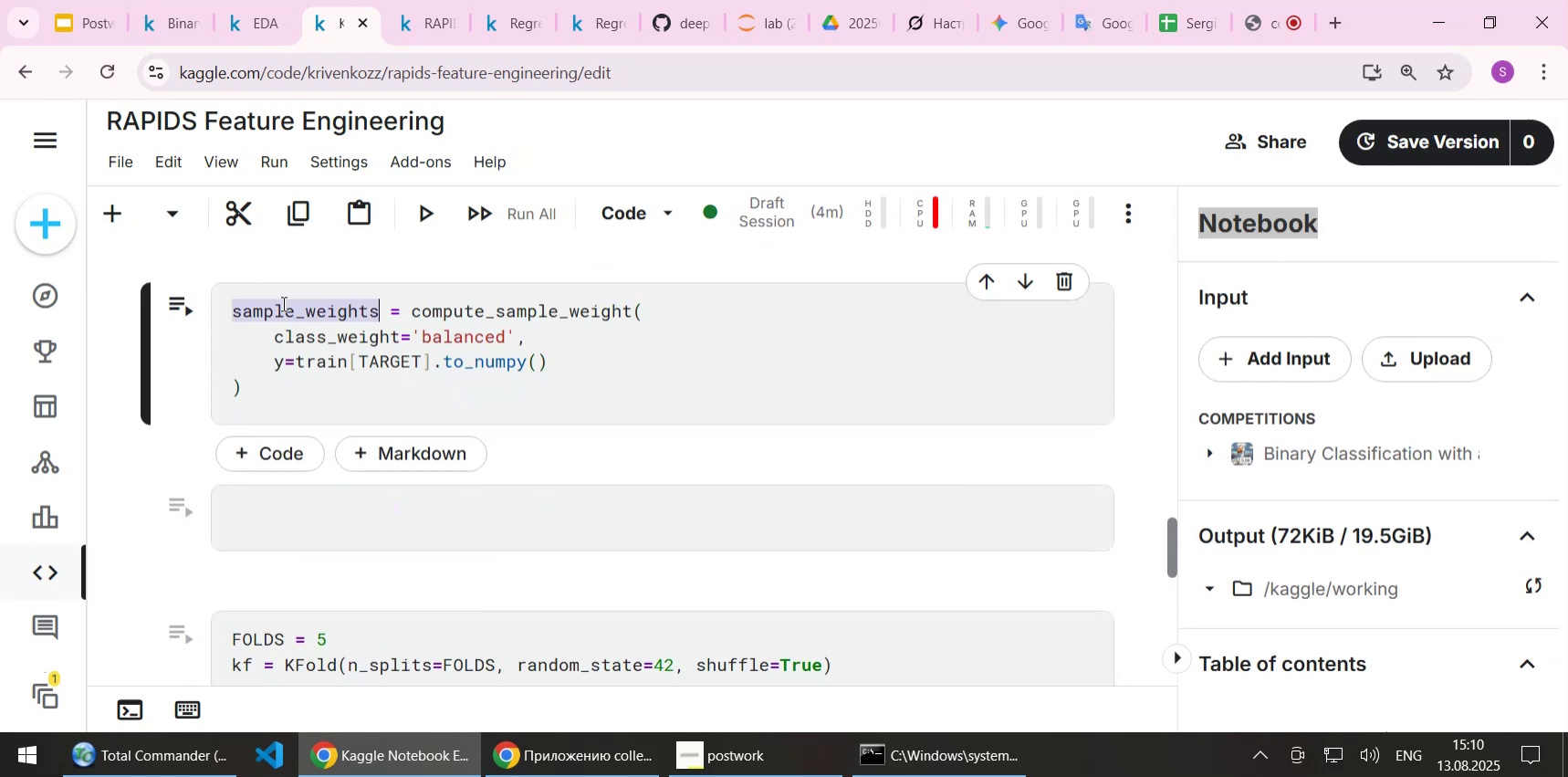 
key(Control+C)
 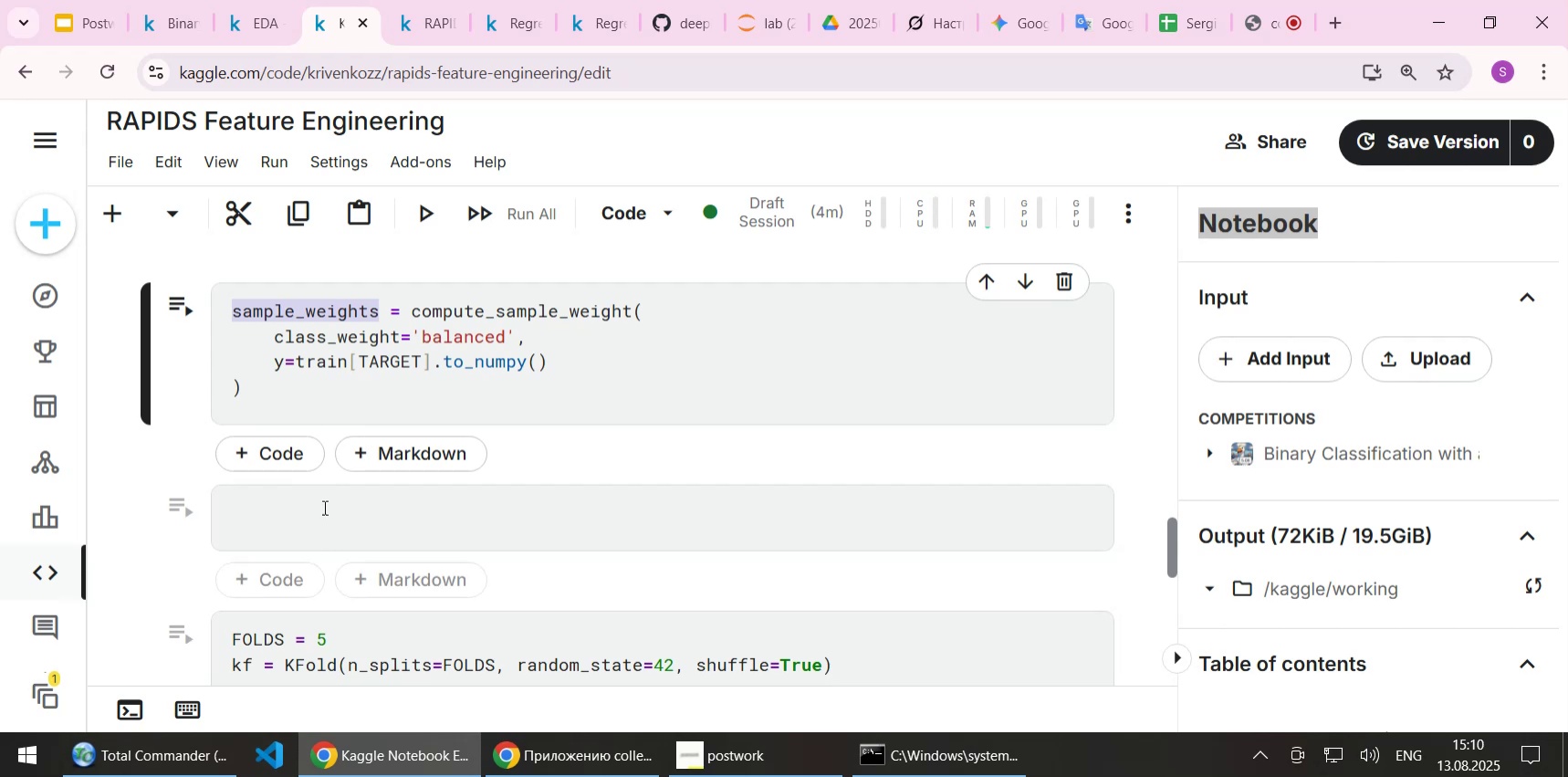 
left_click([324, 501])
 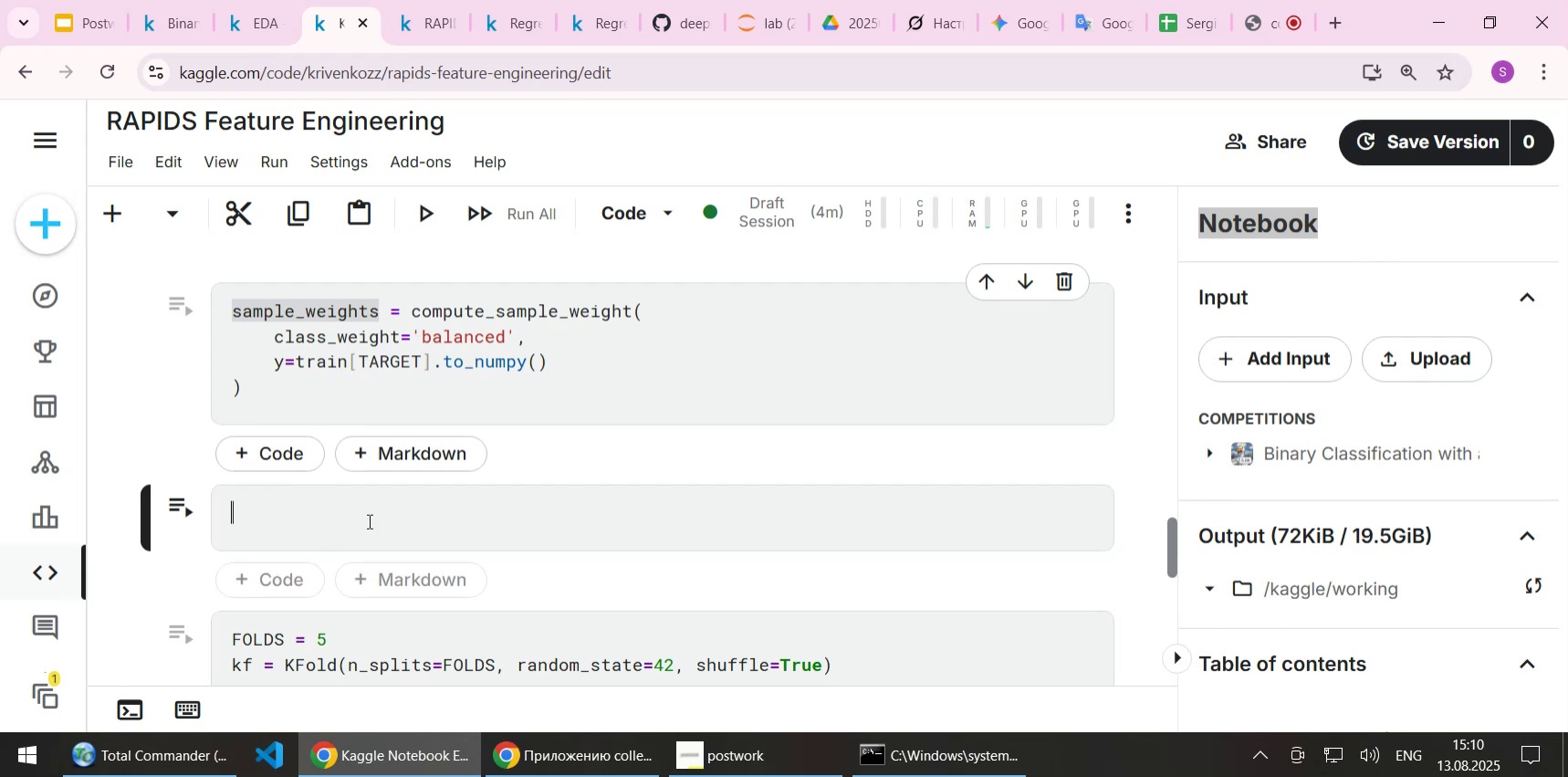 
key(Control+ControlLeft)
 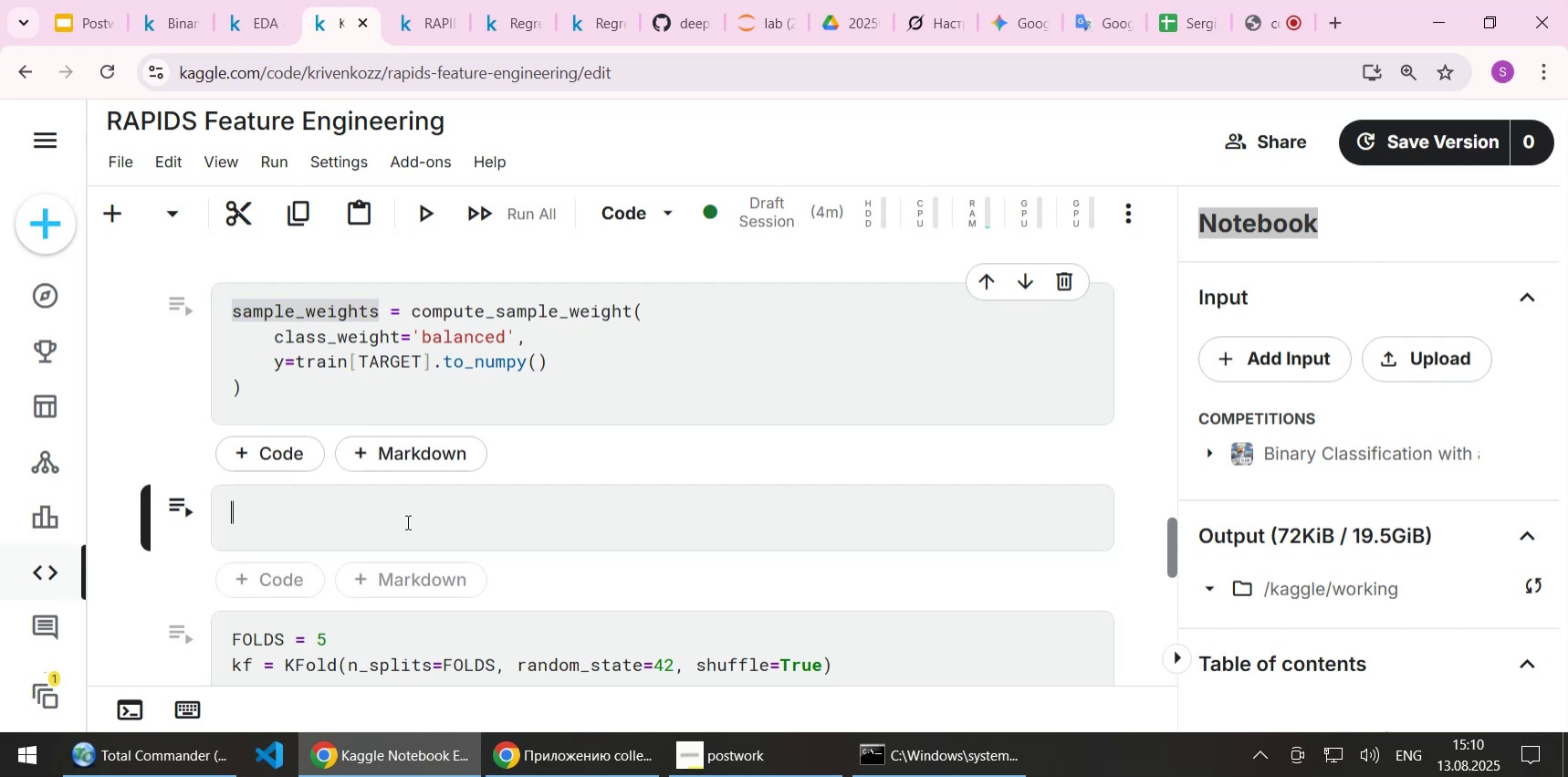 
key(Control+V)
 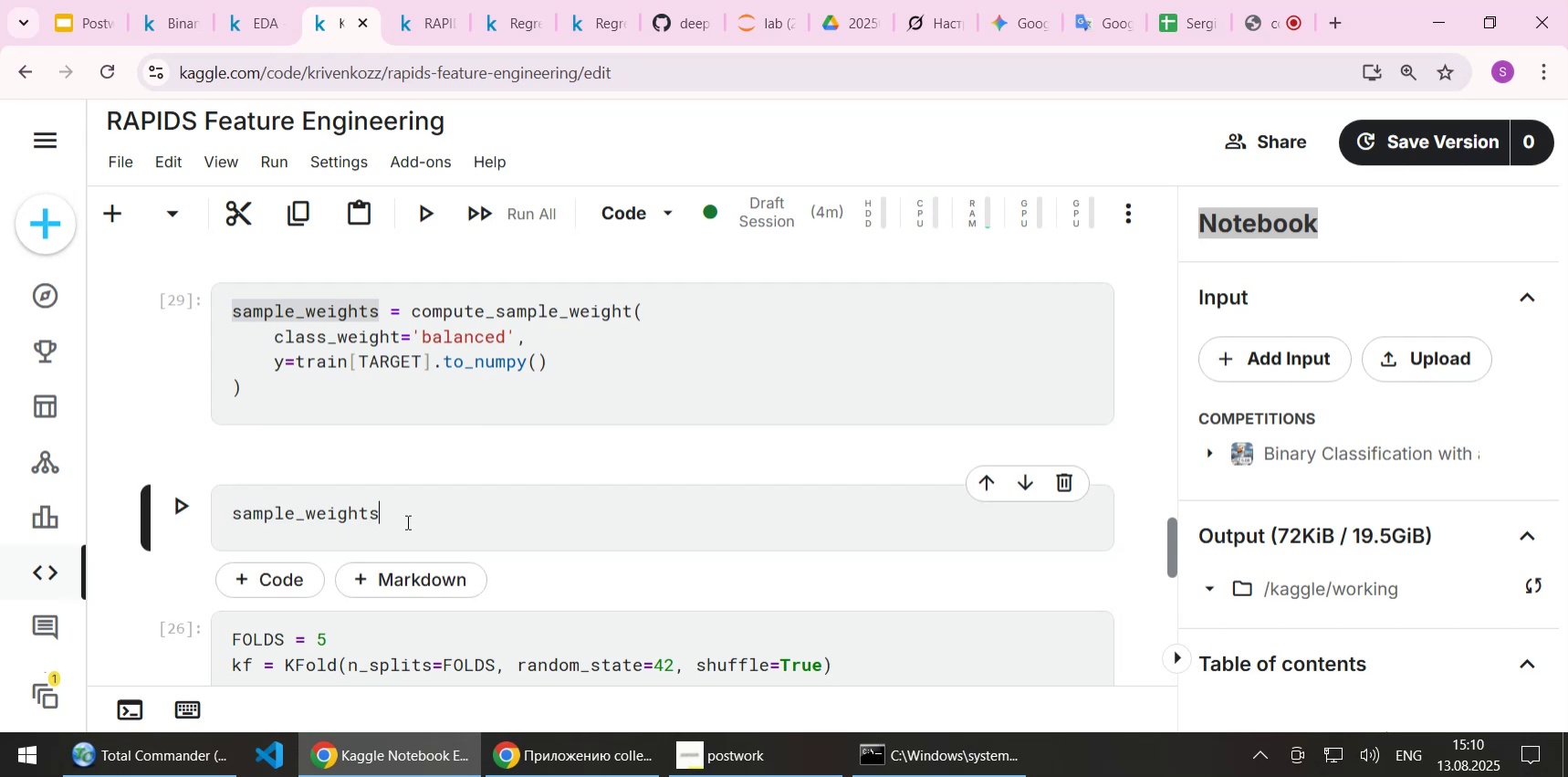 
key(Shift+ShiftLeft)
 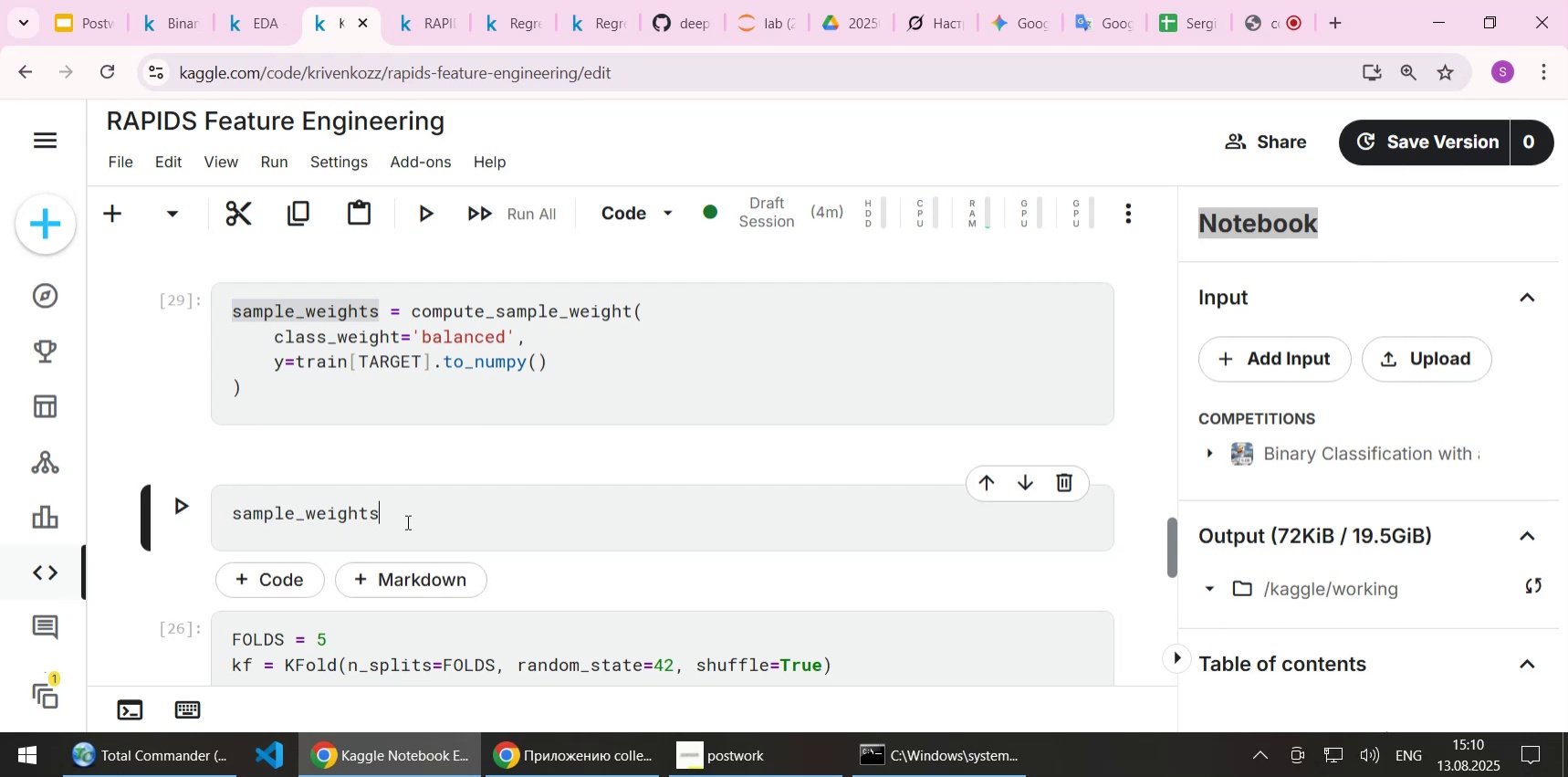 
key(Shift+Enter)
 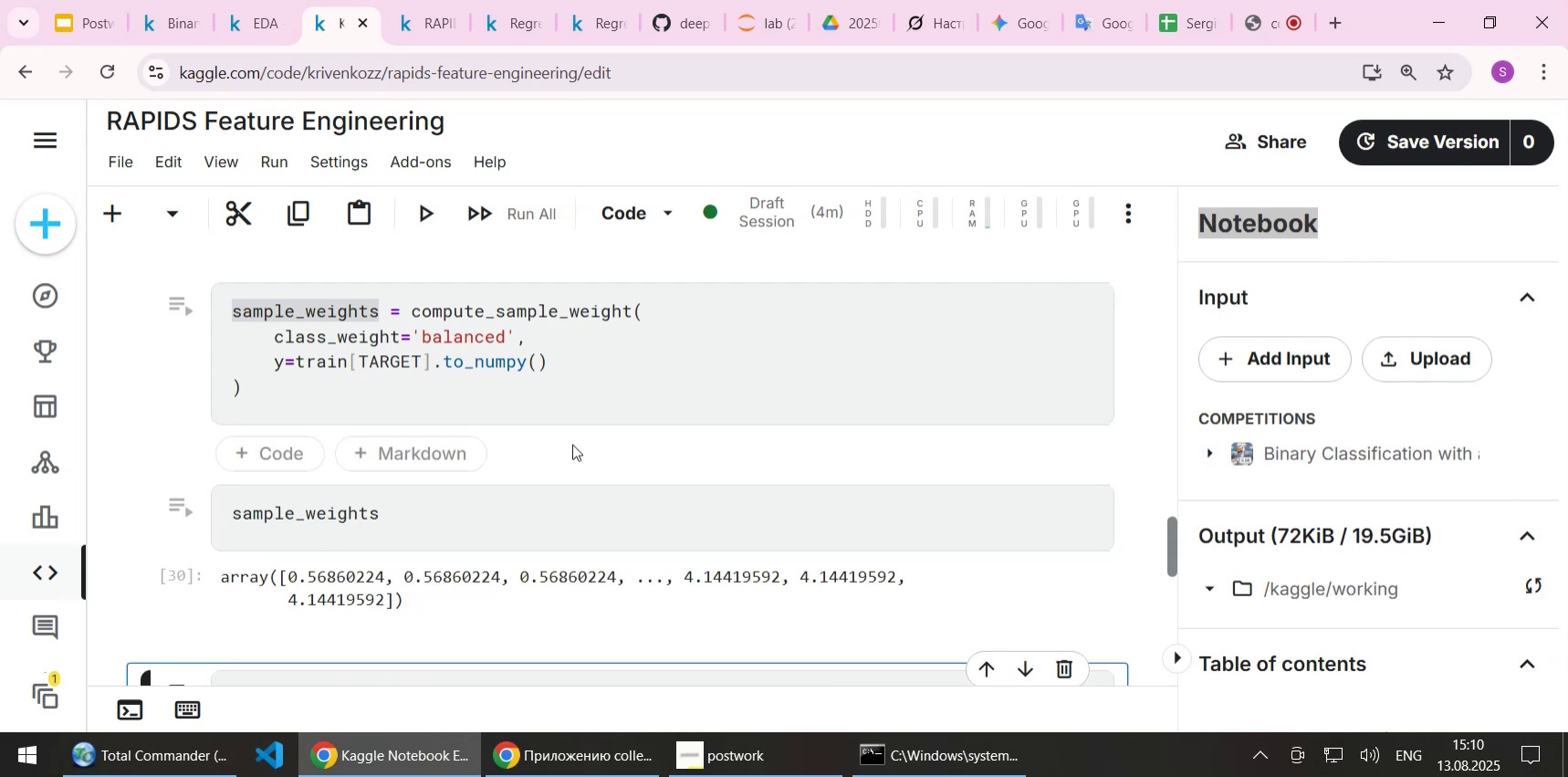 
left_click([664, 529])
 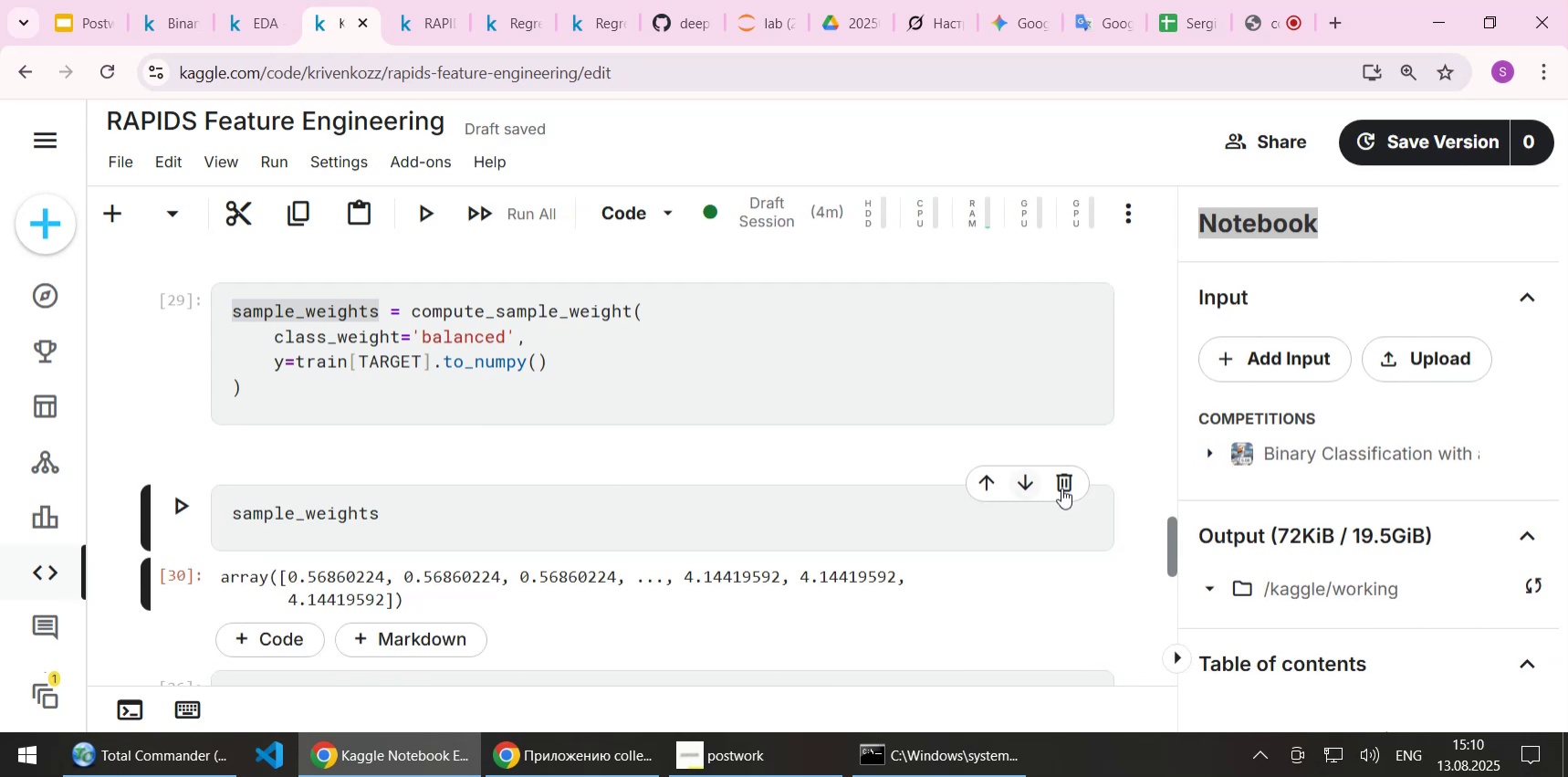 
left_click([1069, 487])
 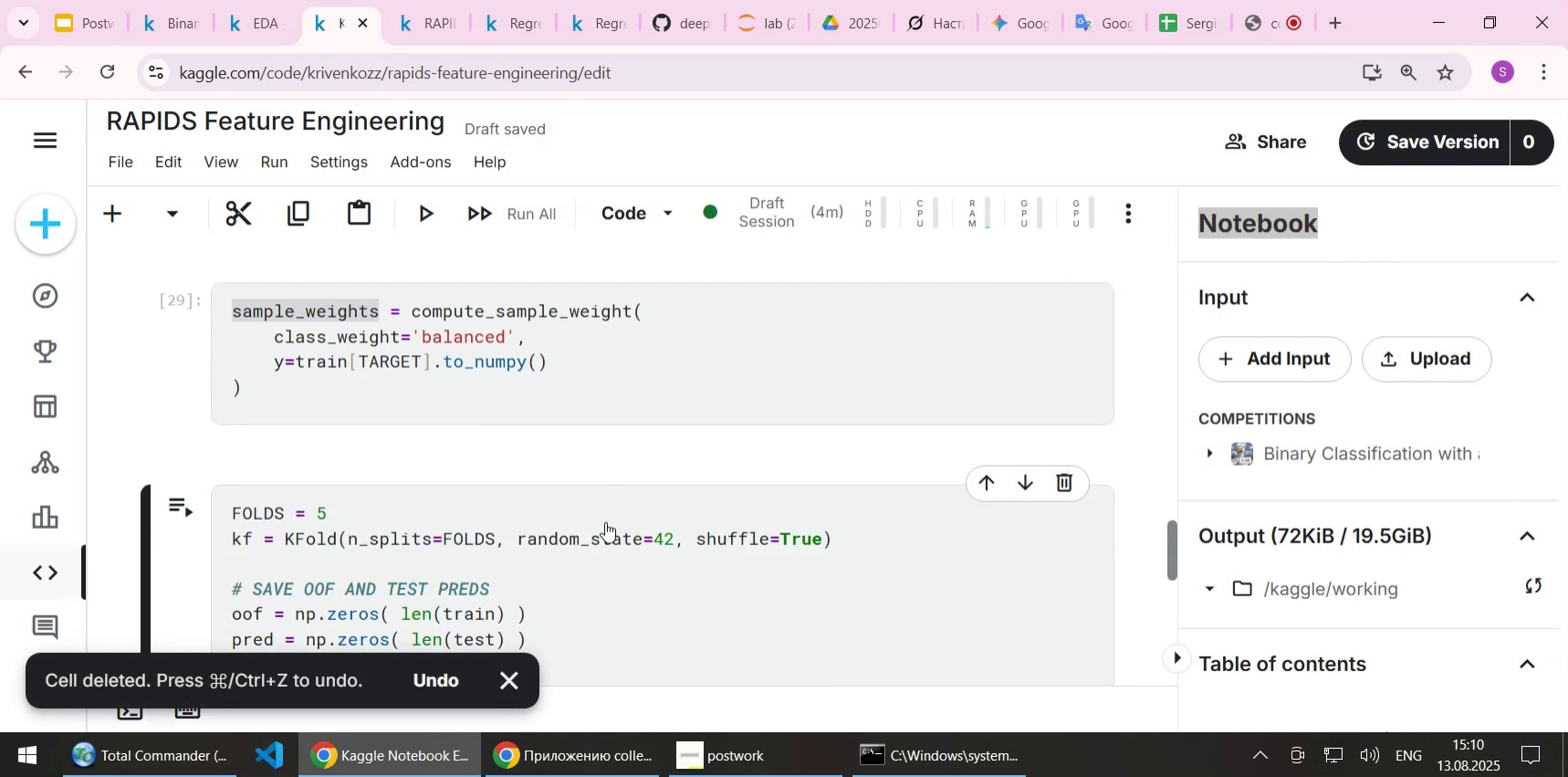 
scroll: coordinate [514, 513], scroll_direction: down, amount: 2.0
 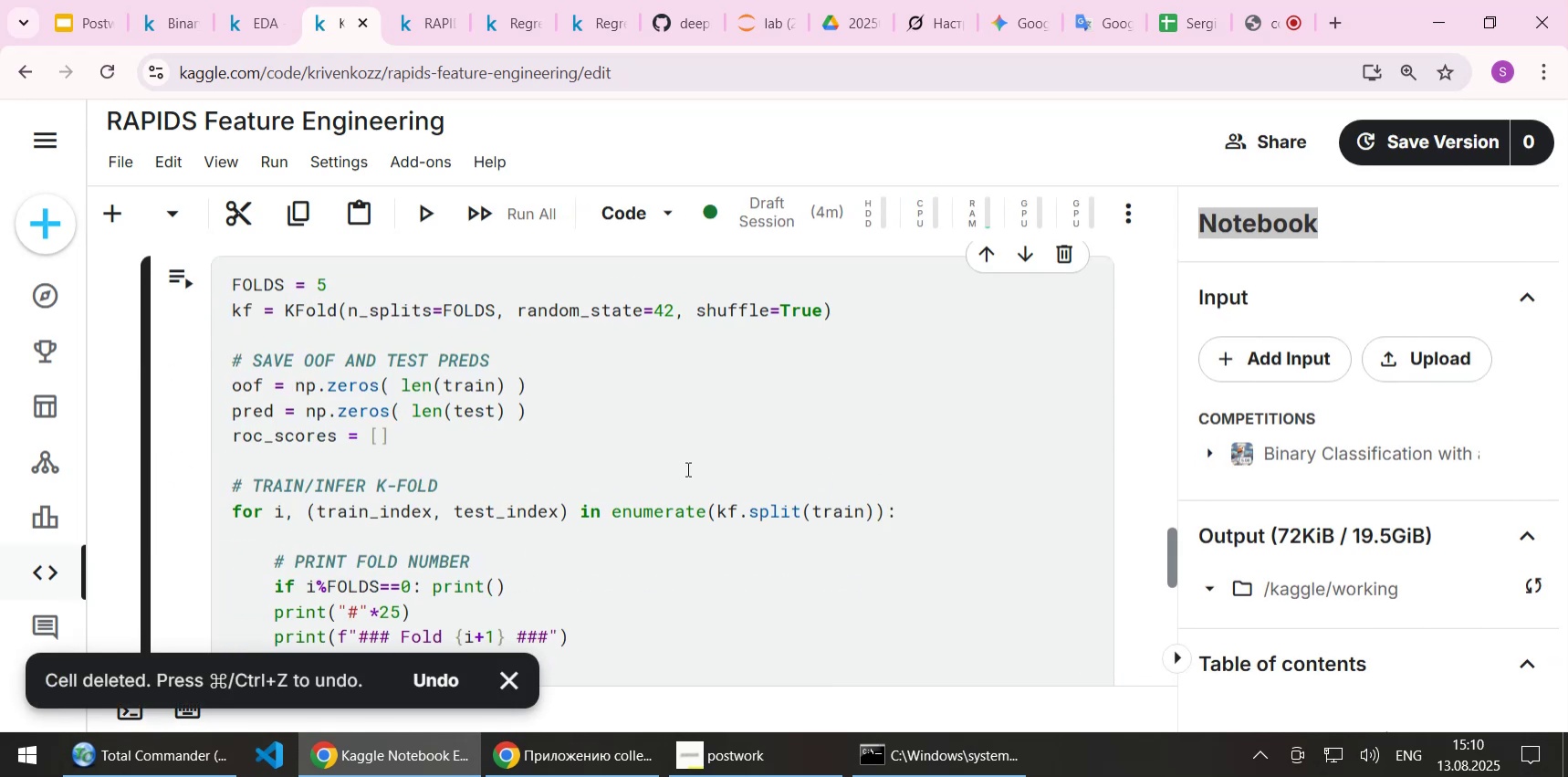 
left_click([697, 464])
 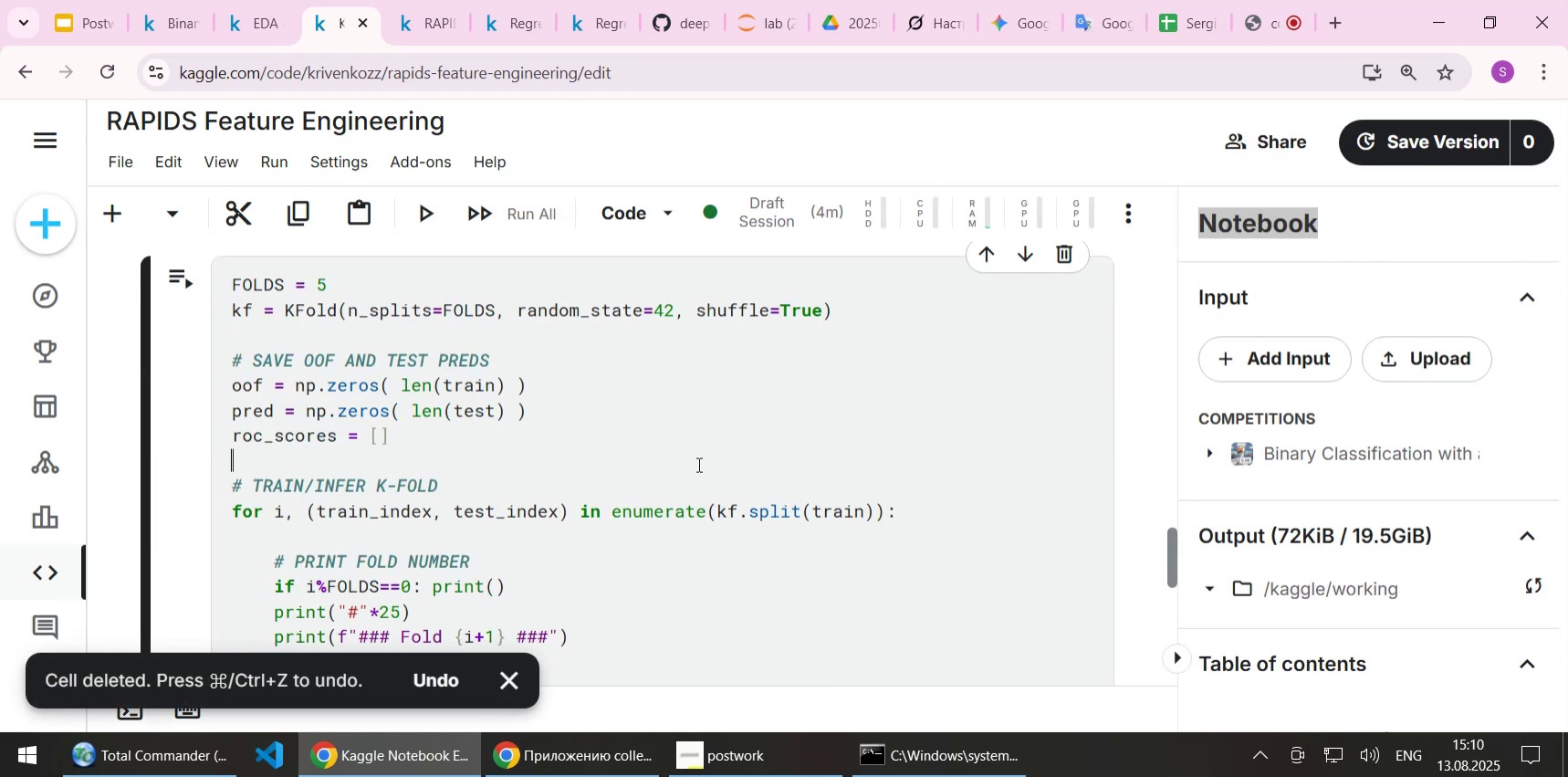 
scroll: coordinate [697, 464], scroll_direction: down, amount: 7.0
 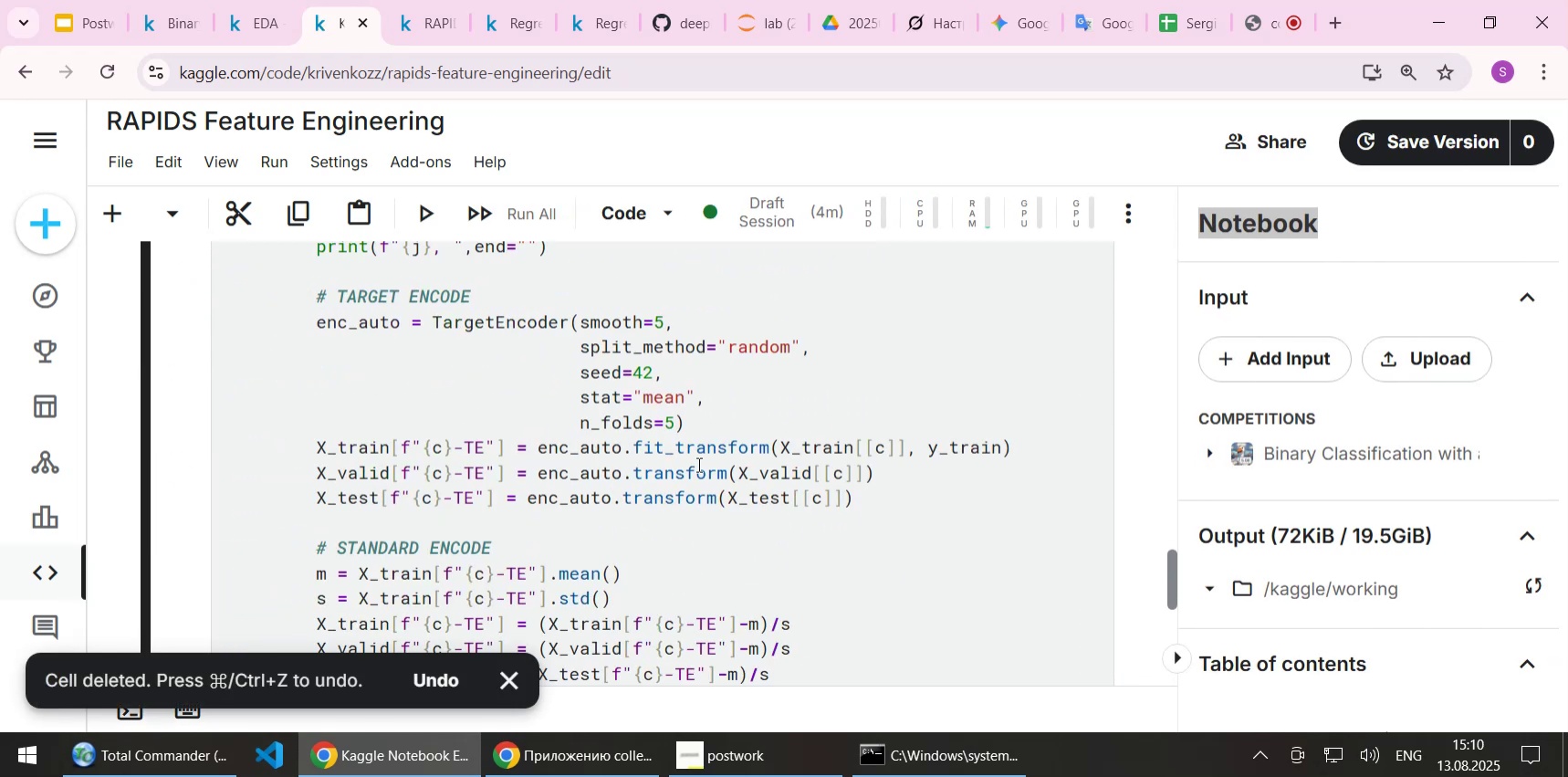 
key(Shift+Enter)
 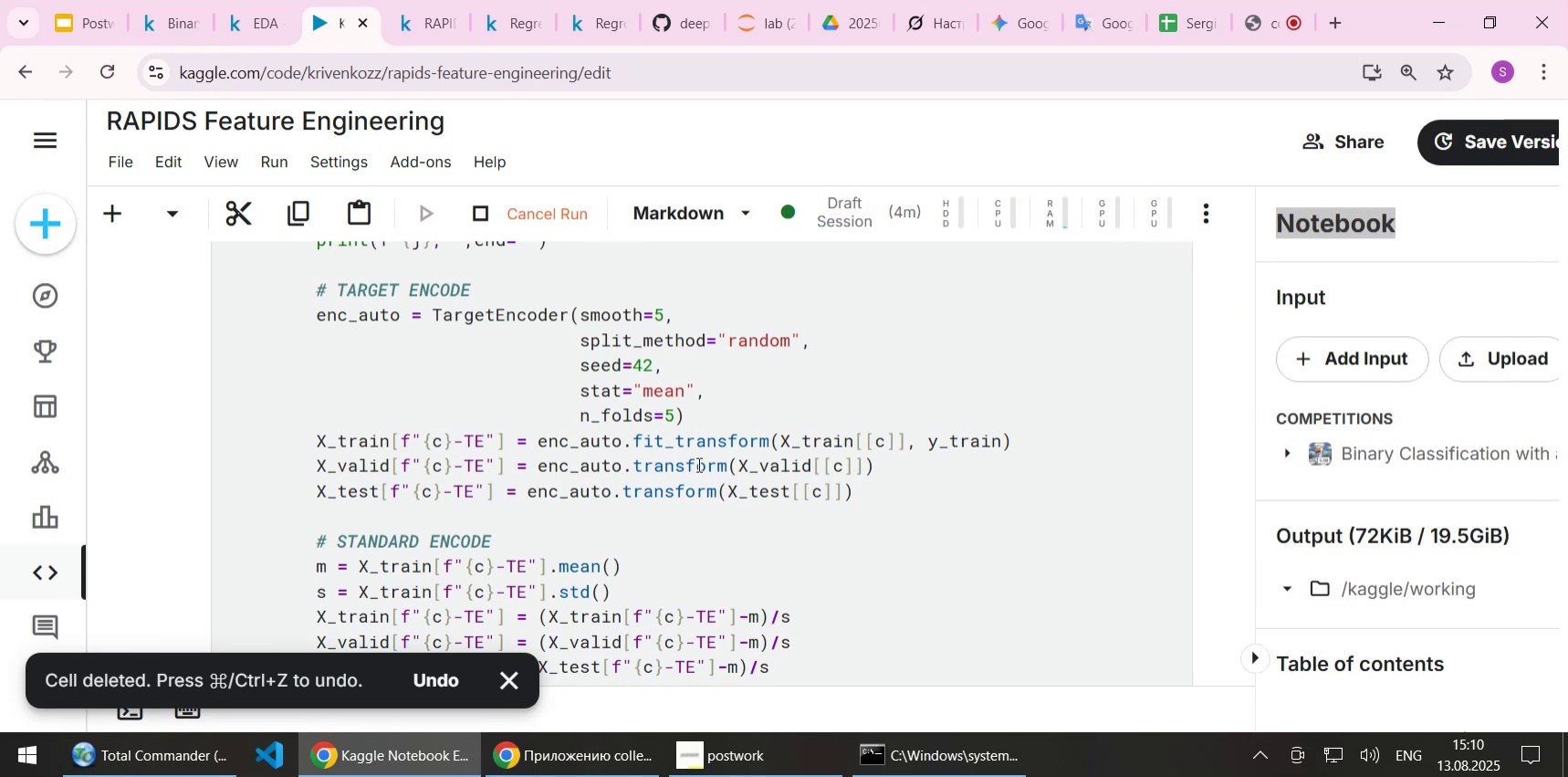 
scroll: coordinate [717, 525], scroll_direction: down, amount: 9.0
 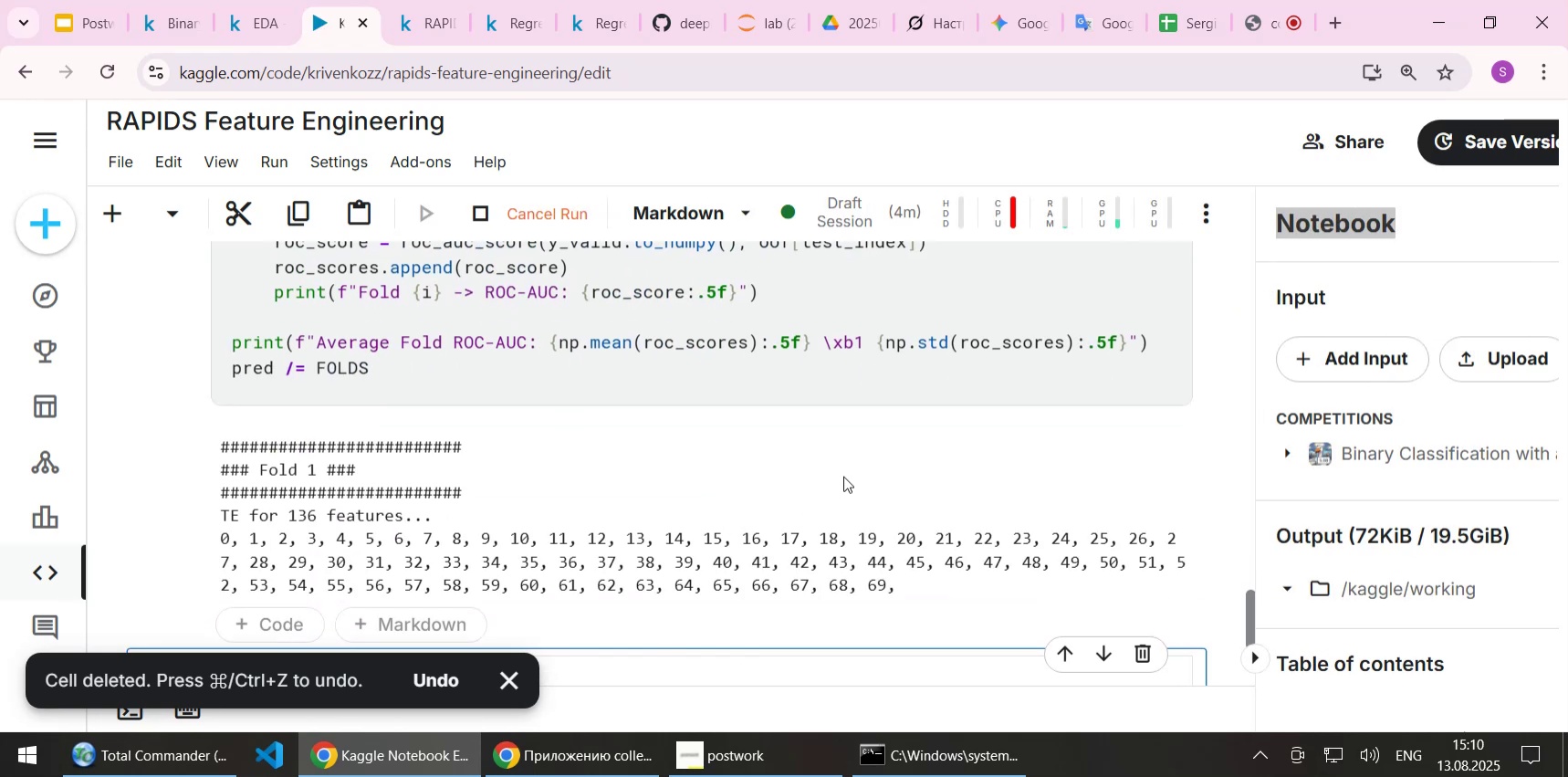 
wait(5.26)
 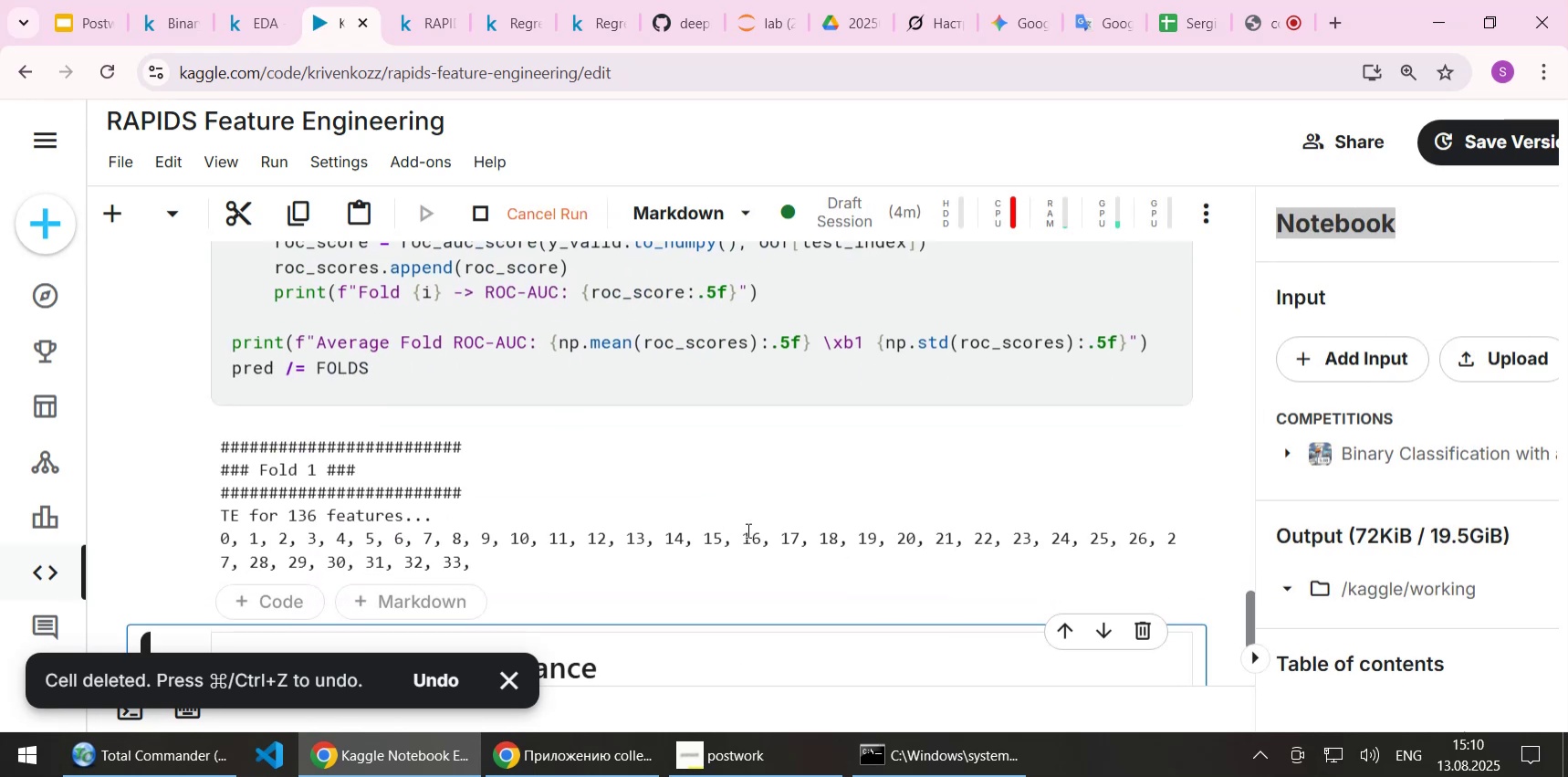 
scroll: coordinate [843, 476], scroll_direction: down, amount: 2.0
 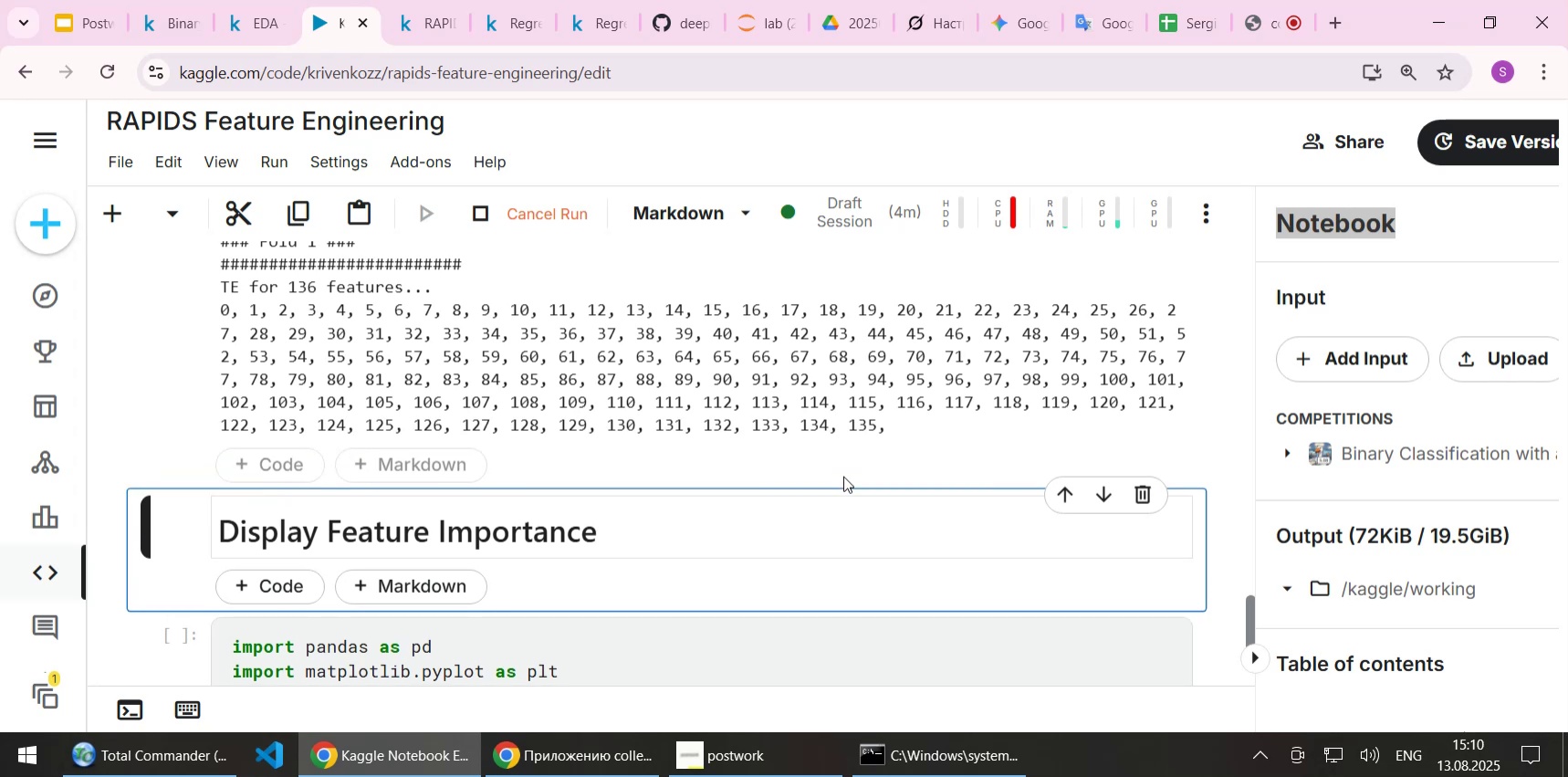 
wait(10.7)
 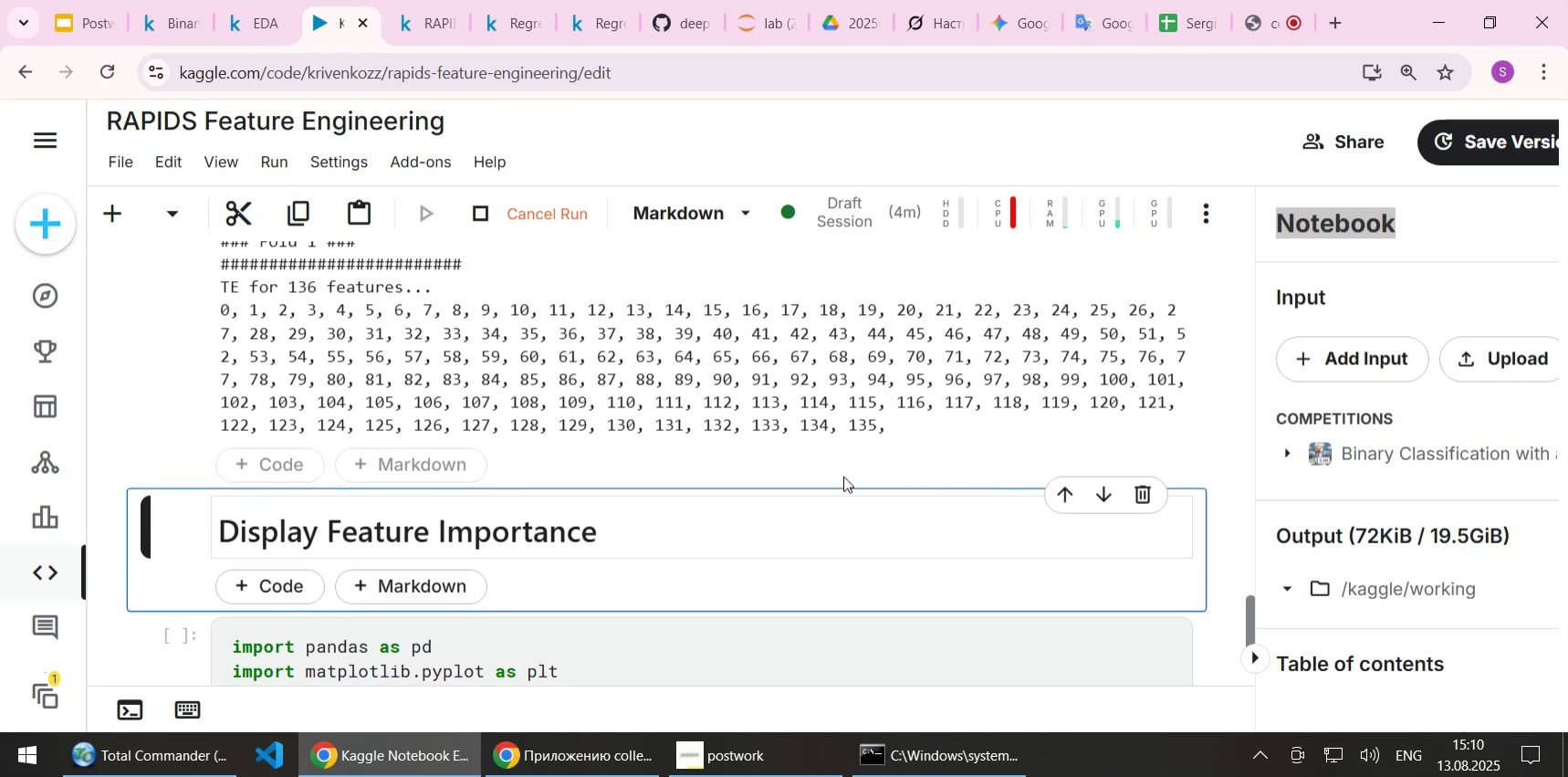 
scroll: coordinate [843, 476], scroll_direction: down, amount: 2.0
 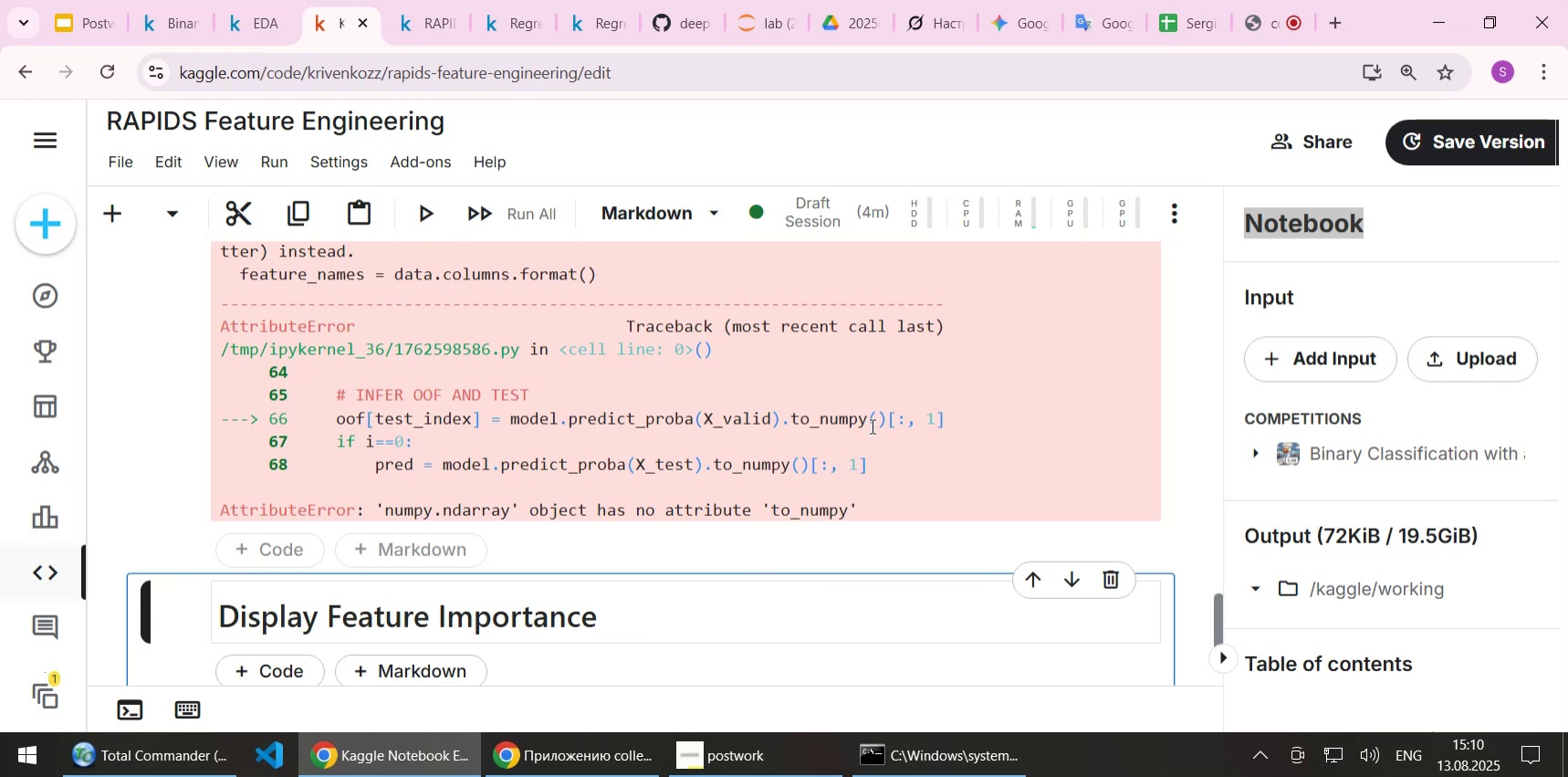 
wait(5.2)
 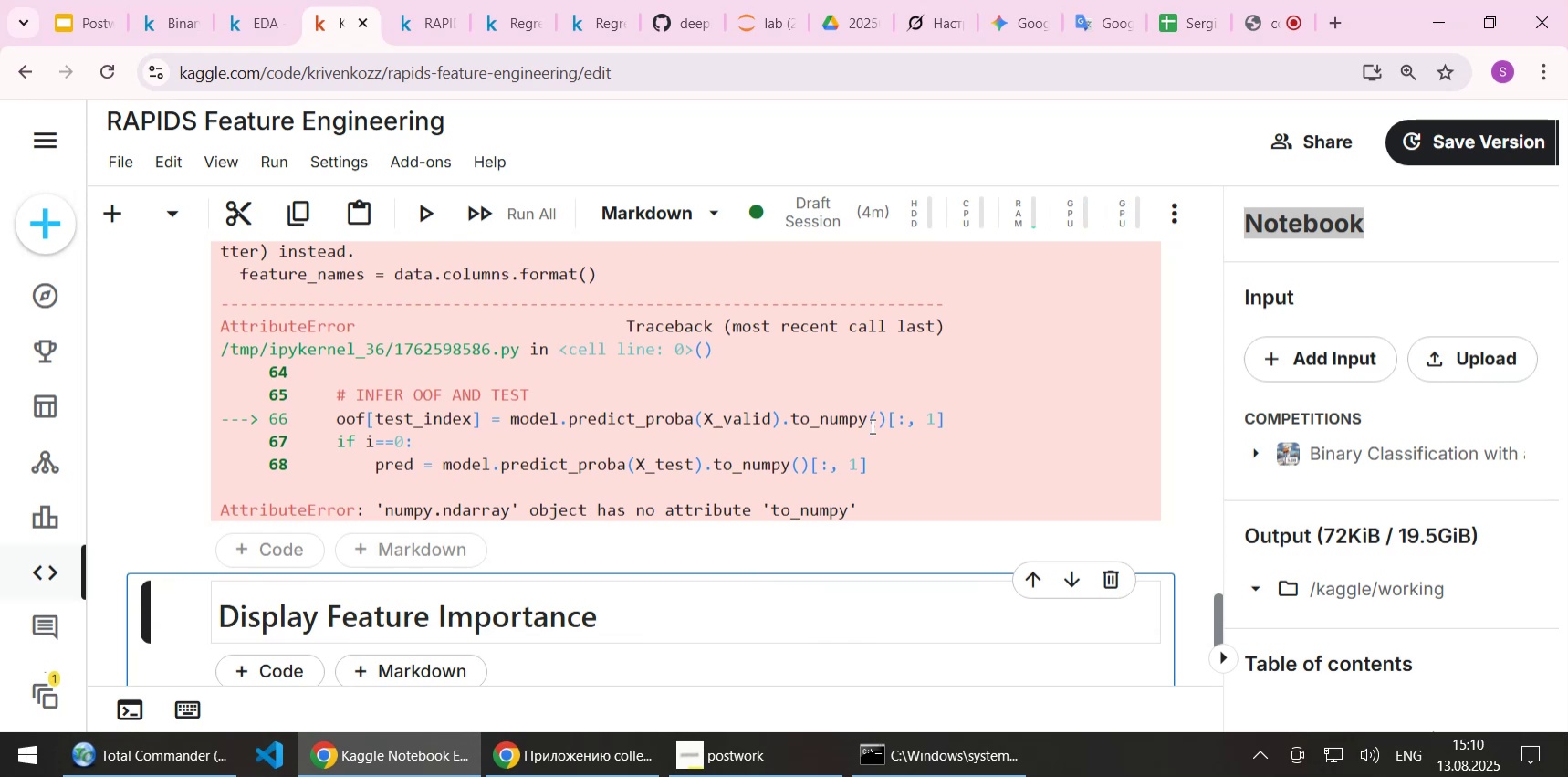 
scroll: coordinate [871, 425], scroll_direction: up, amount: 1.0
 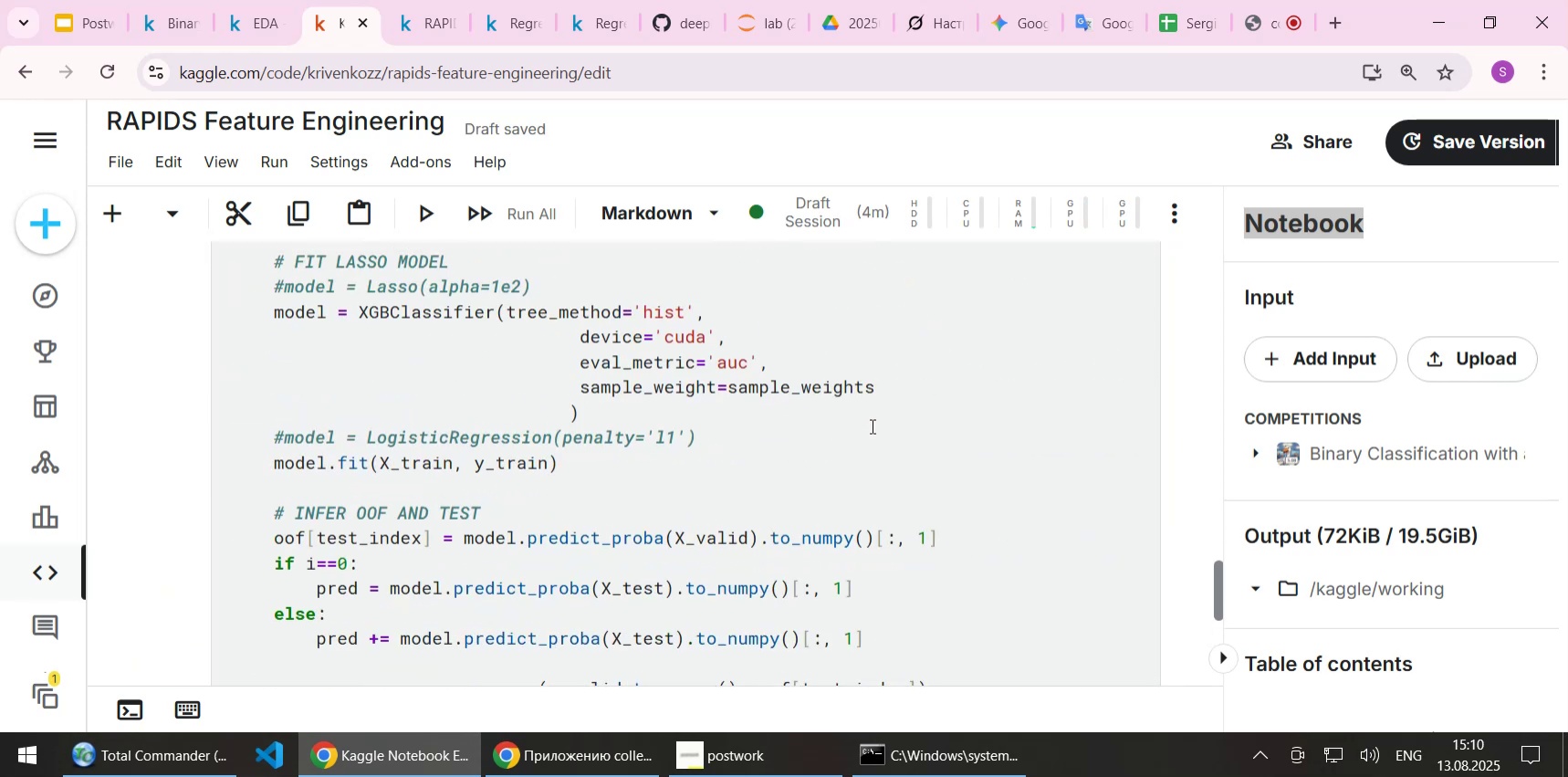 
scroll: coordinate [871, 425], scroll_direction: down, amount: 1.0
 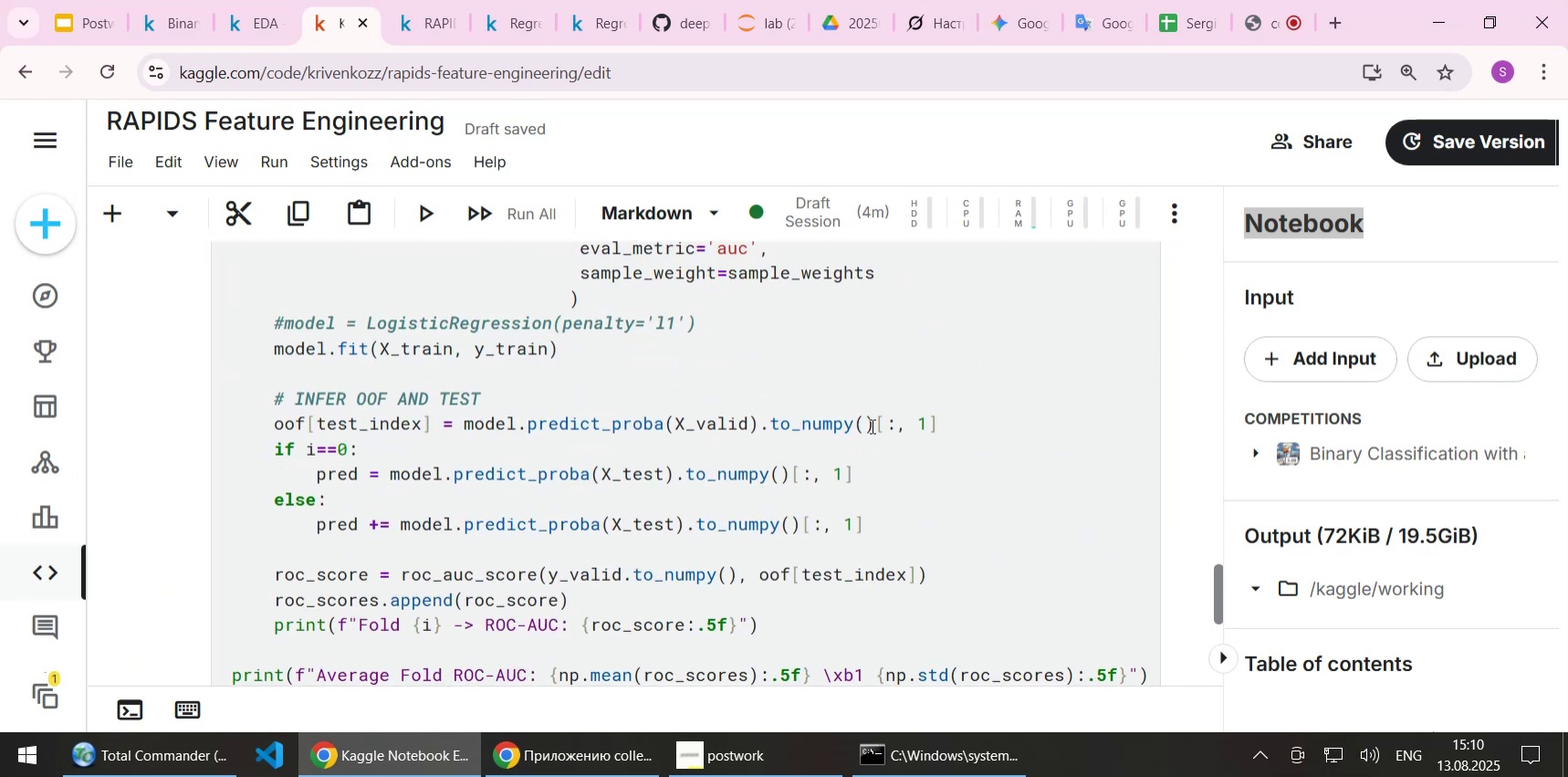 
scroll: coordinate [871, 425], scroll_direction: up, amount: 6.0
 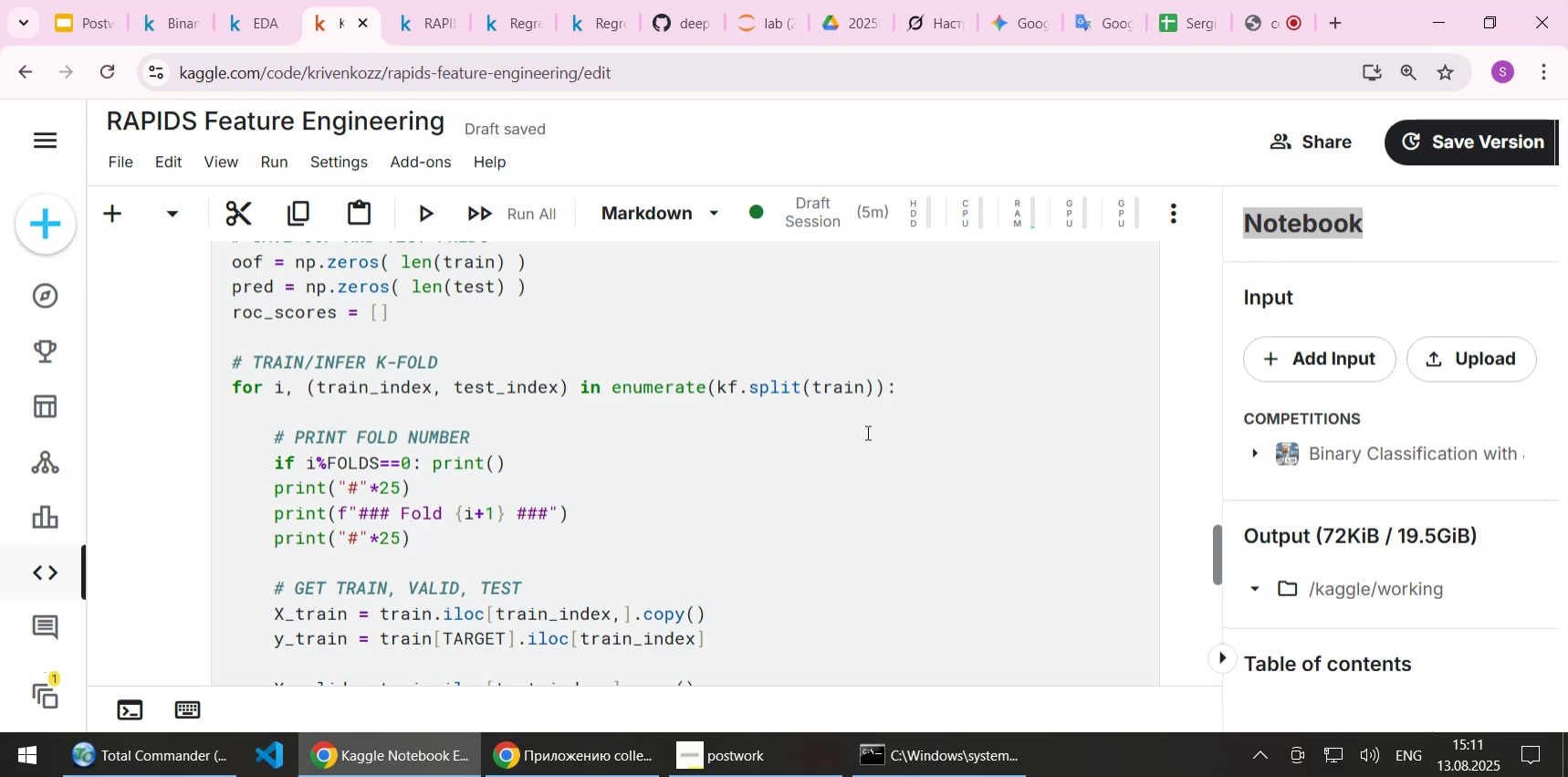 
wait(17.48)
 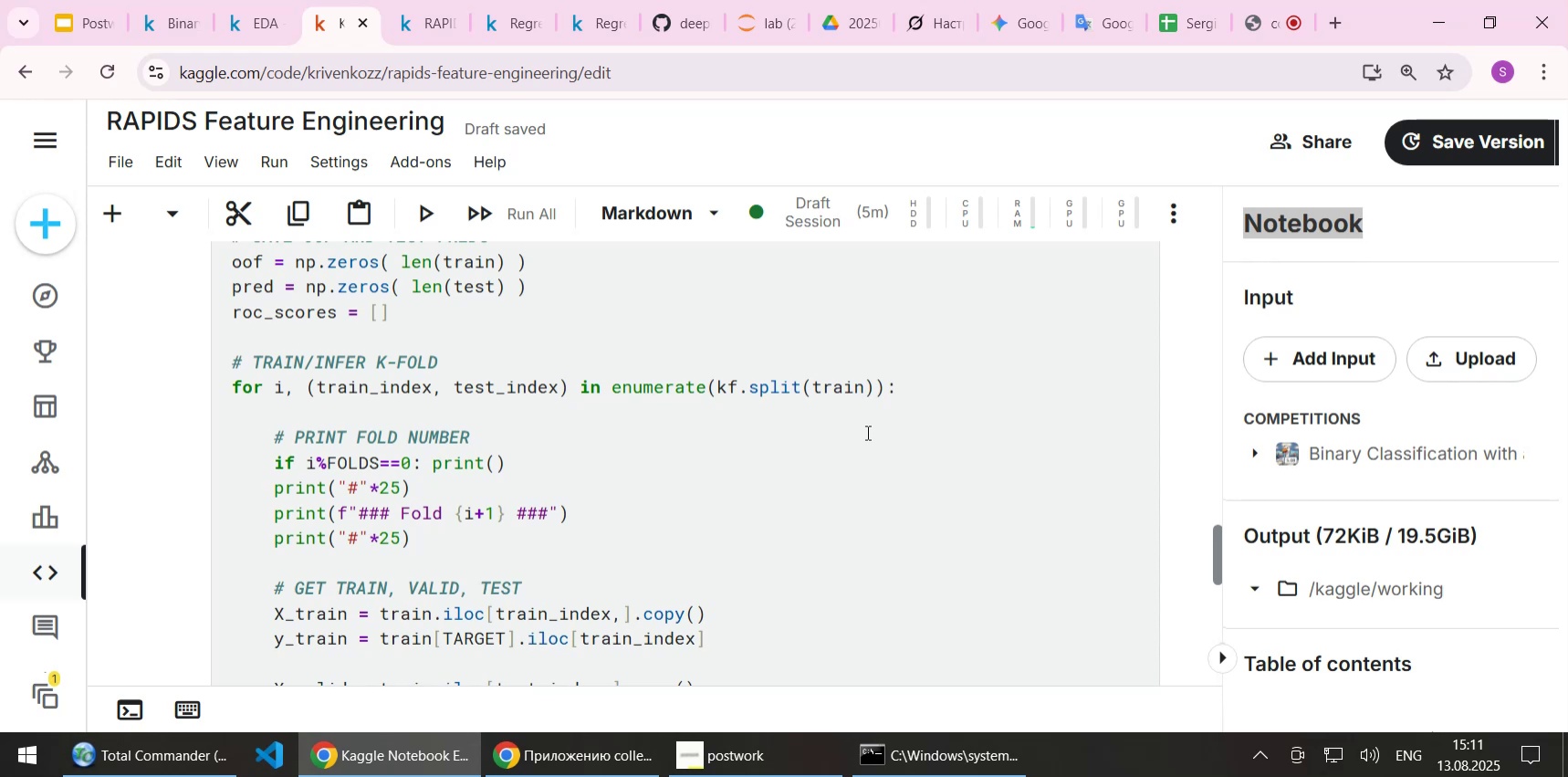 
scroll: coordinate [860, 435], scroll_direction: down, amount: 7.0
 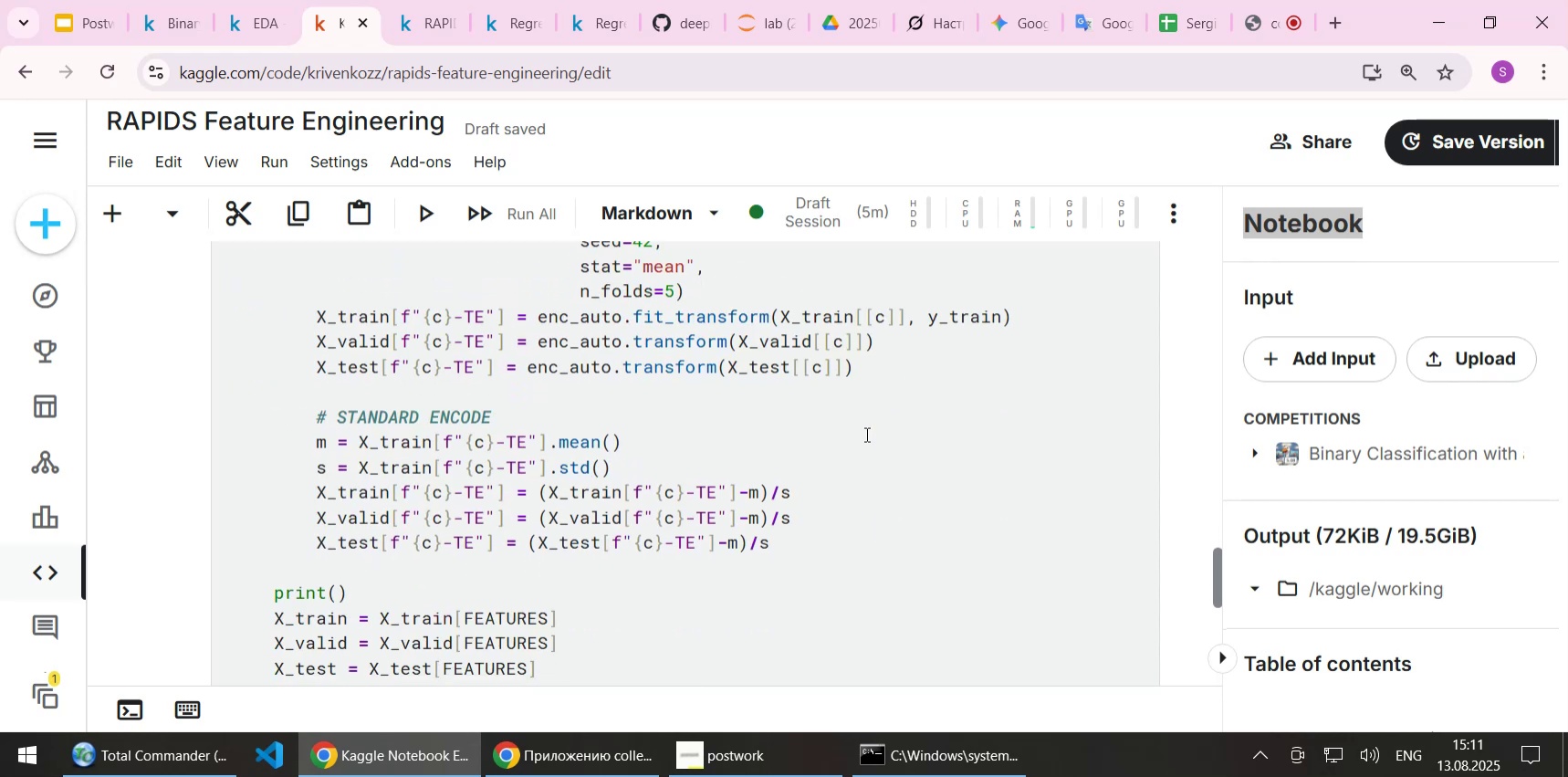 
scroll: coordinate [865, 434], scroll_direction: up, amount: 7.0
 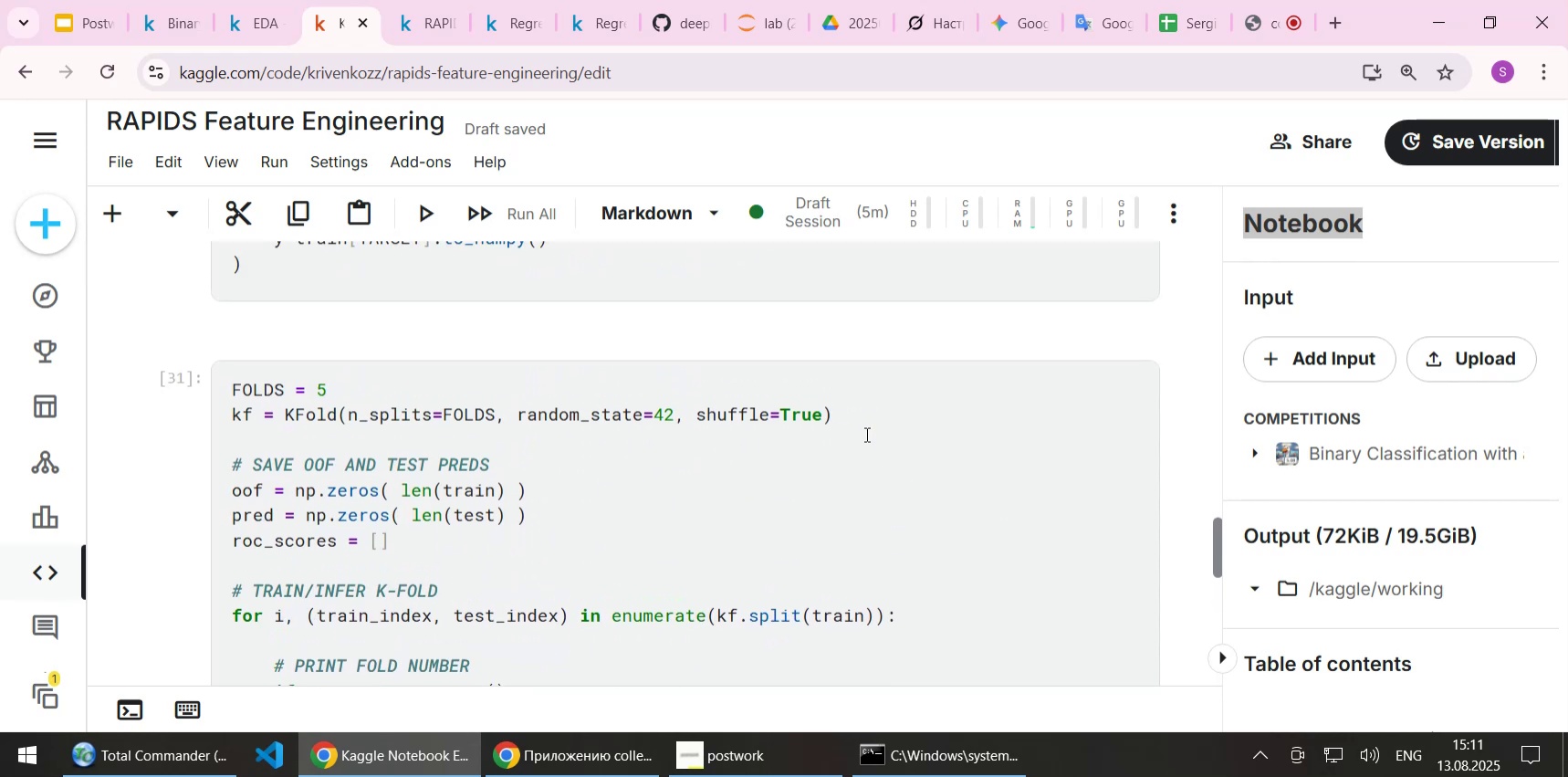 
scroll: coordinate [865, 434], scroll_direction: down, amount: 8.0
 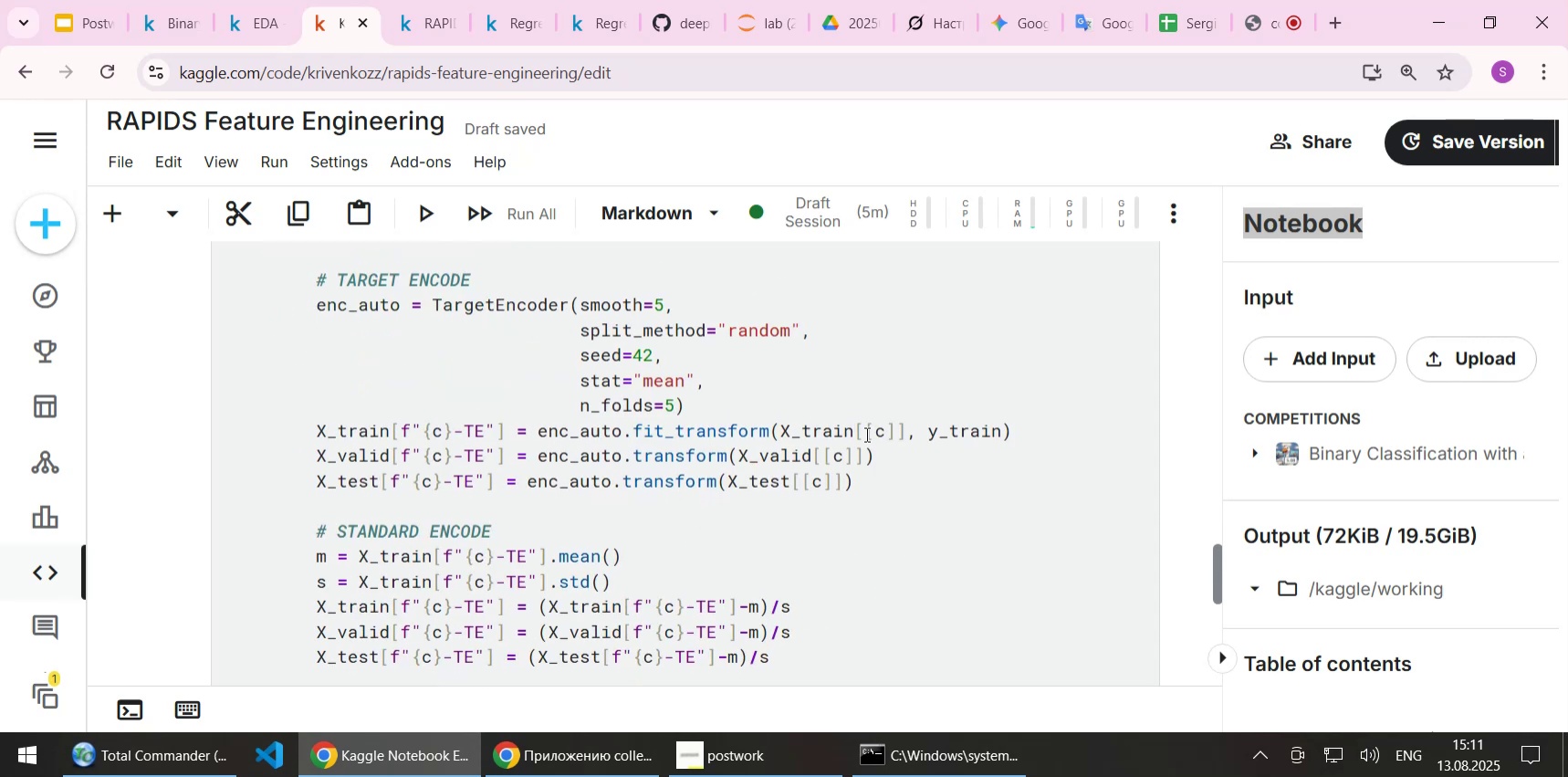 
scroll: coordinate [865, 434], scroll_direction: none, amount: 0.0
 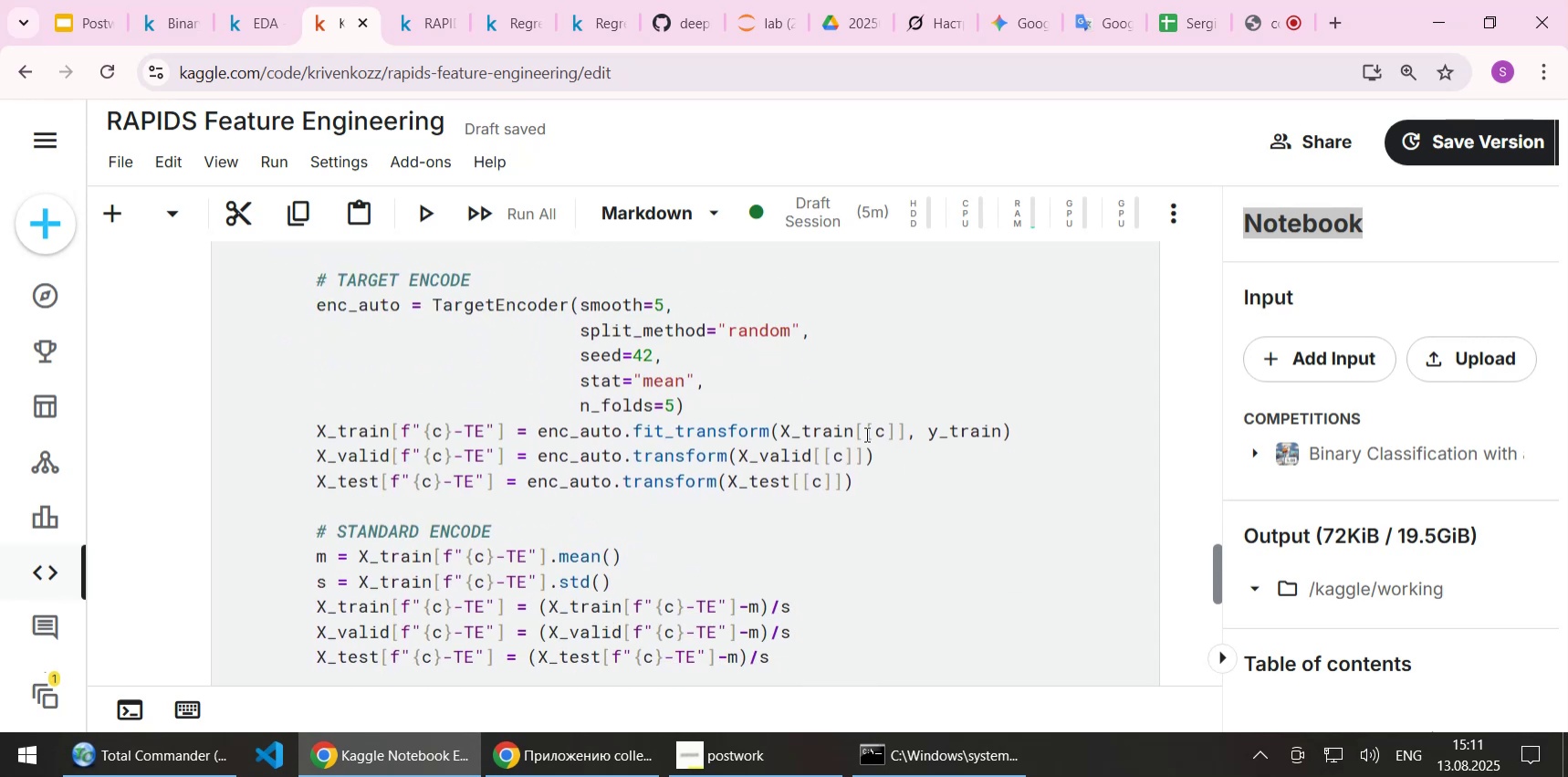 
scroll: coordinate [865, 434], scroll_direction: down, amount: 3.0
 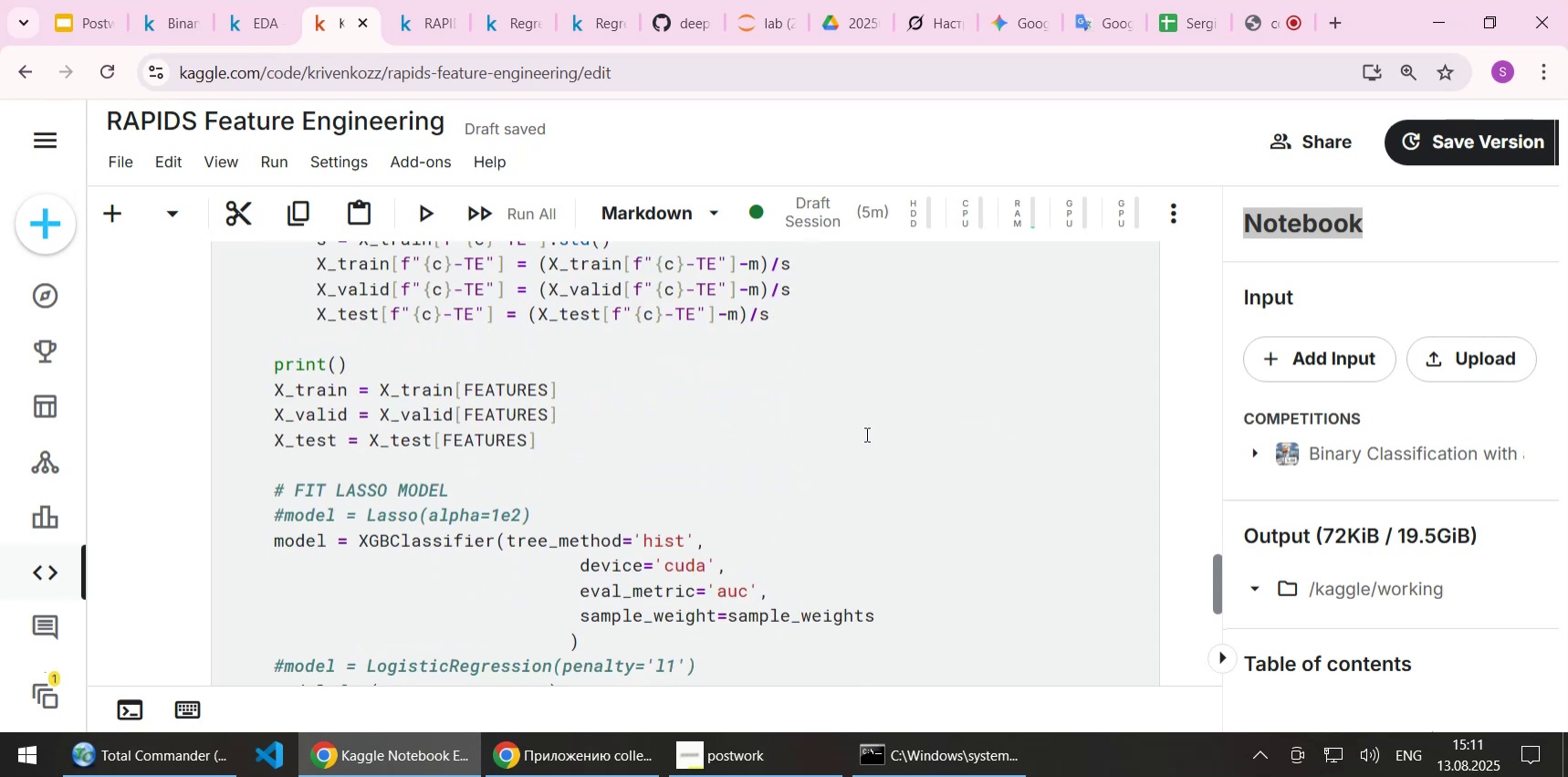 
scroll: coordinate [865, 434], scroll_direction: up, amount: 2.0
 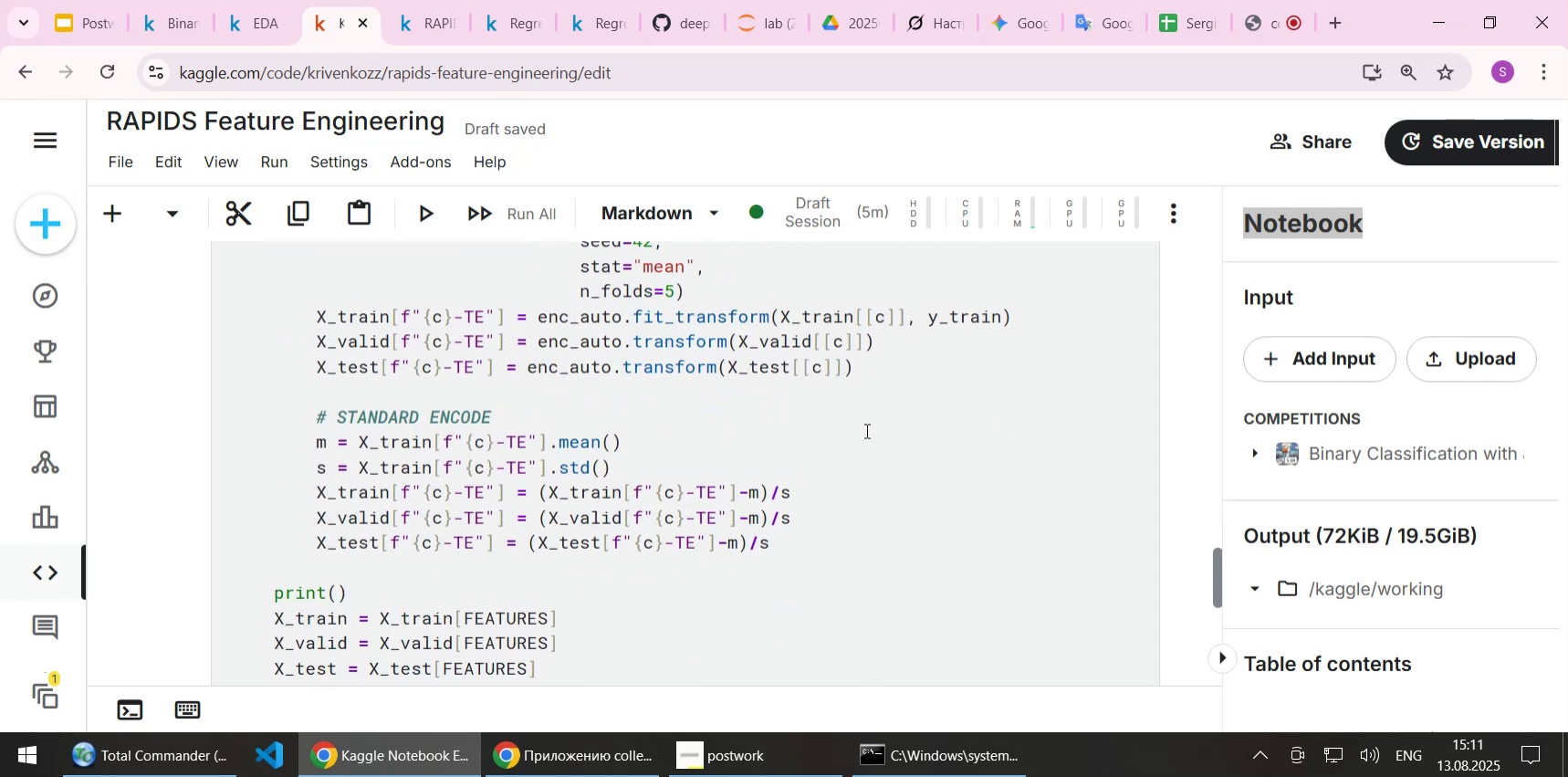 
wait(6.64)
 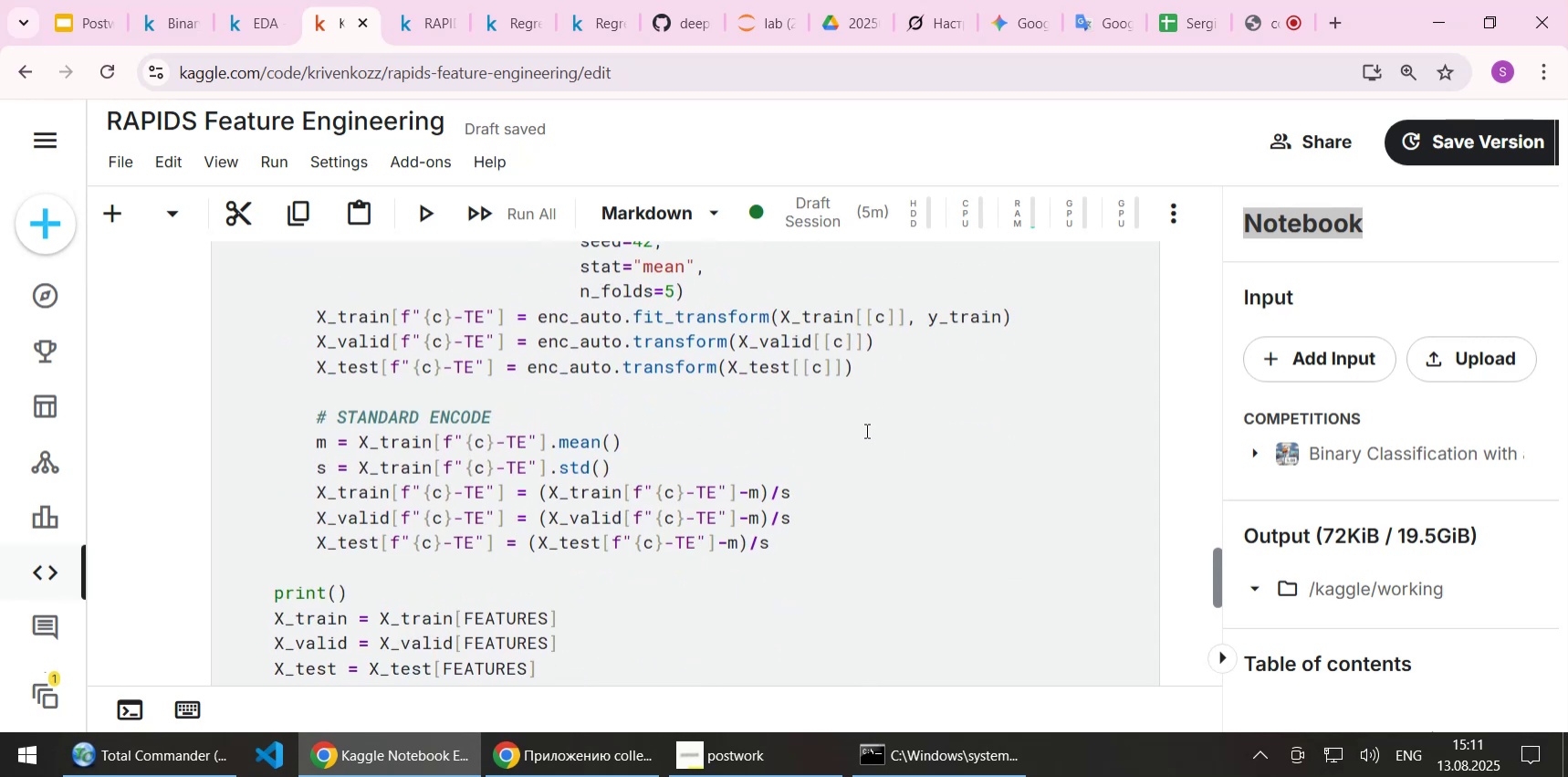 
scroll: coordinate [868, 425], scroll_direction: down, amount: 4.0
 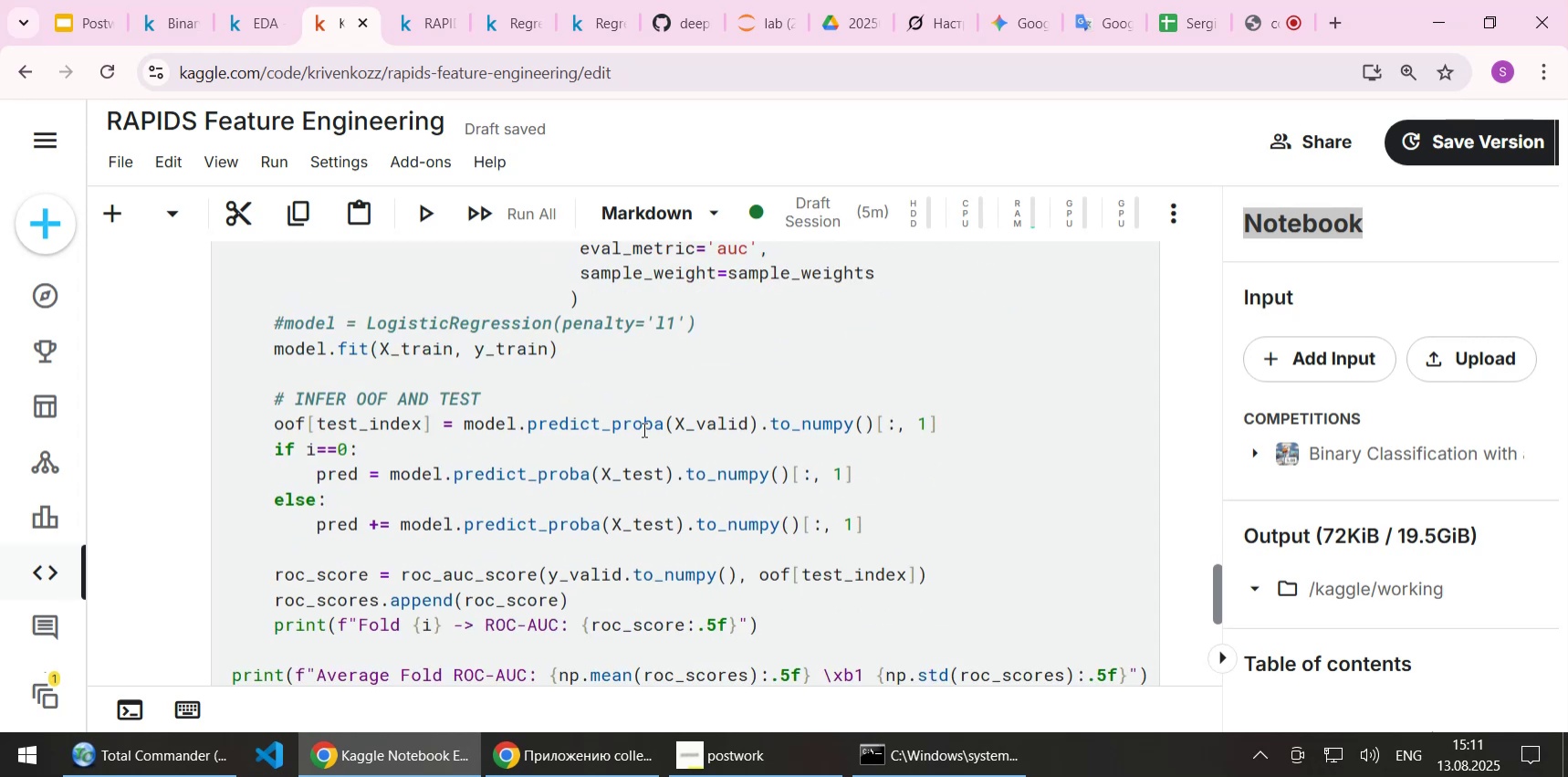 
left_click([631, 409])
 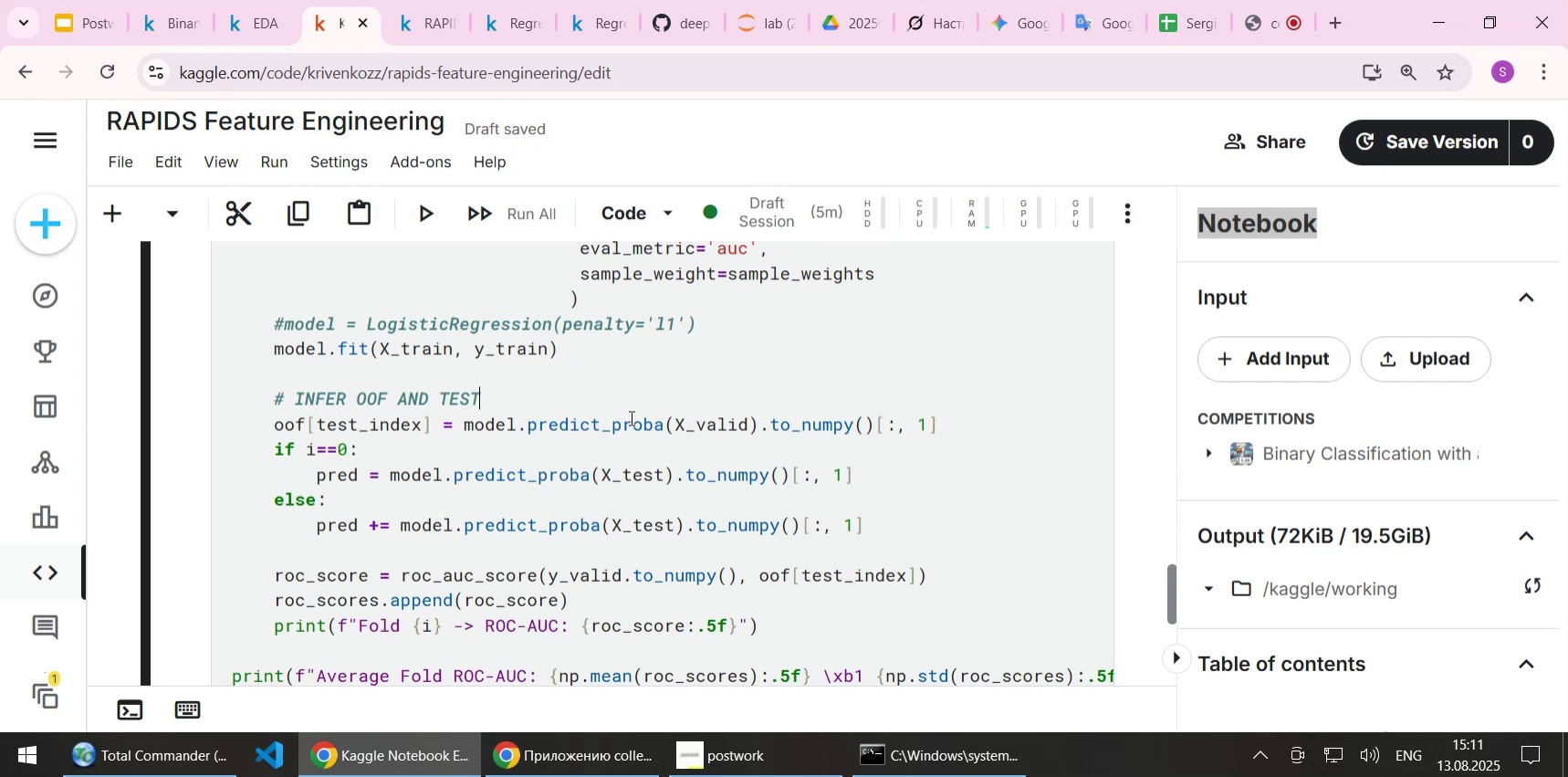 
wait(5.36)
 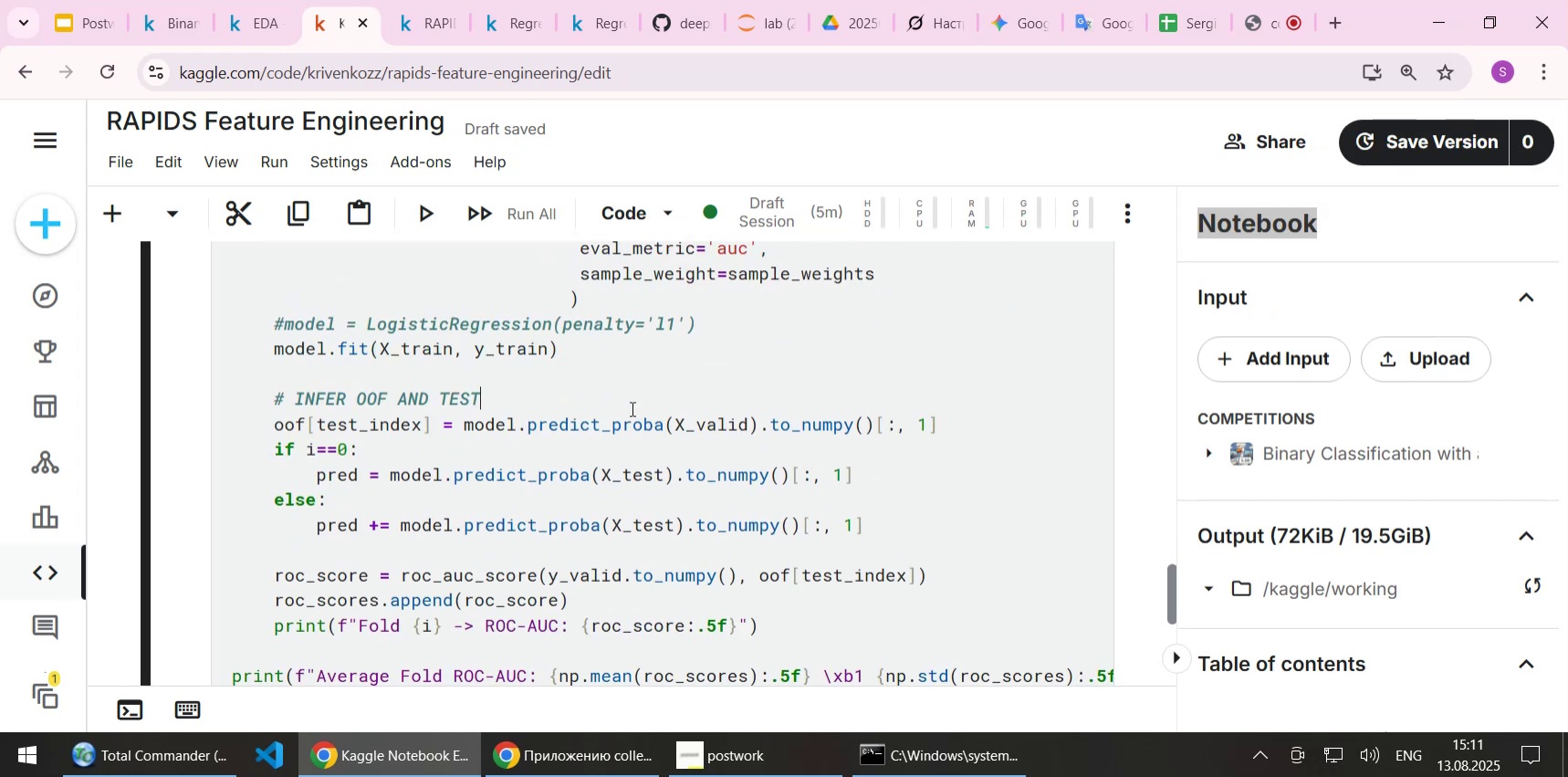 
key(Enter)
 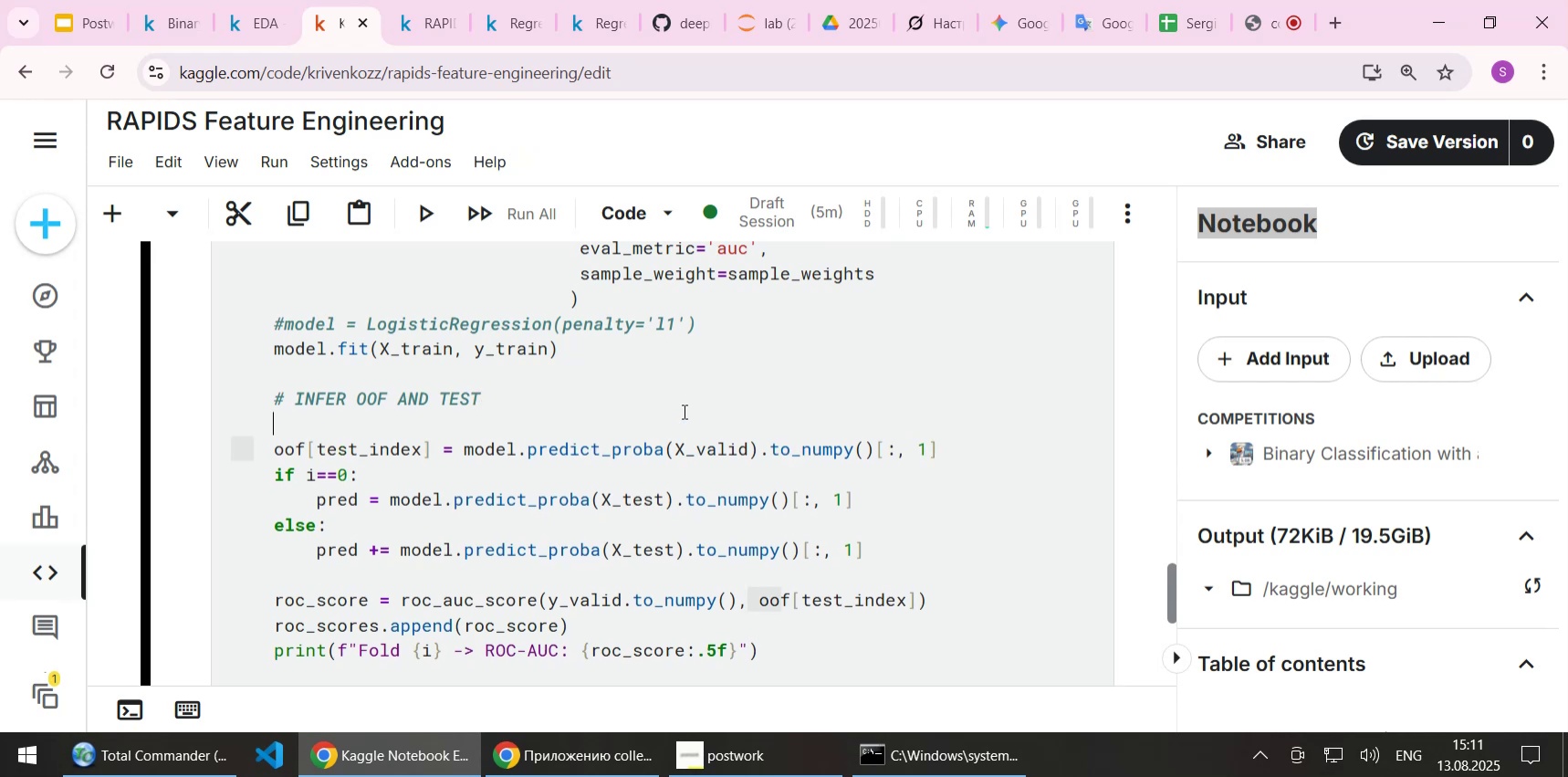 
type(if 1:)
 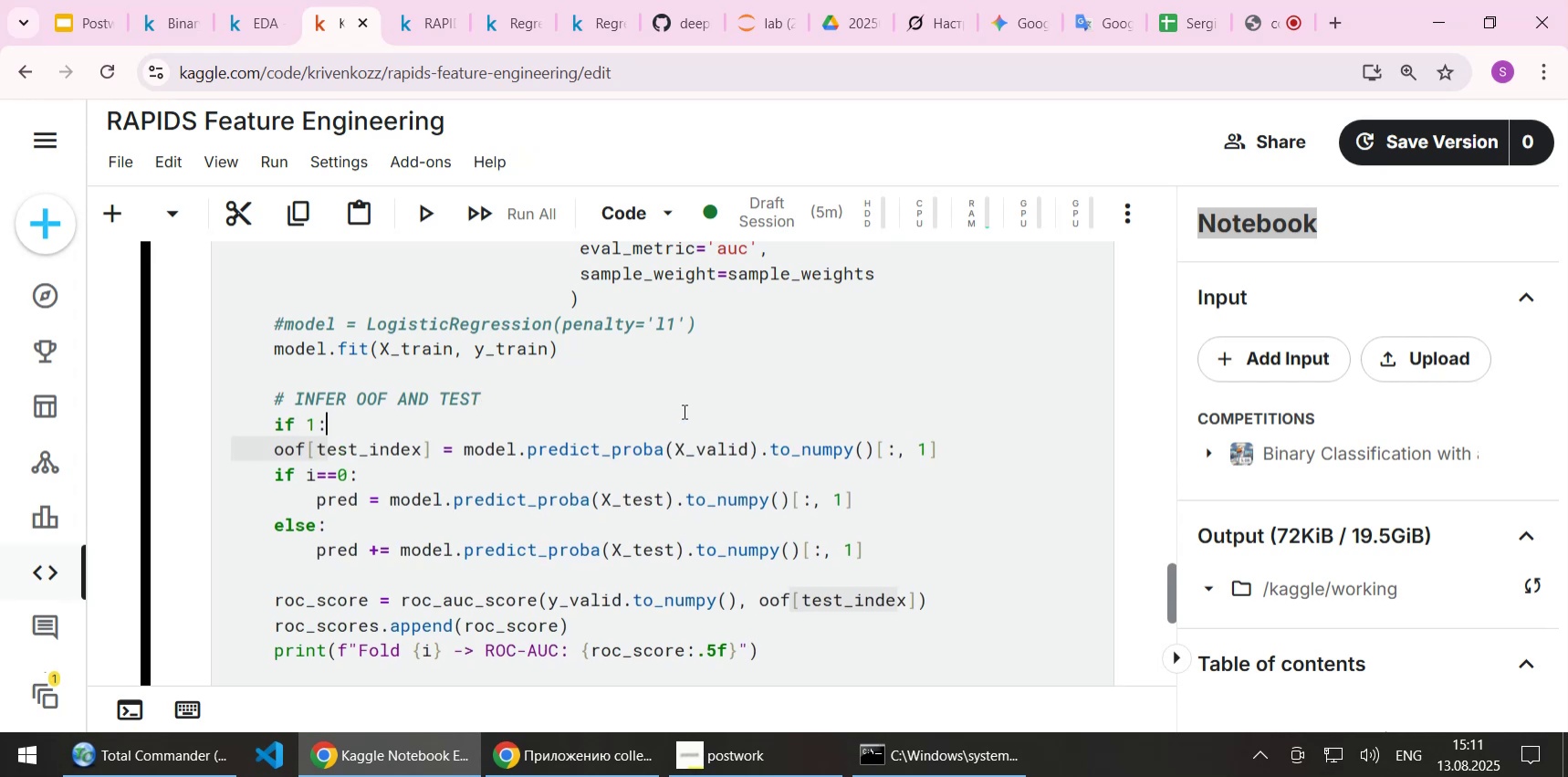 
key(ArrowDown)
 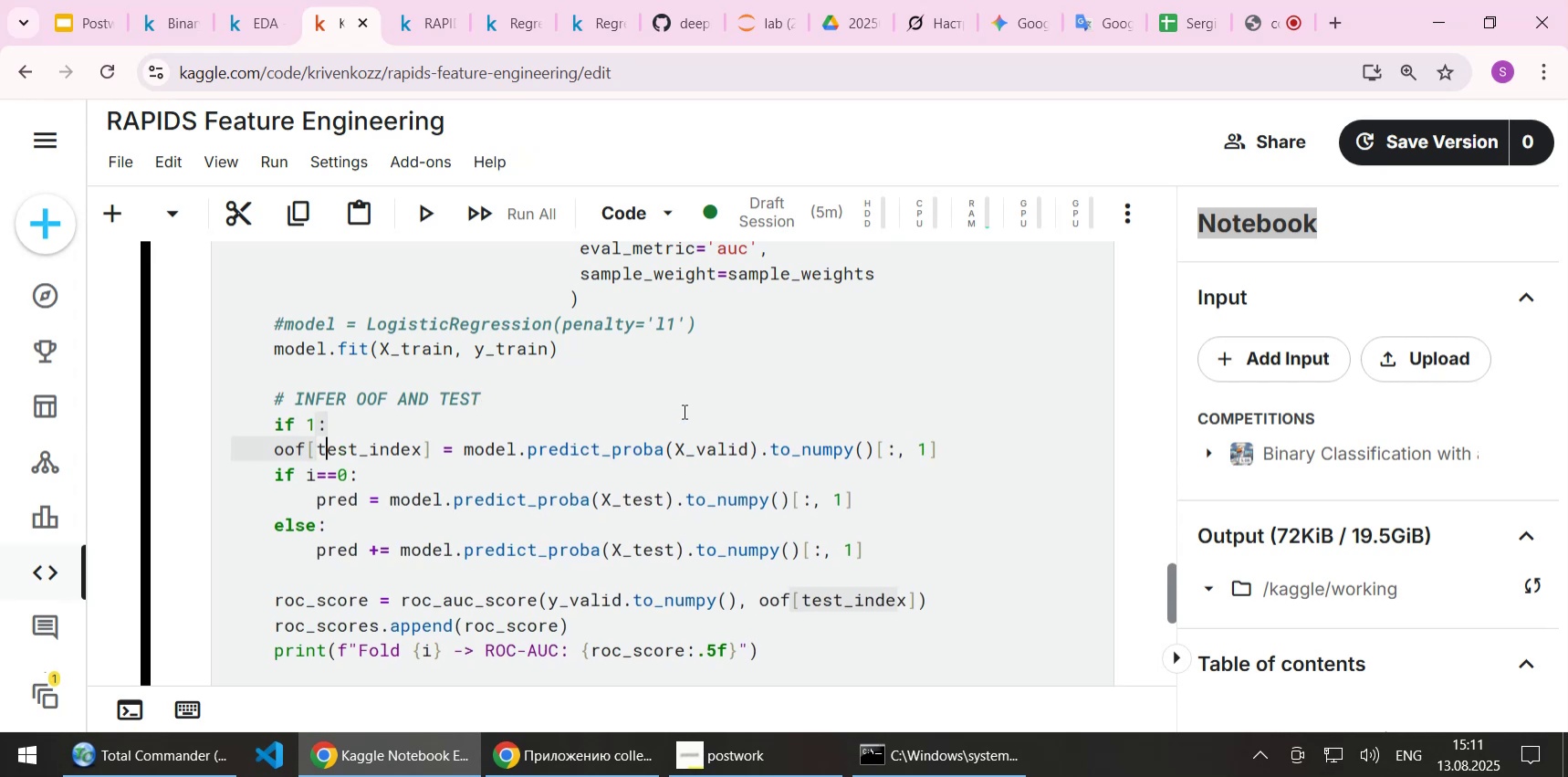 
key(Home)
 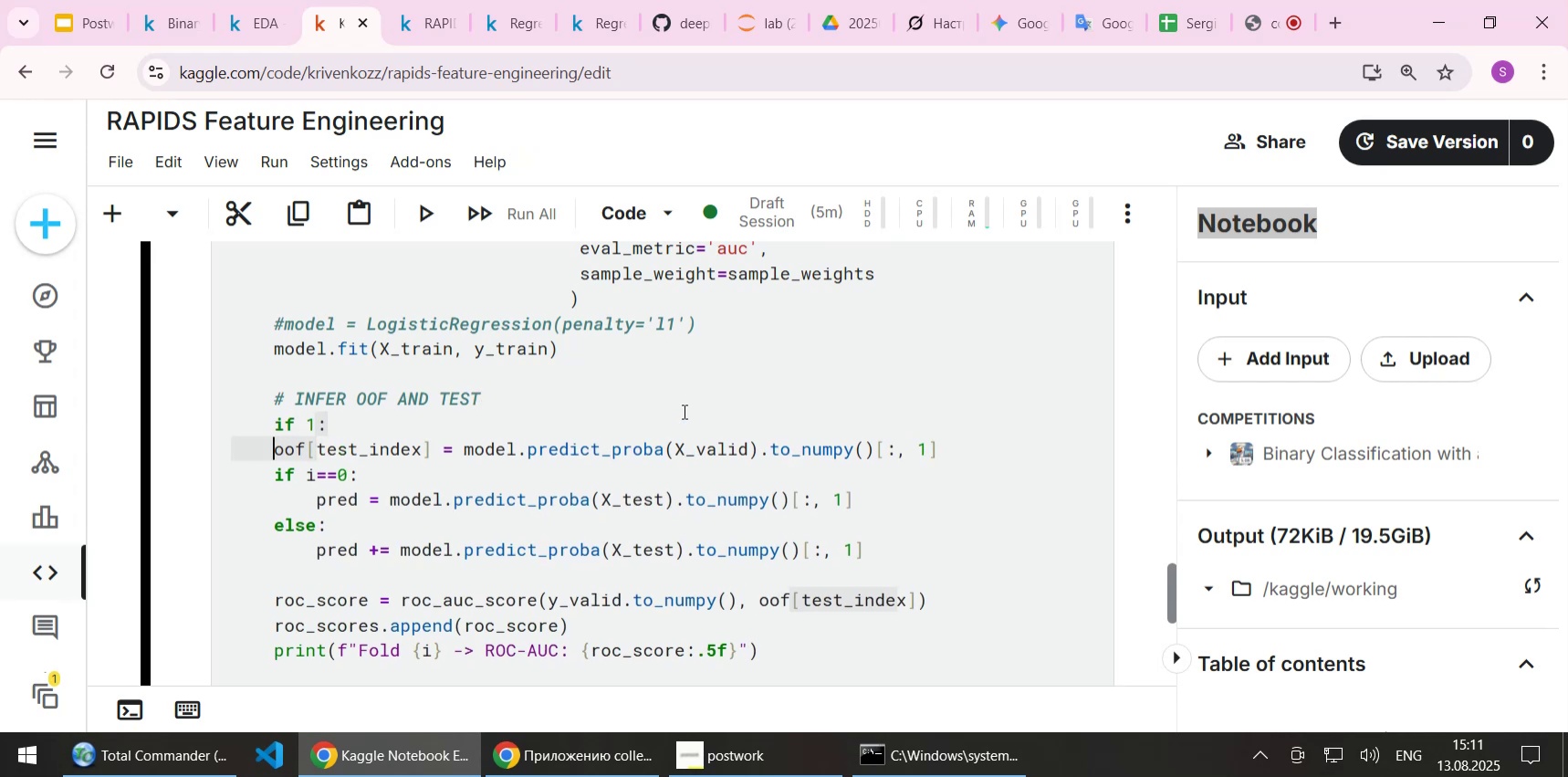 
key(Tab)
 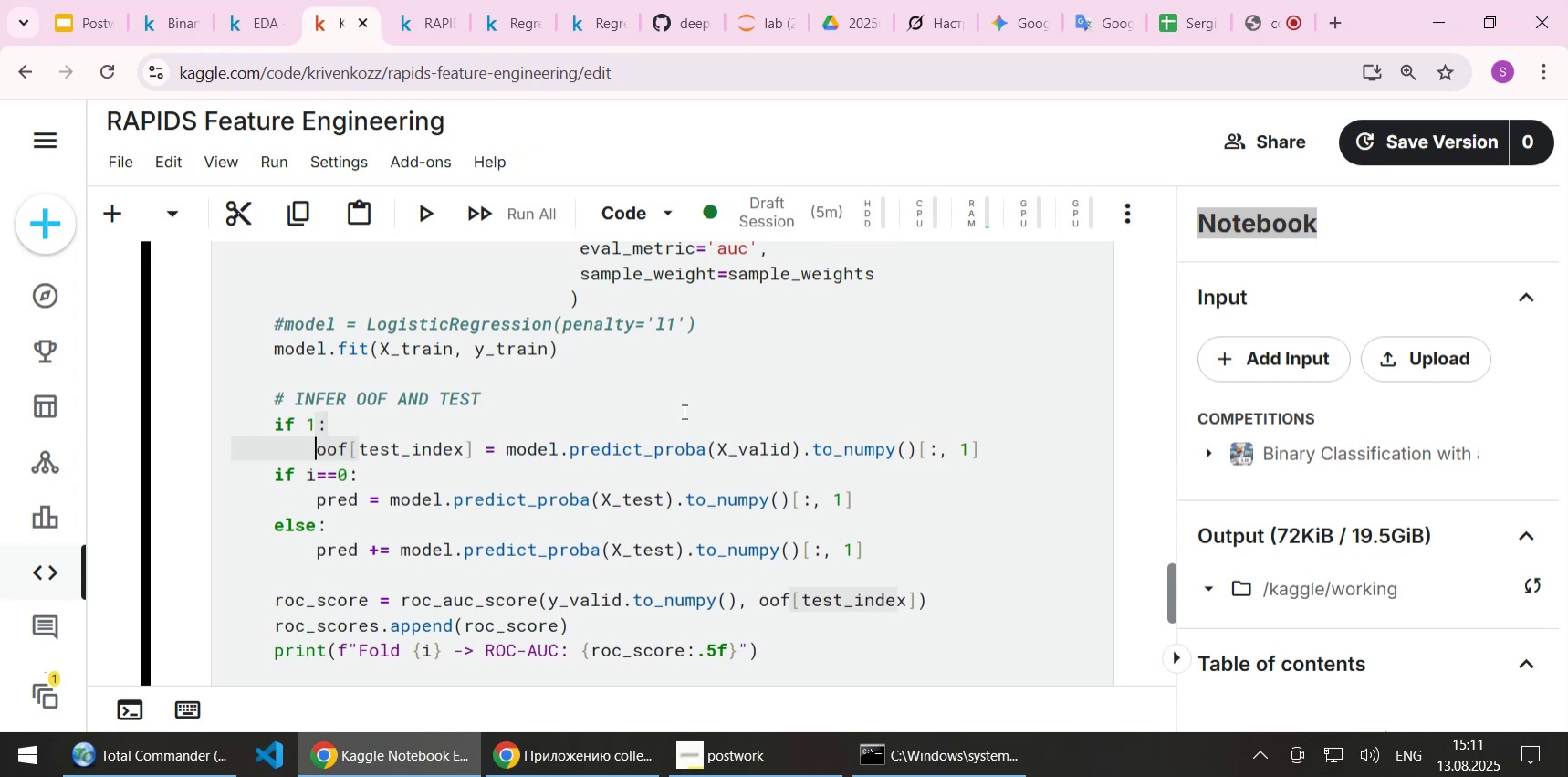 
key(ArrowDown)
 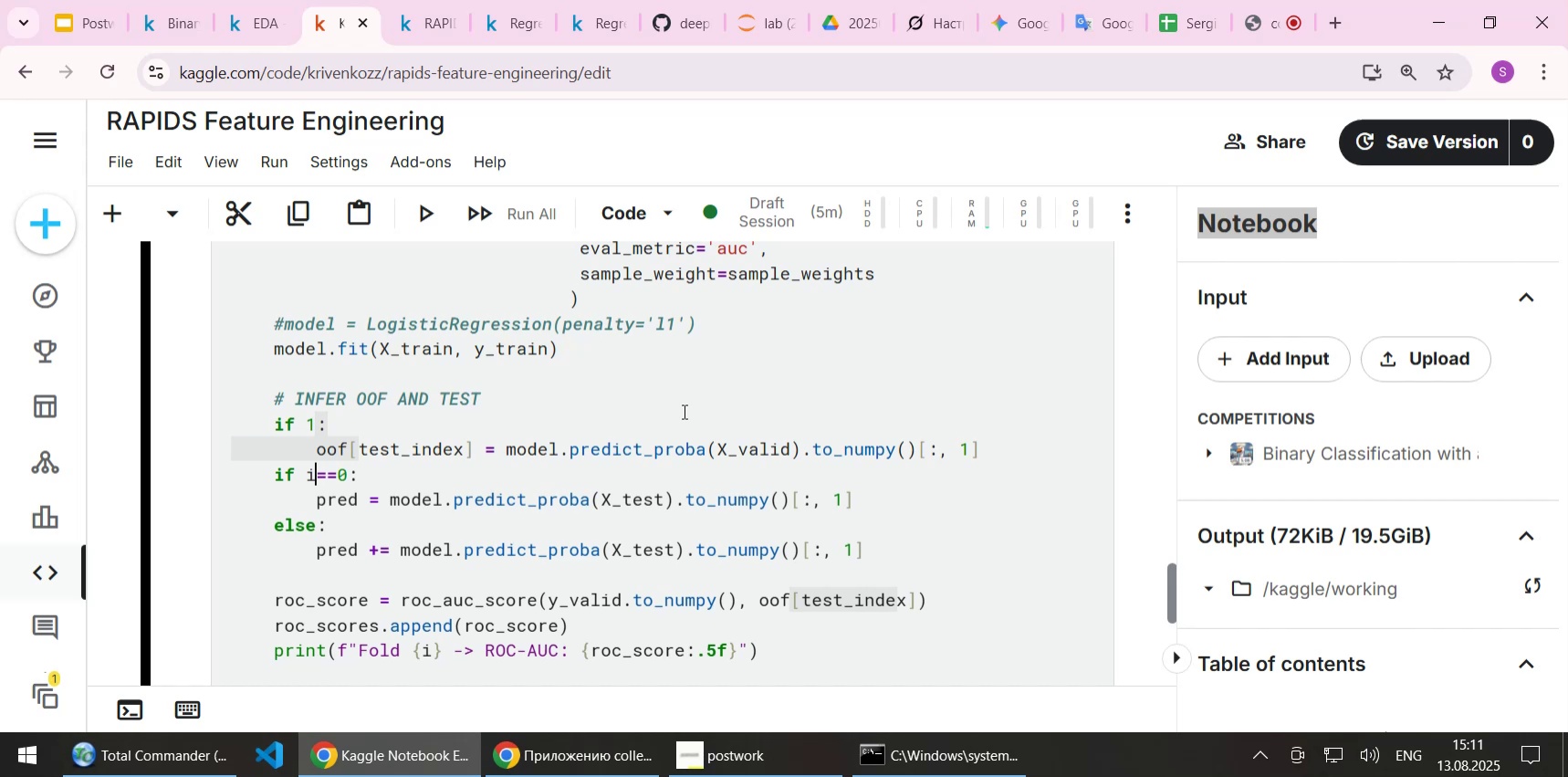 
key(Home)
 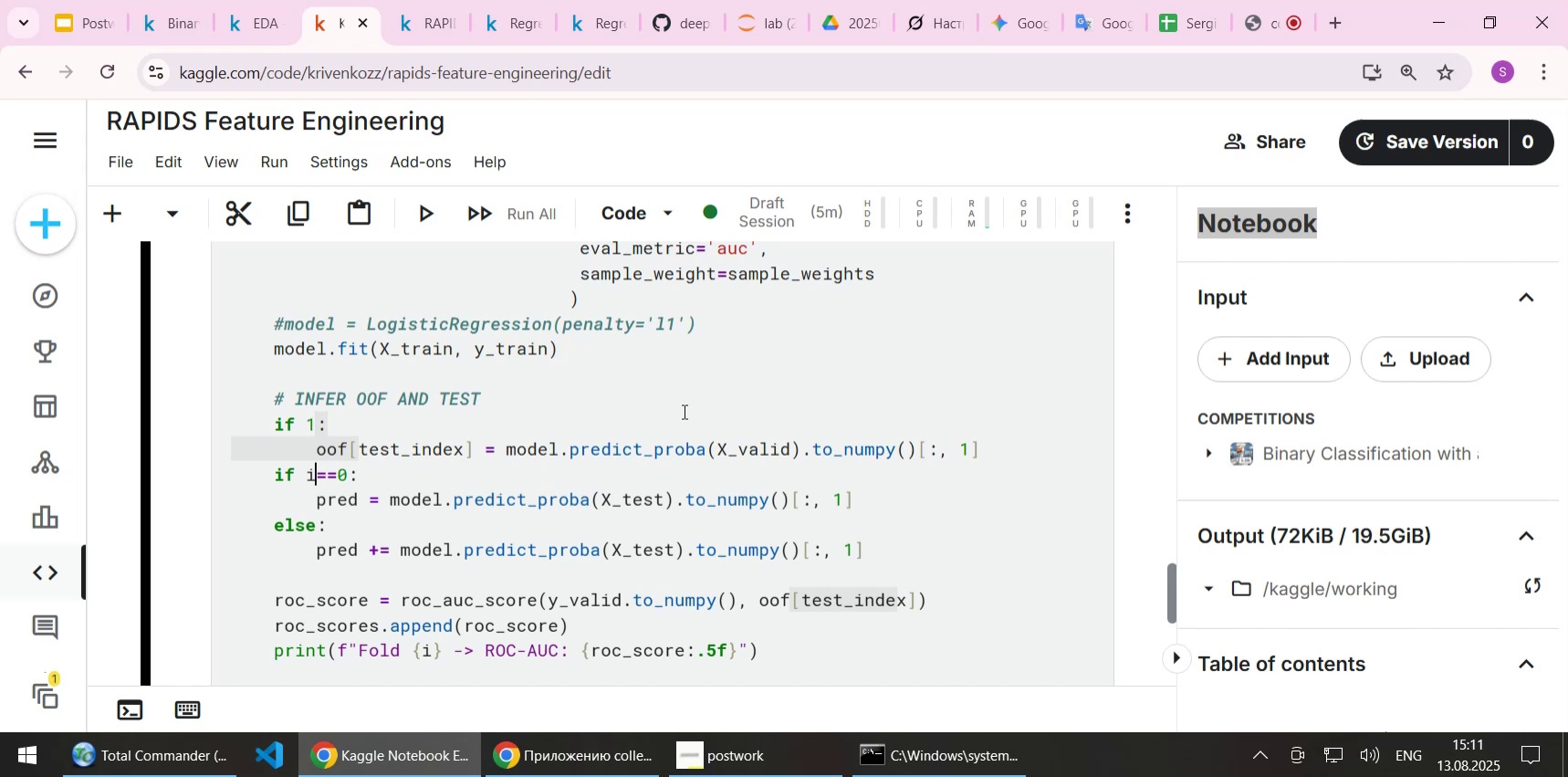 
key(Tab)
 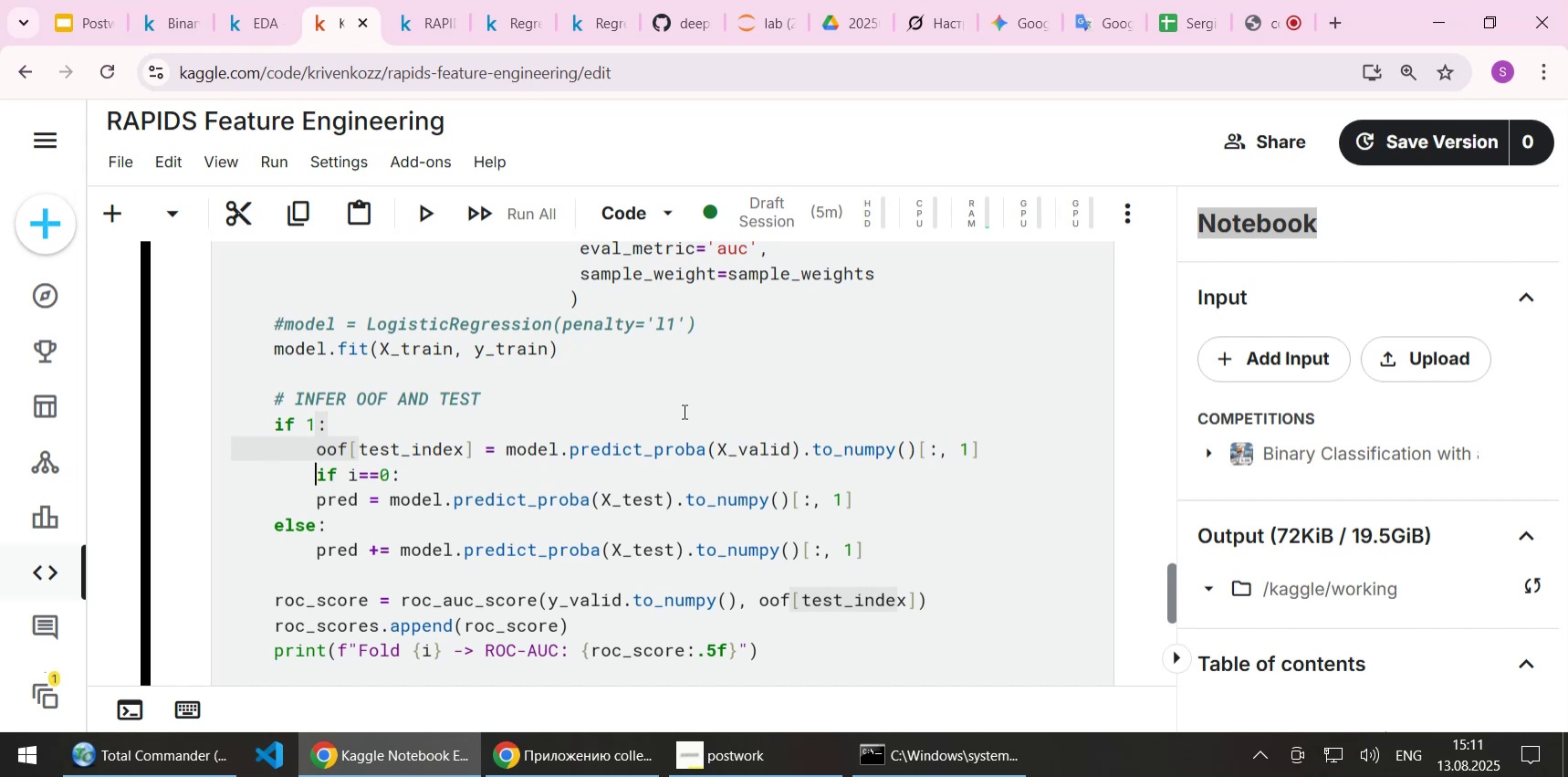 
key(ArrowDown)
 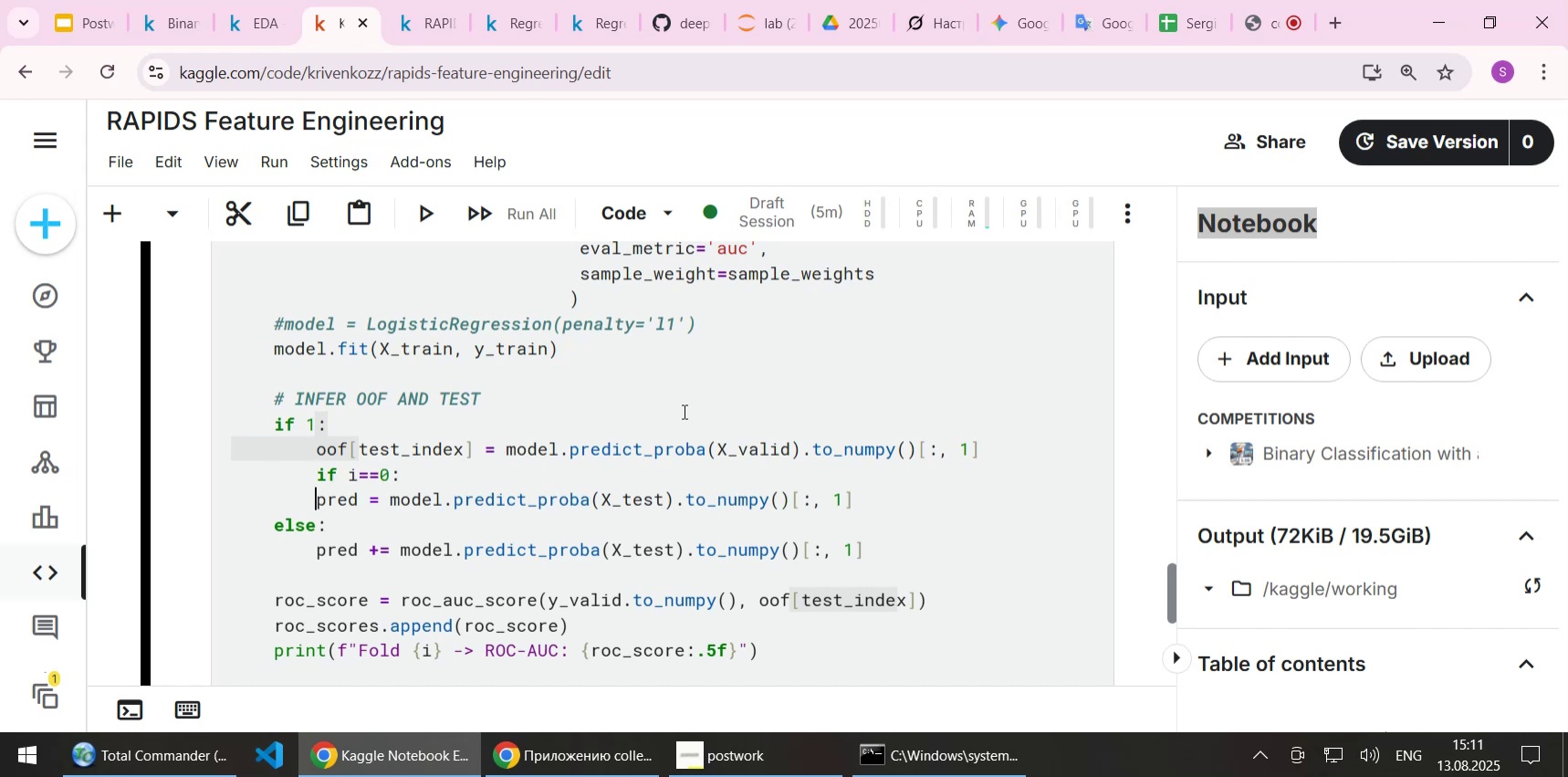 
key(Tab)
 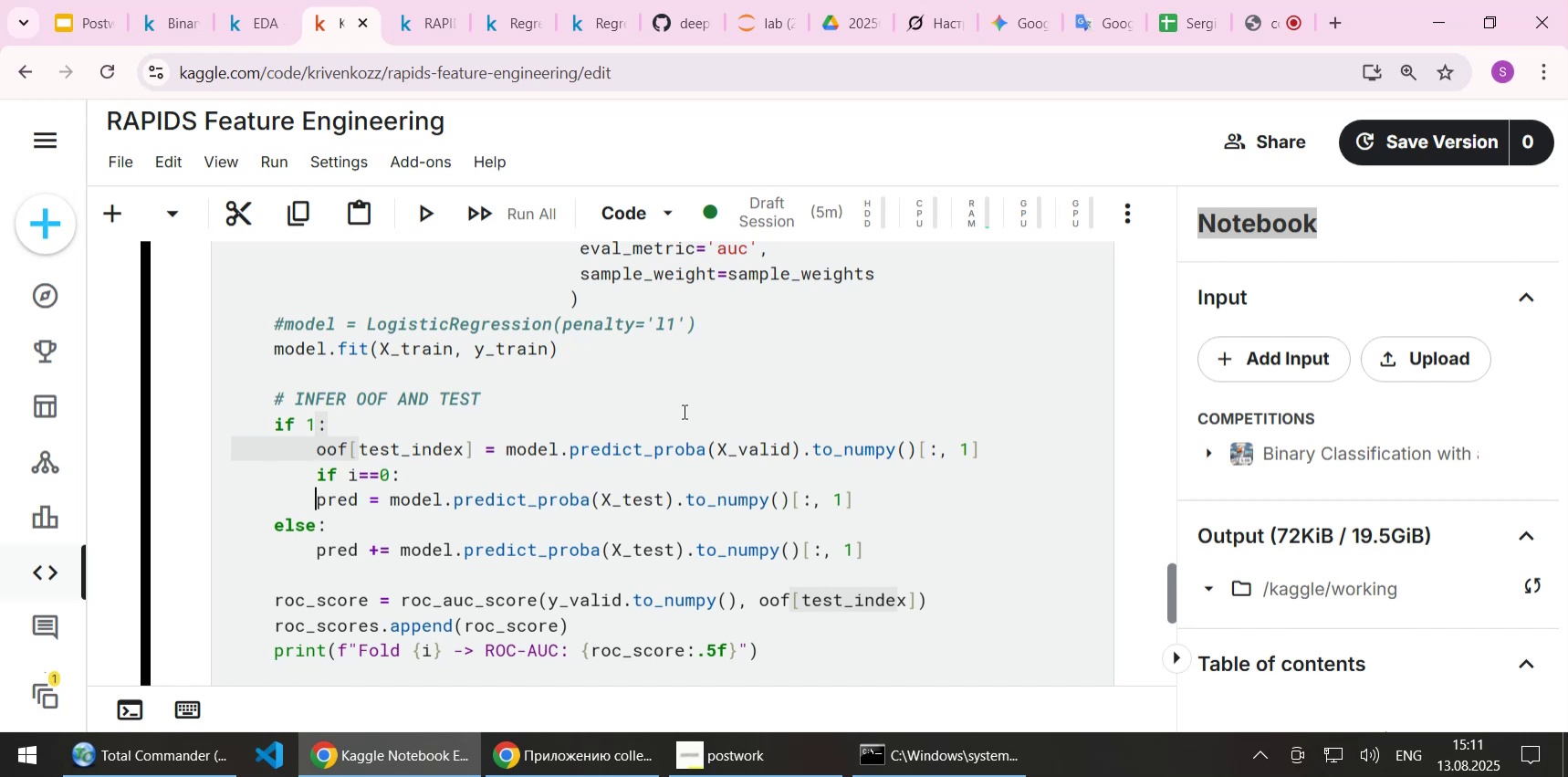 
key(ArrowDown)
 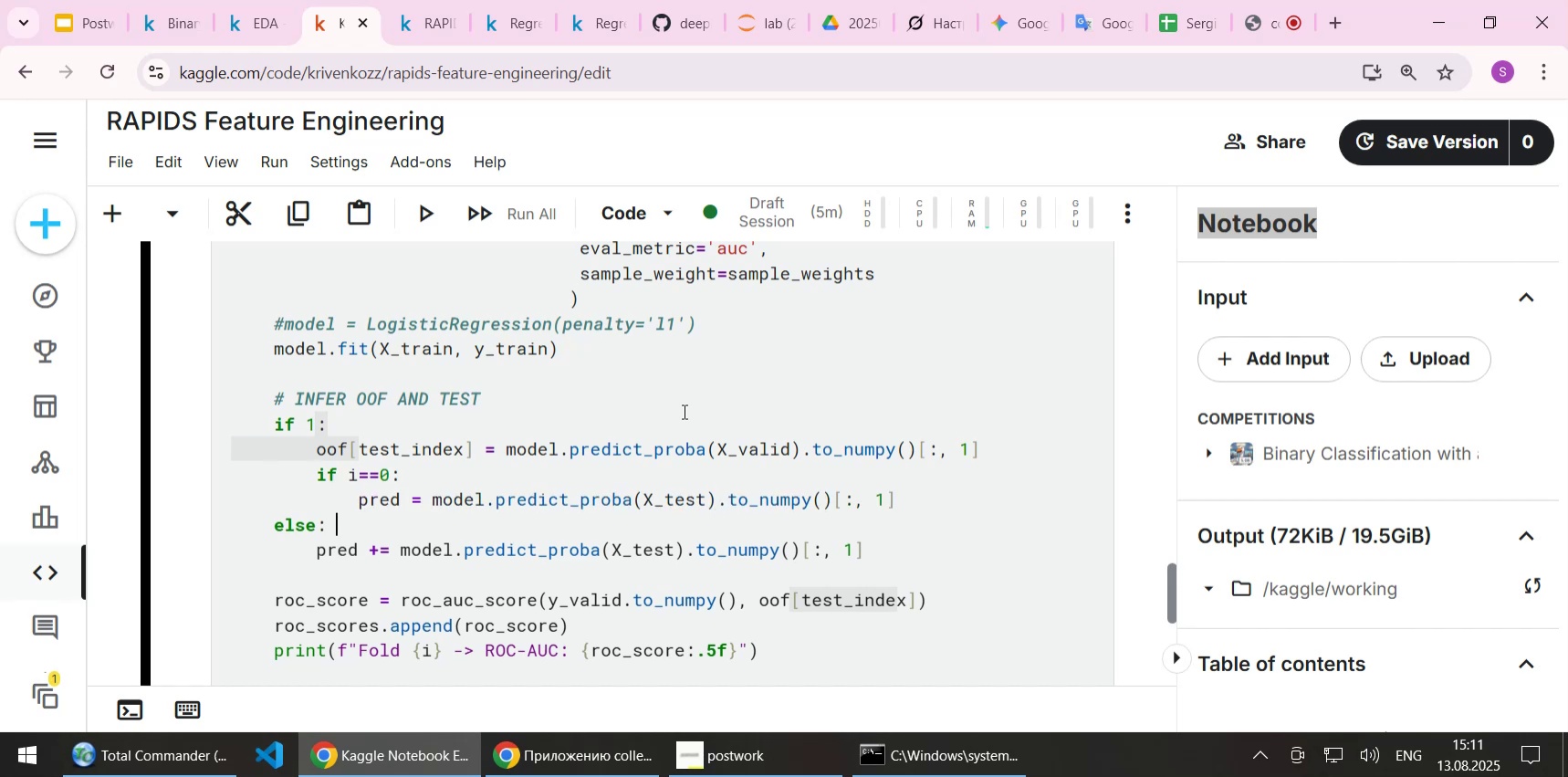 
key(Home)
 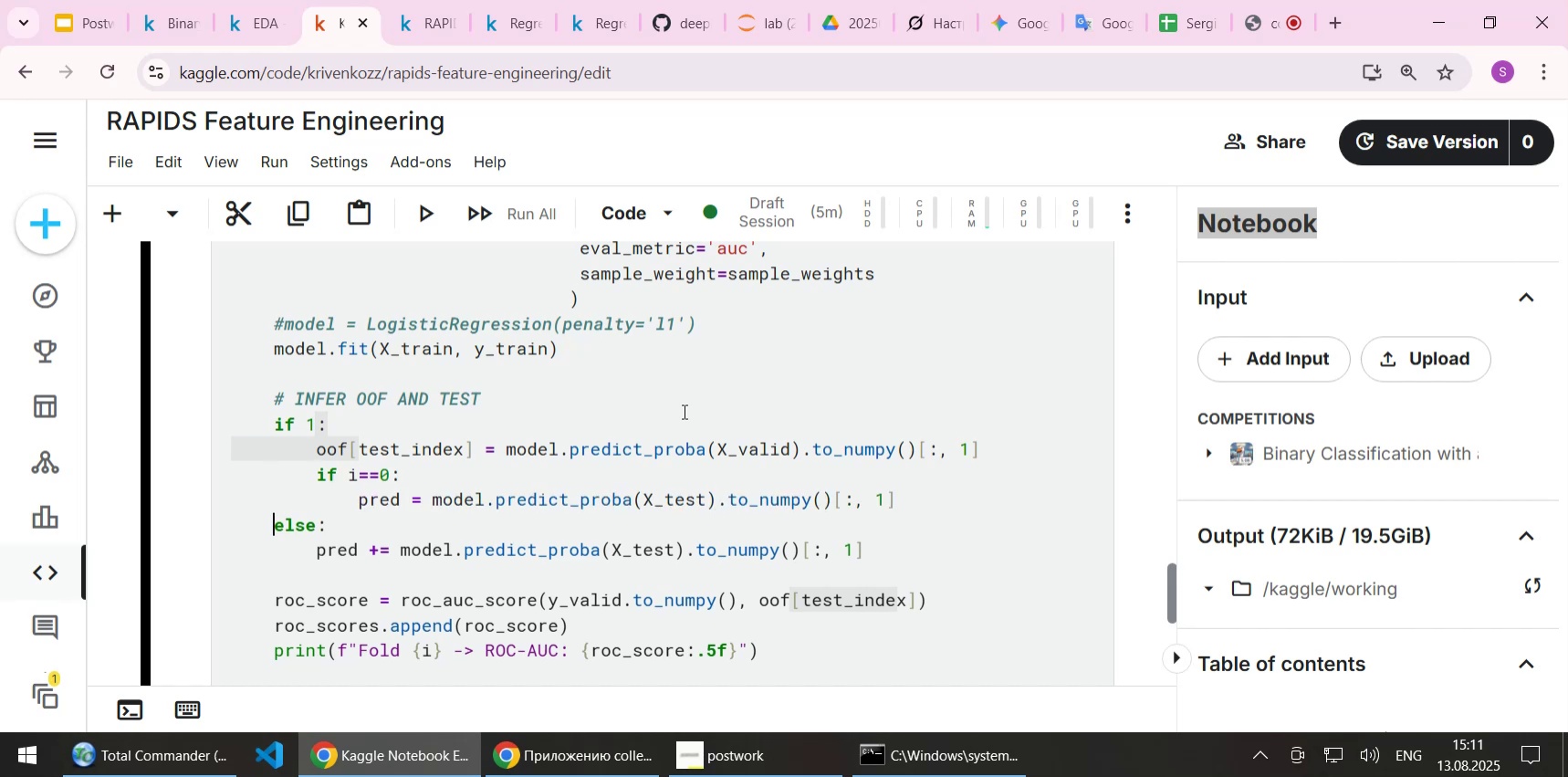 
key(Tab)
 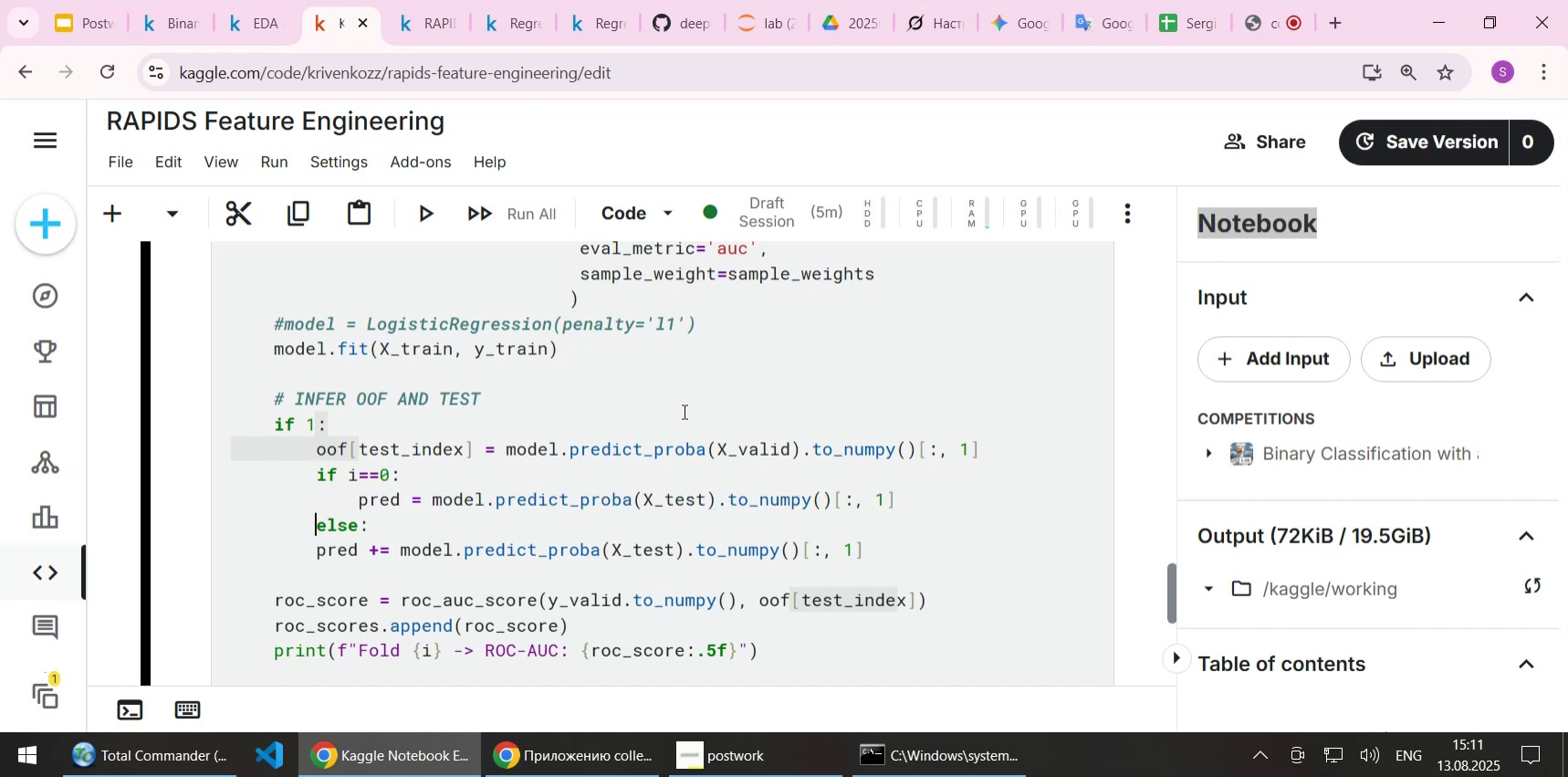 
key(ArrowDown)
 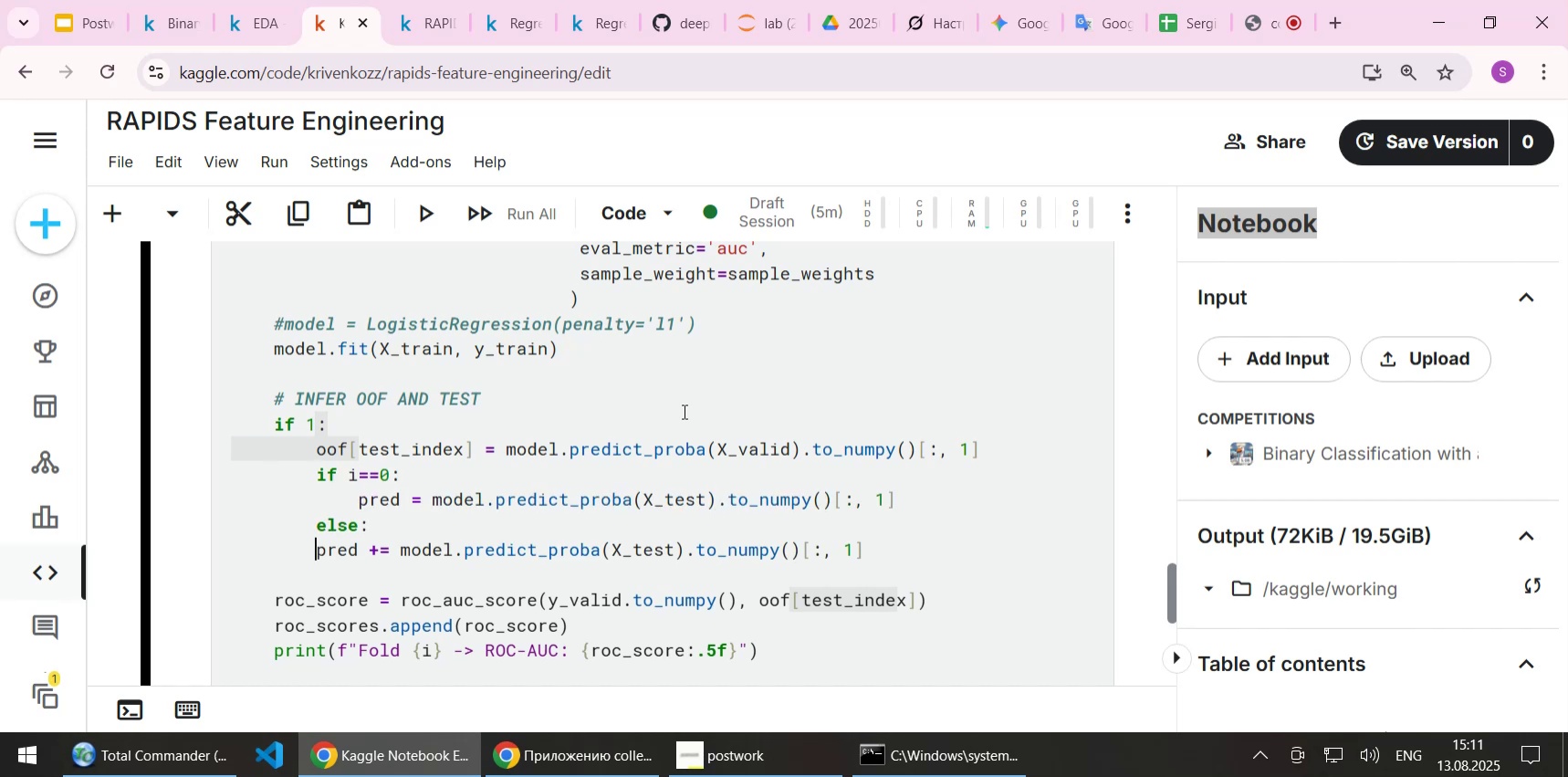 
key(Tab)
 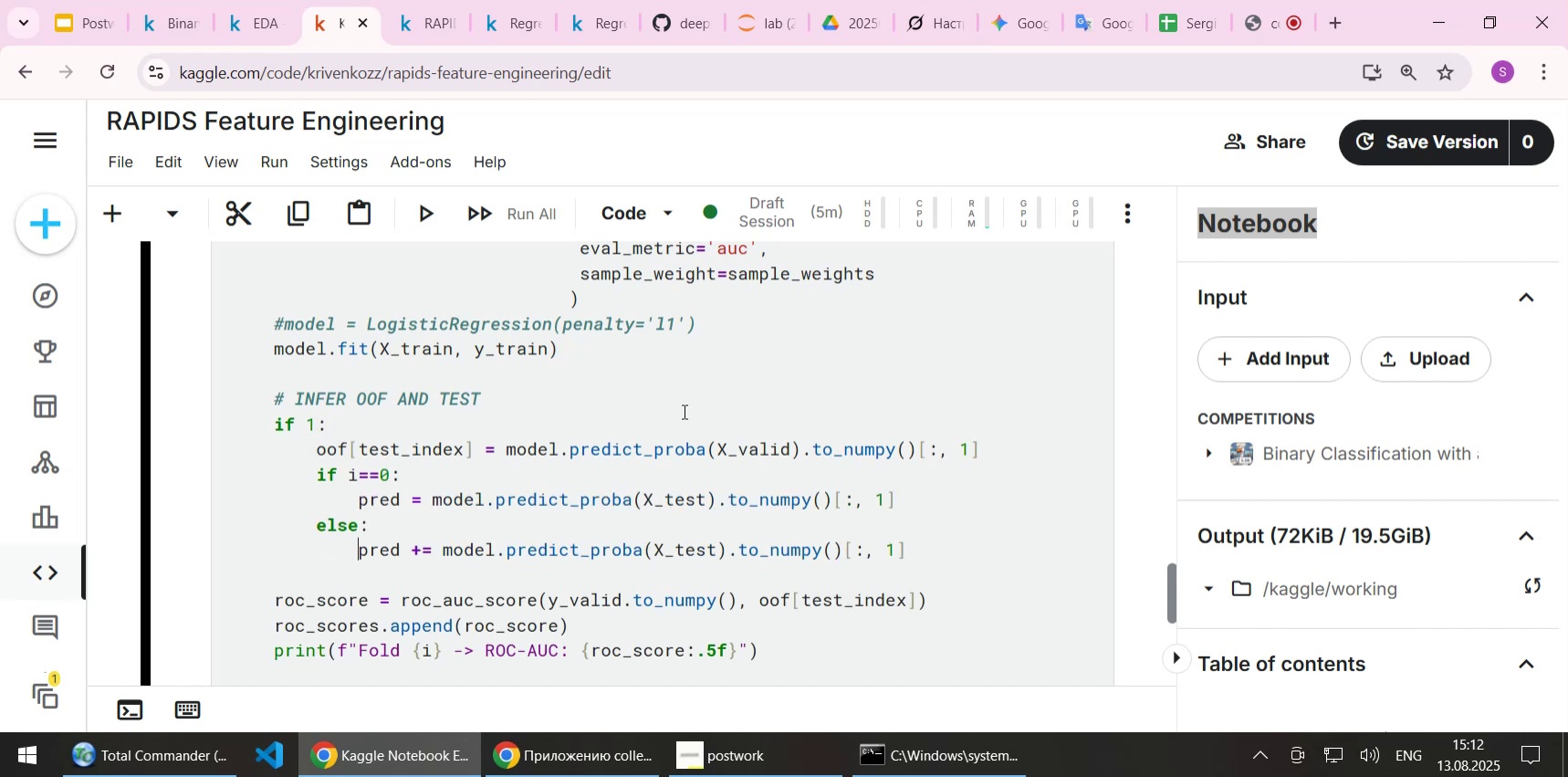 
key(Control+Z)
 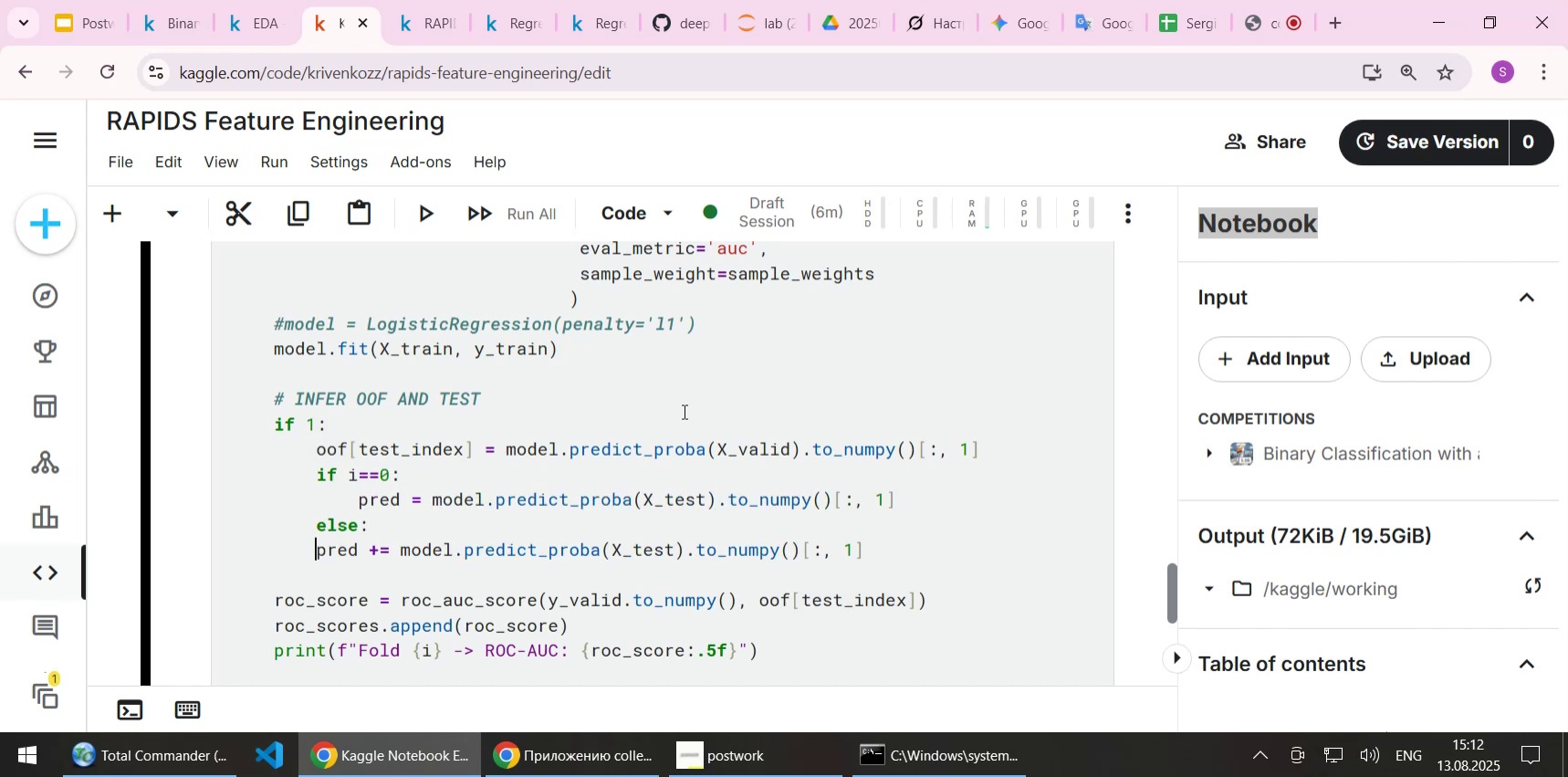 
key(Control+Z)
 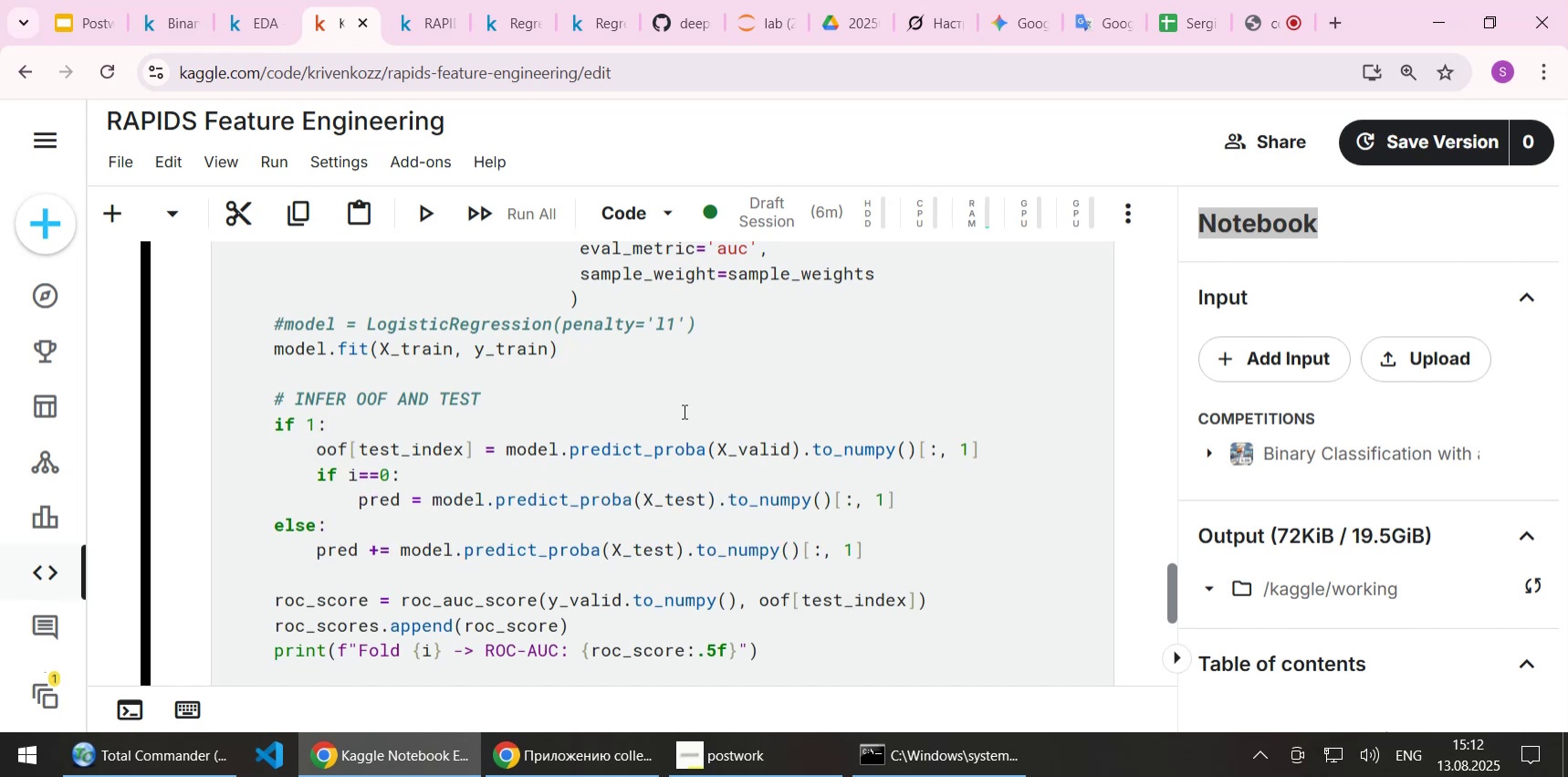 
key(Control+Z)
 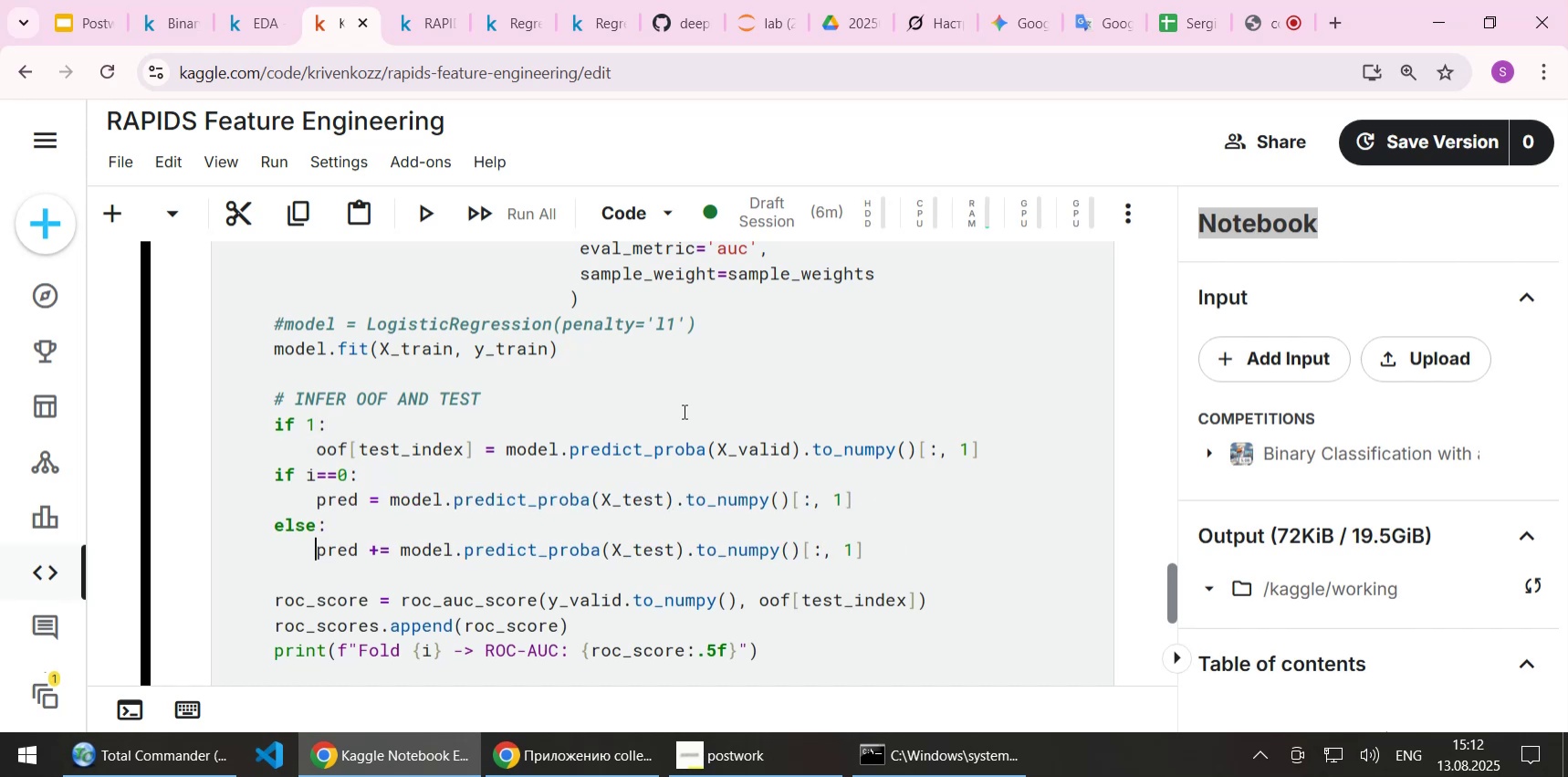 
key(Control+Z)
 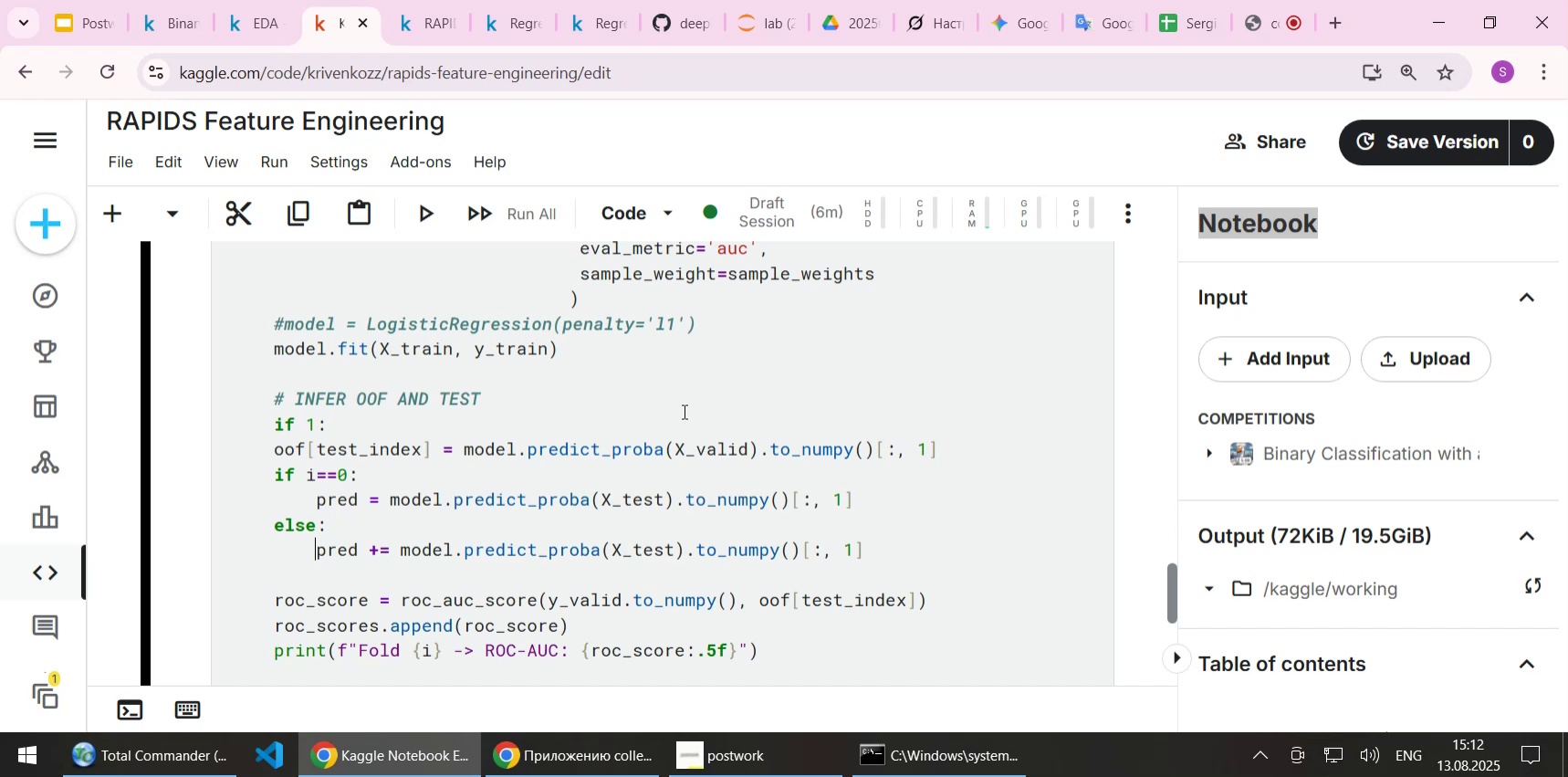 
scroll: coordinate [673, 410], scroll_direction: down, amount: 1.0
 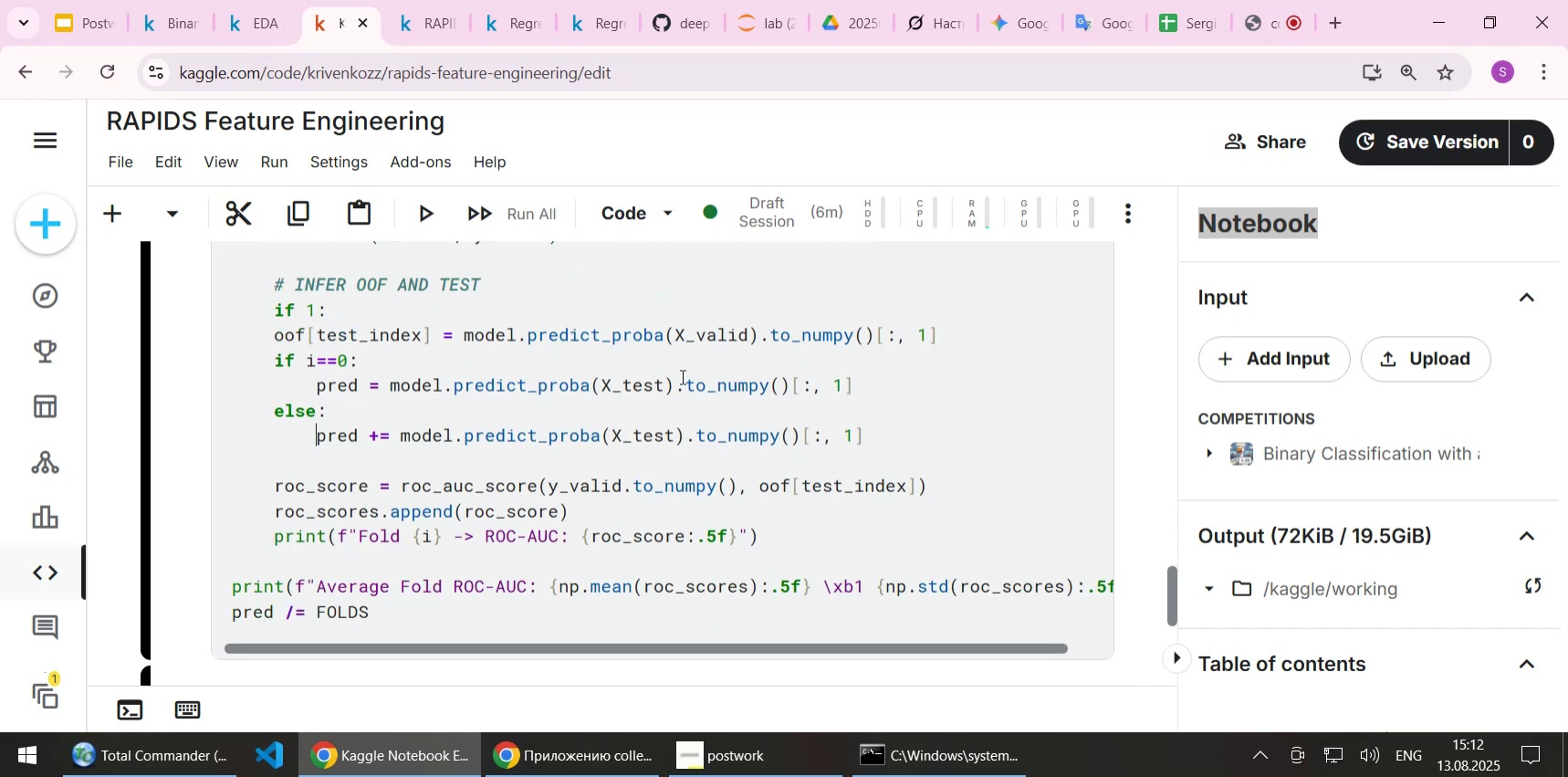 
left_click([458, 458])
 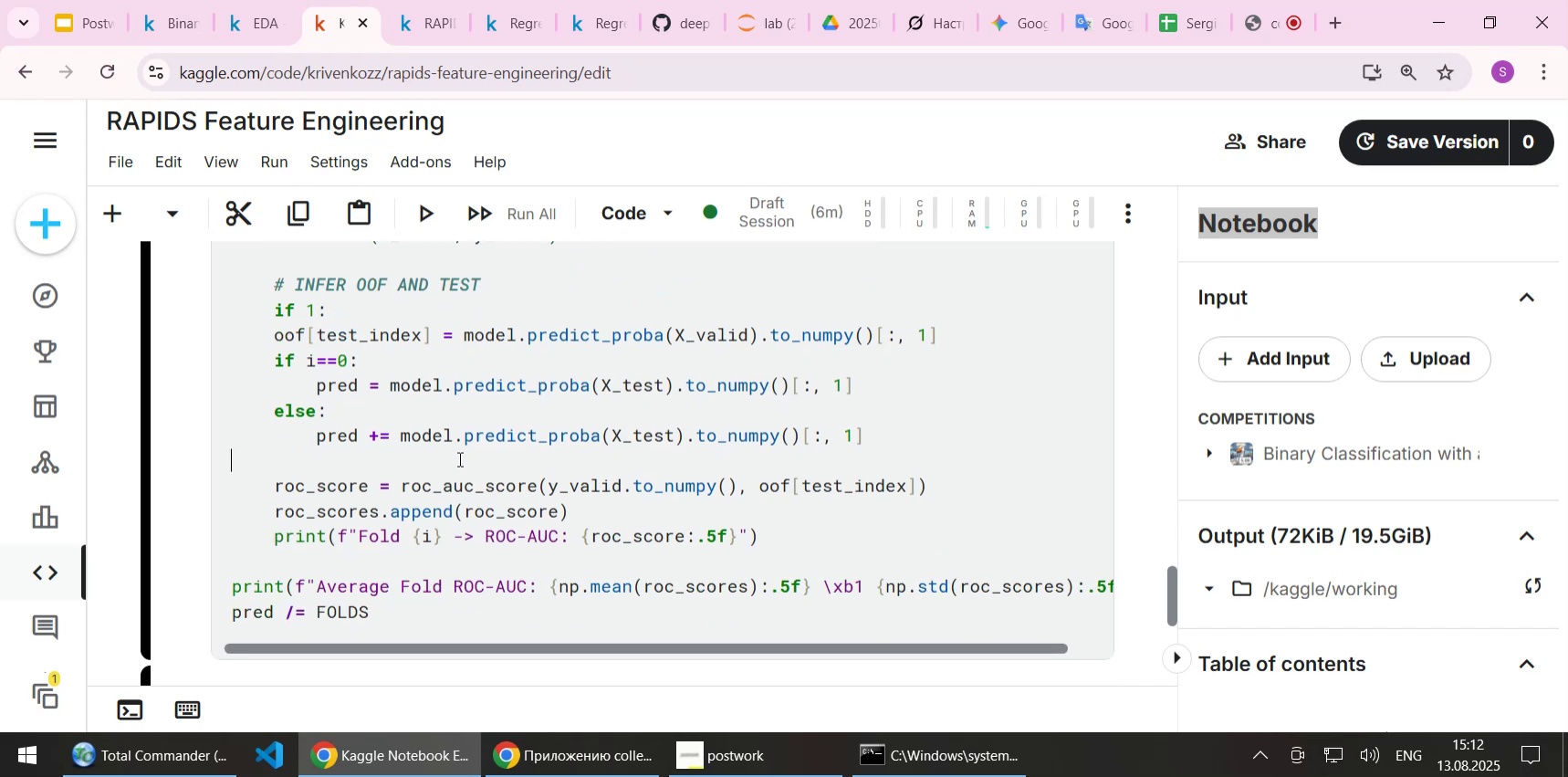 
key(Backspace)
 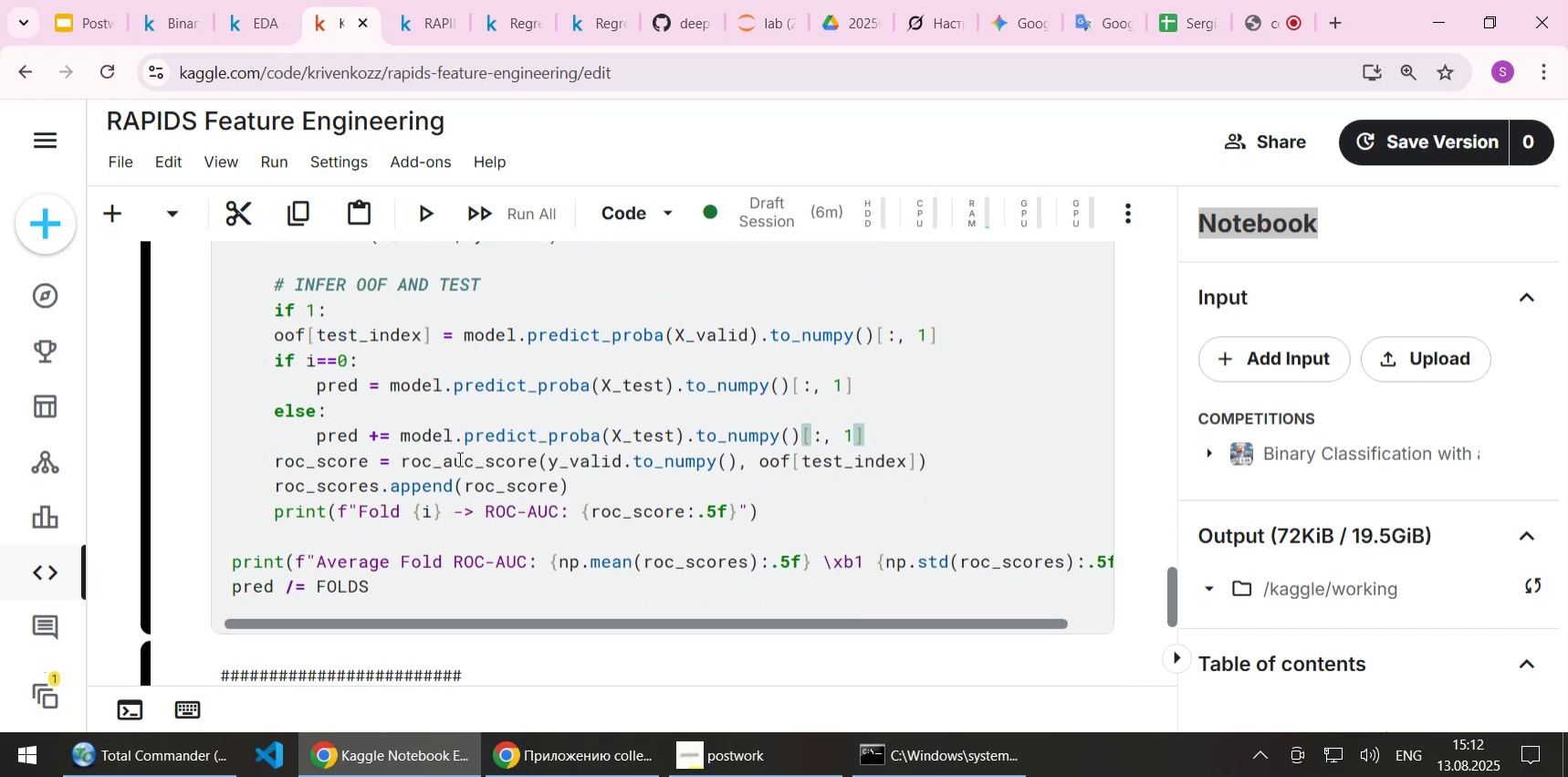 
key(ArrowDown)
 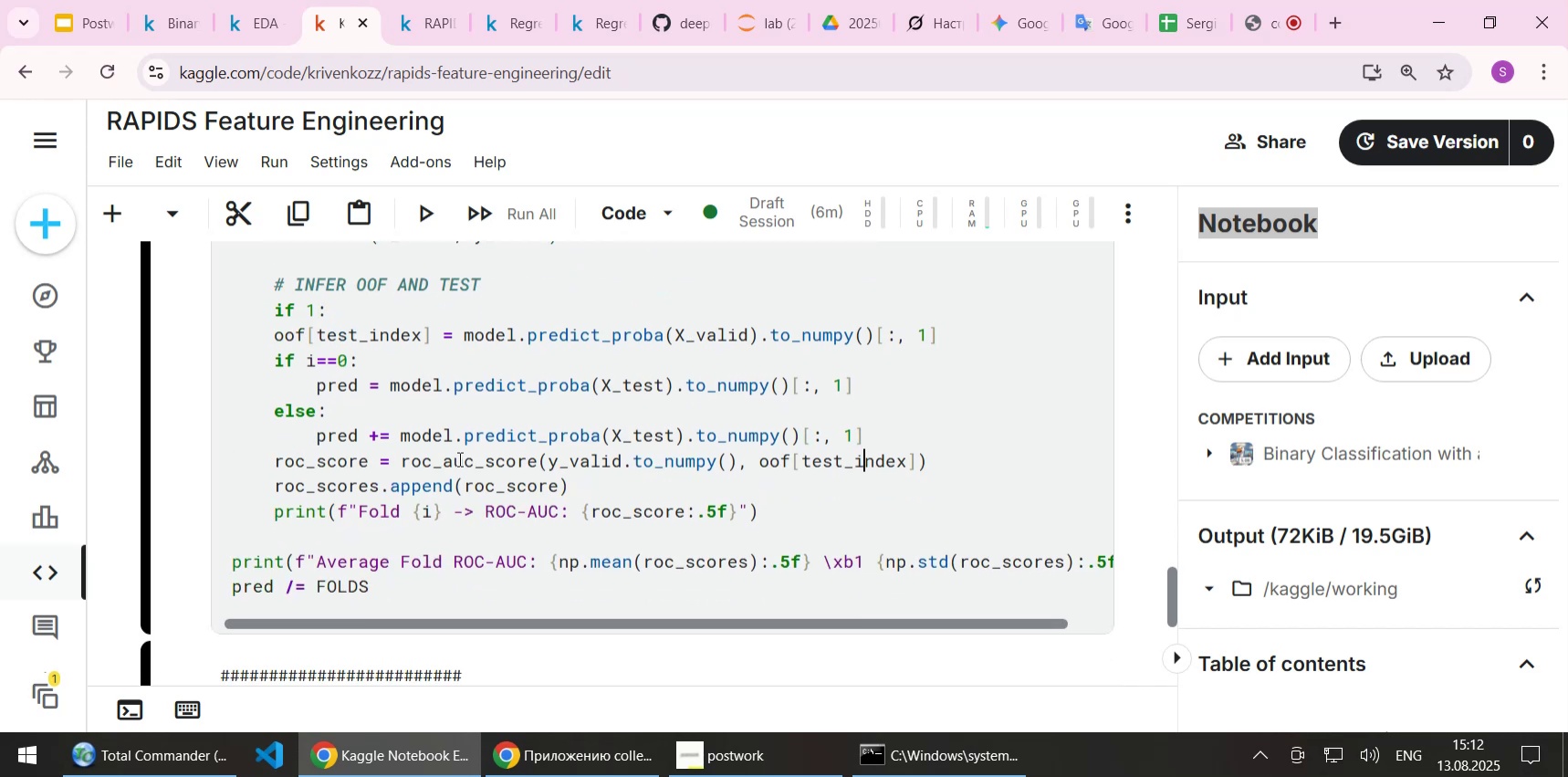 
key(End)
 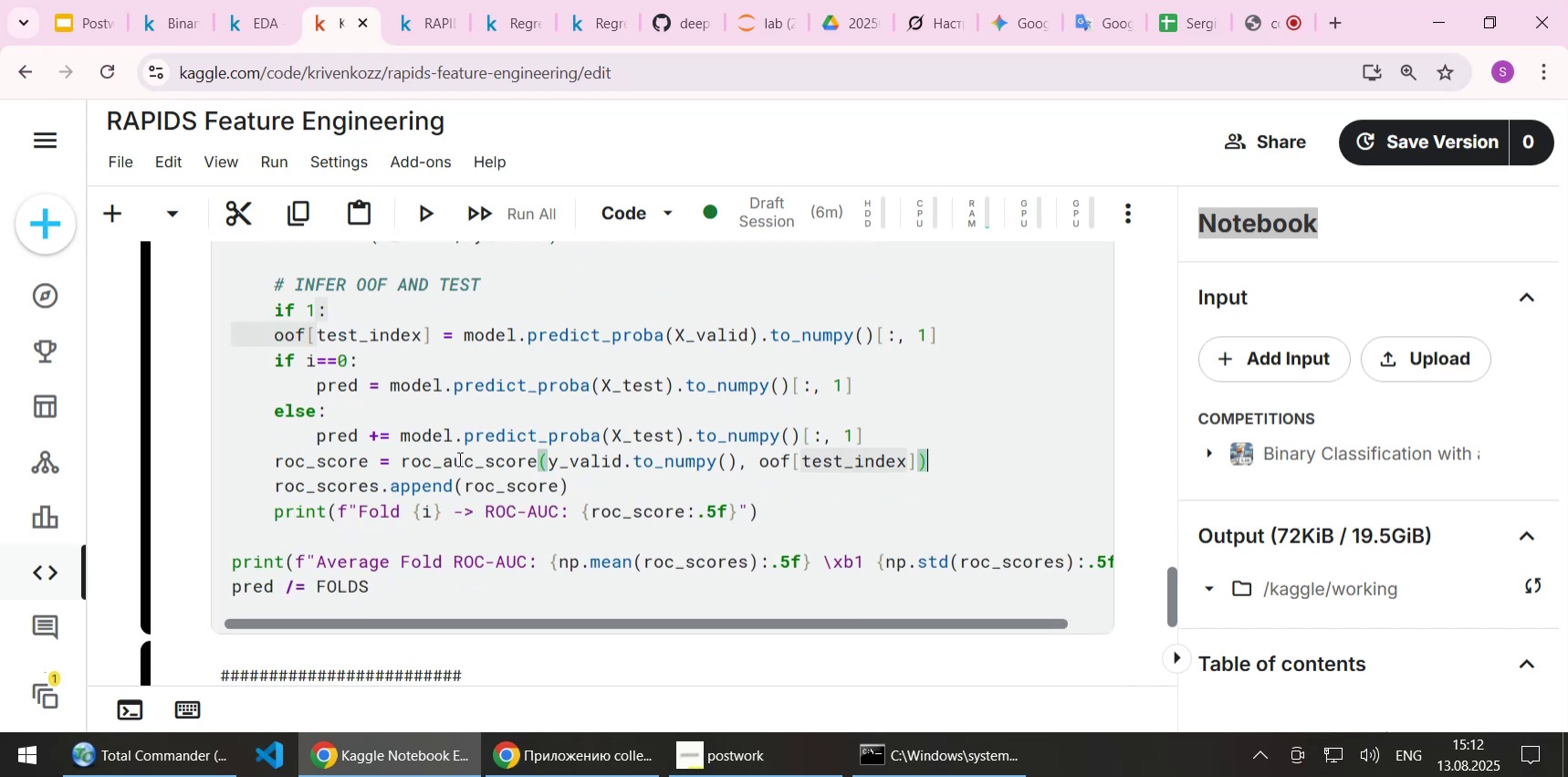 
key(Enter)
 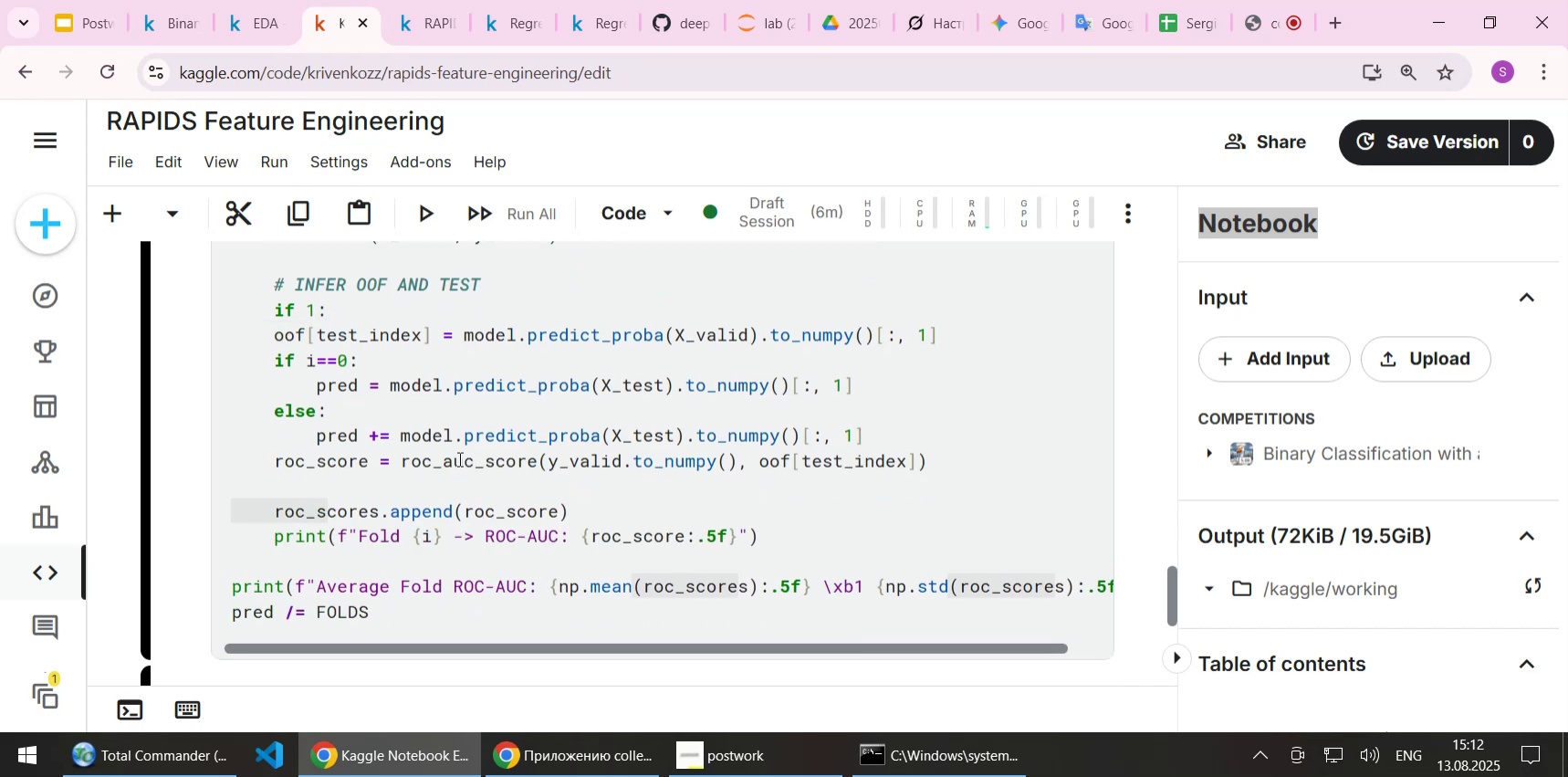 
key(Enter)
 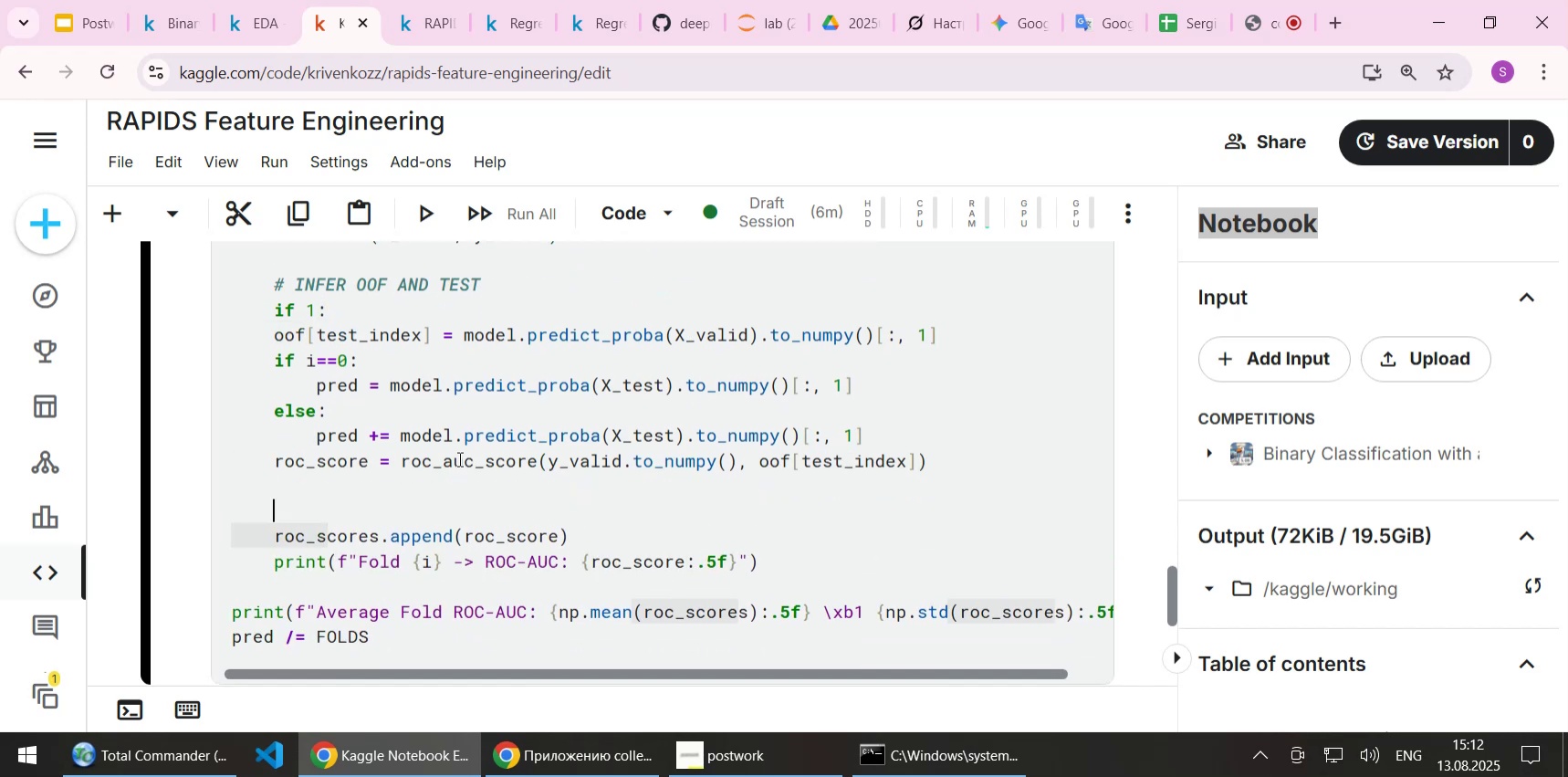 
key(ArrowUp)
 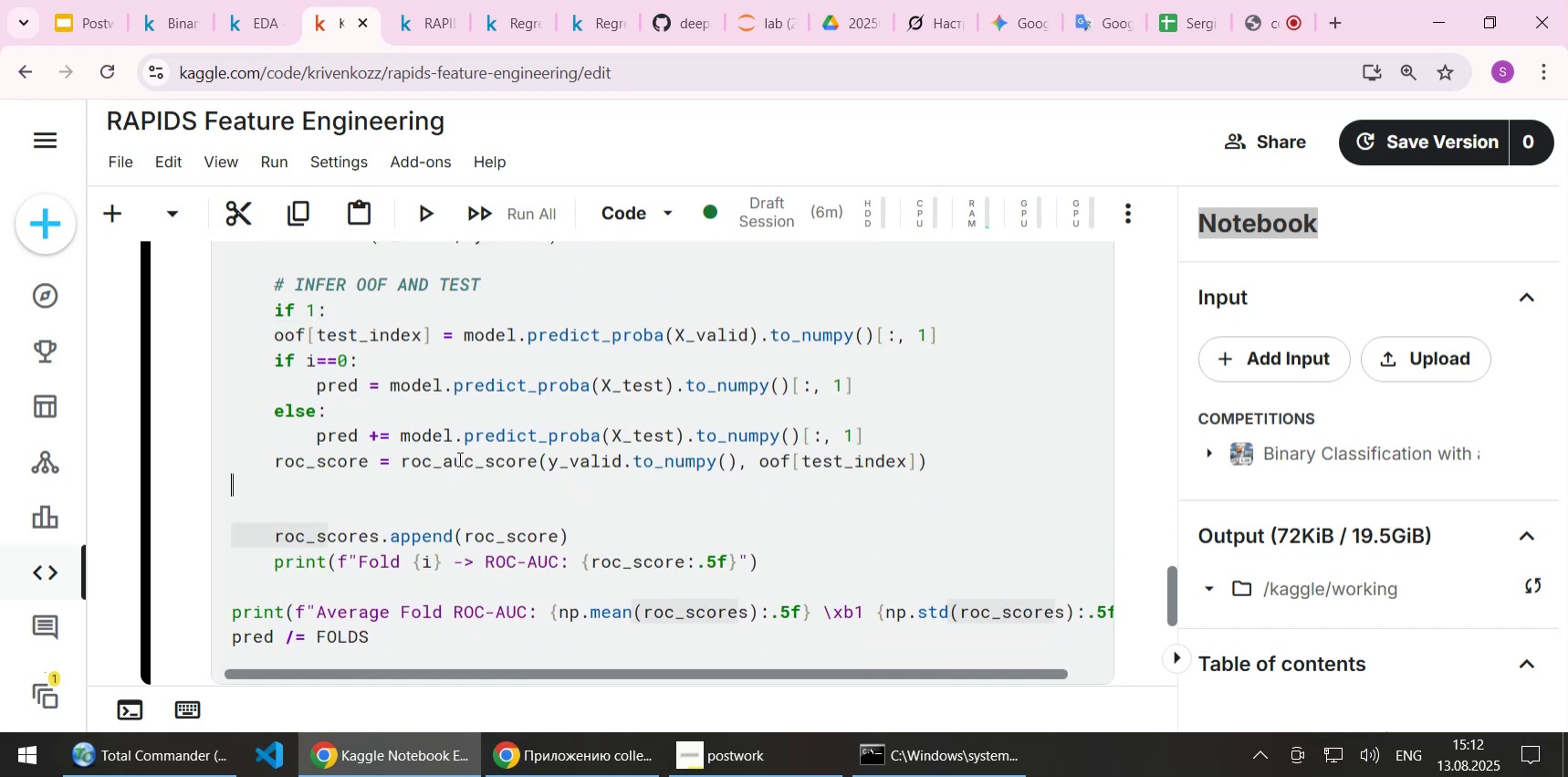 
key(ArrowUp)
 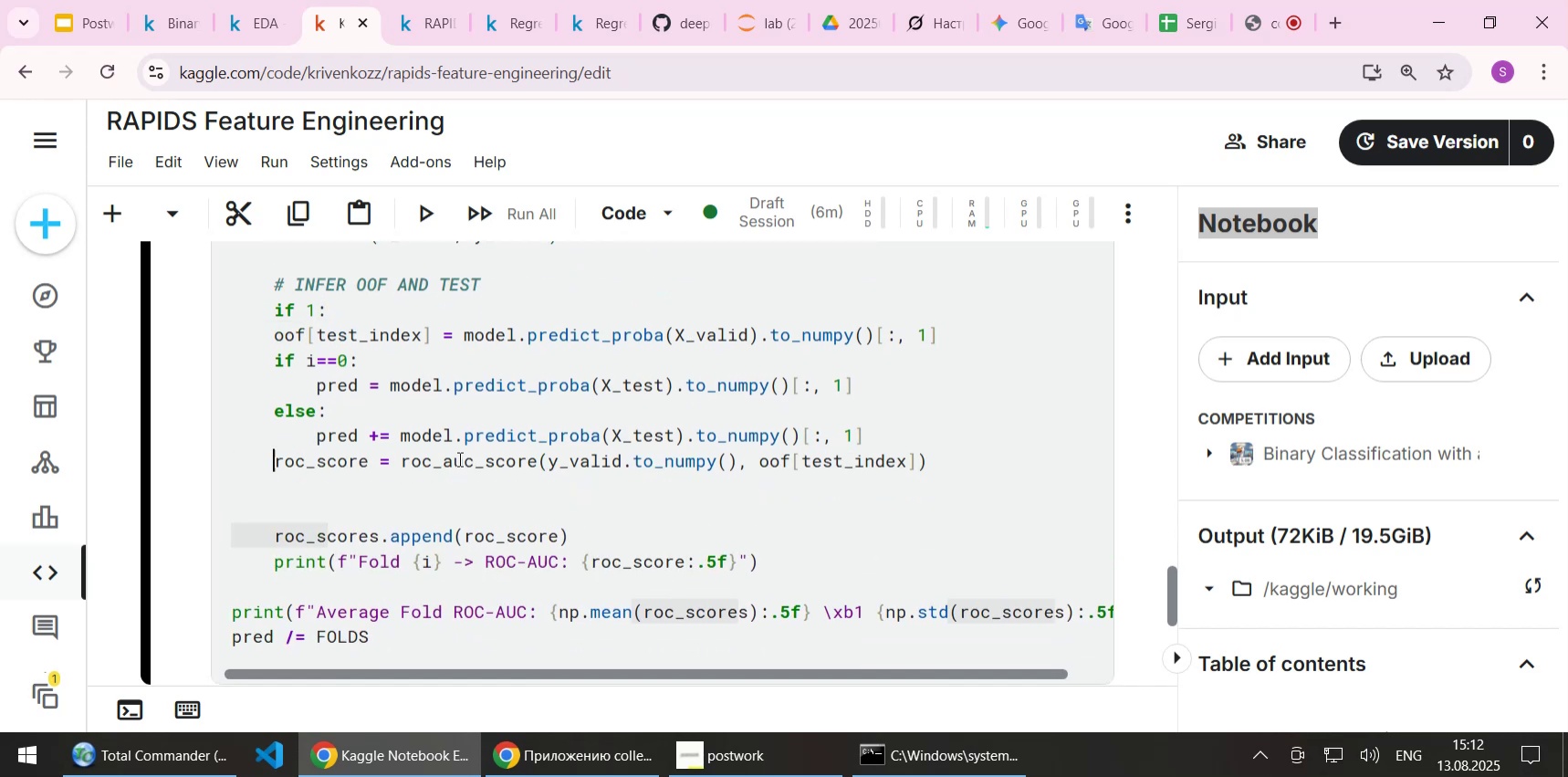 
key(ArrowUp)
 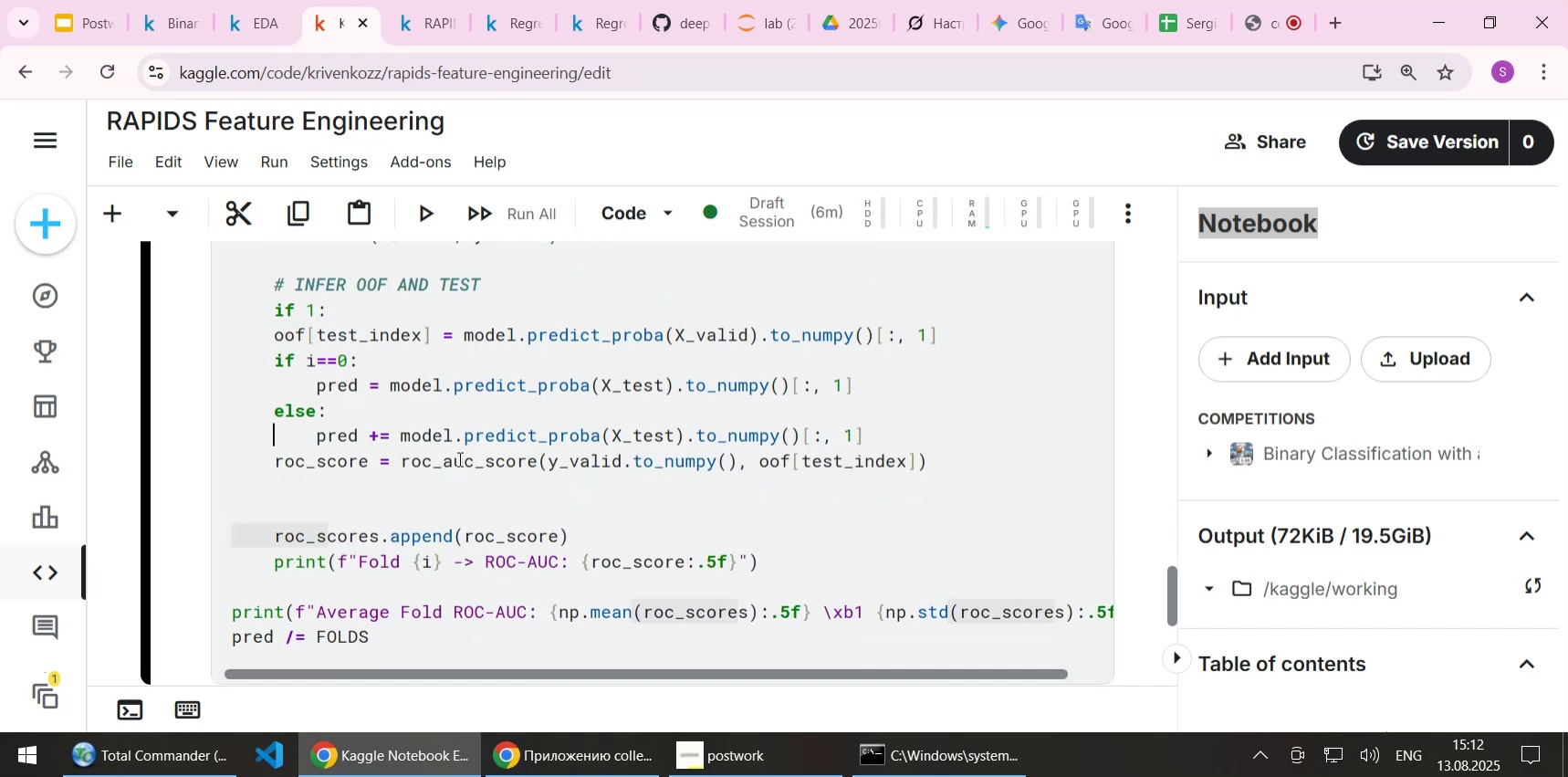 
key(ArrowUp)
 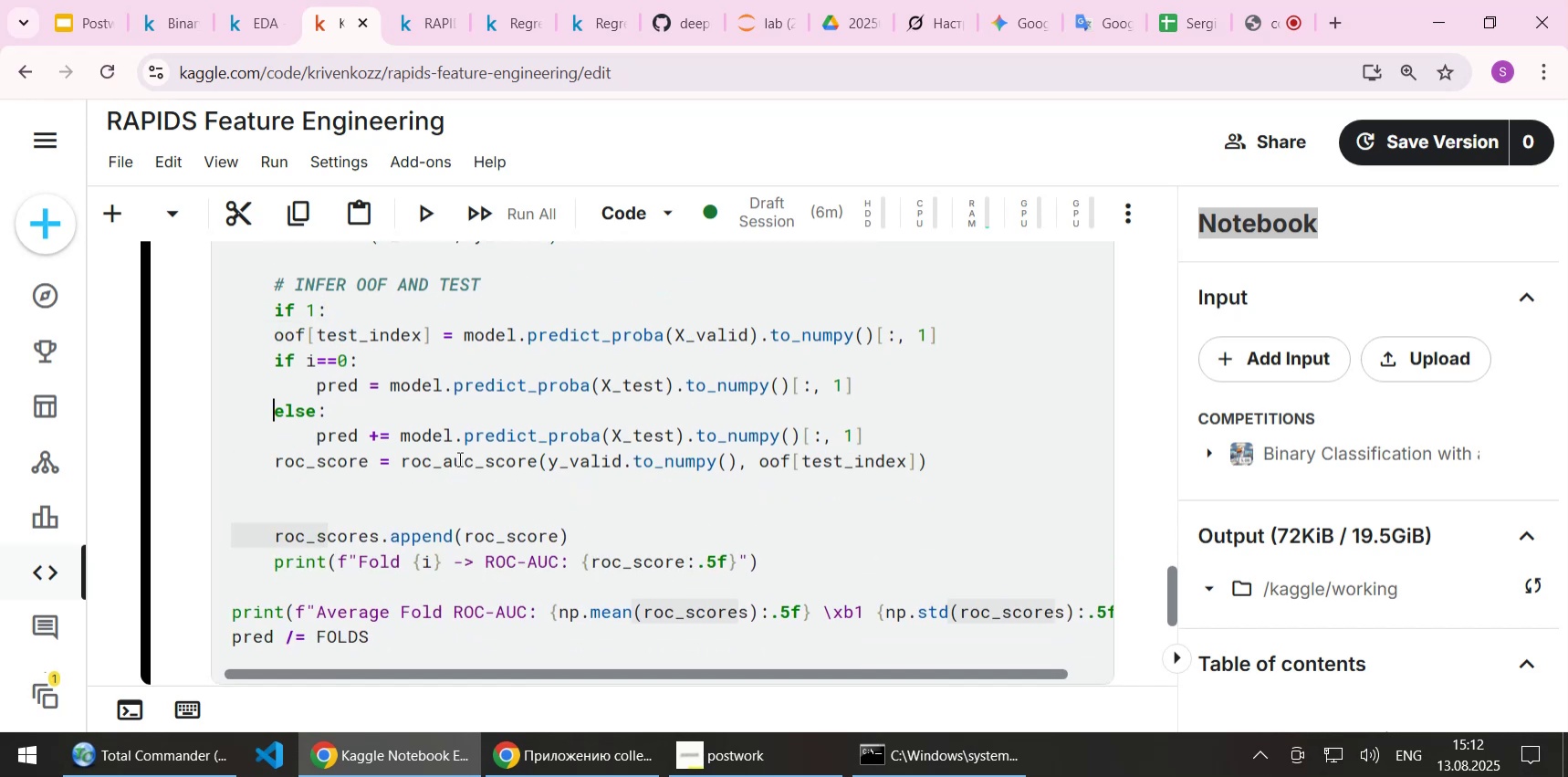 
key(ArrowUp)
 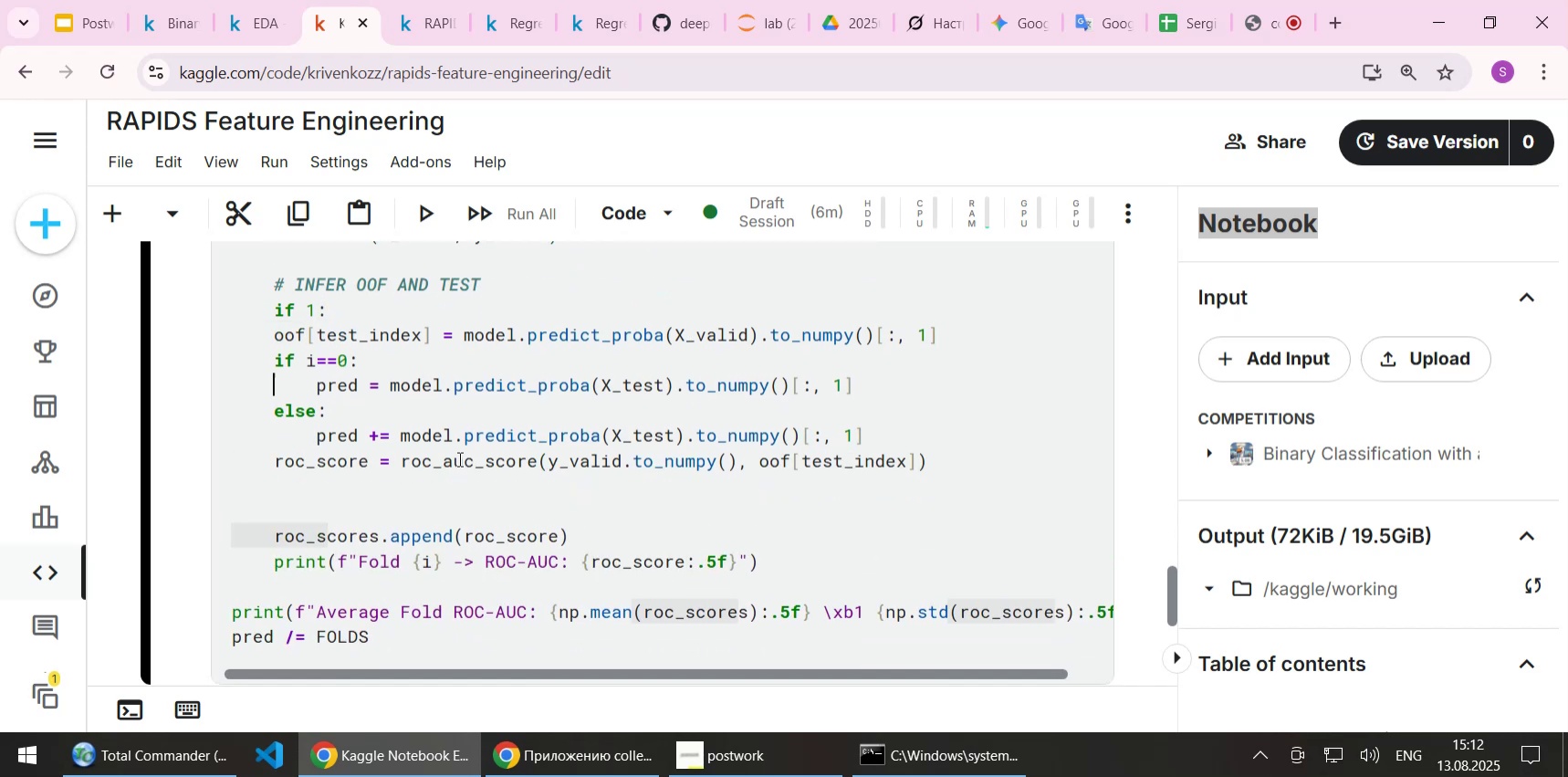 
key(ArrowUp)
 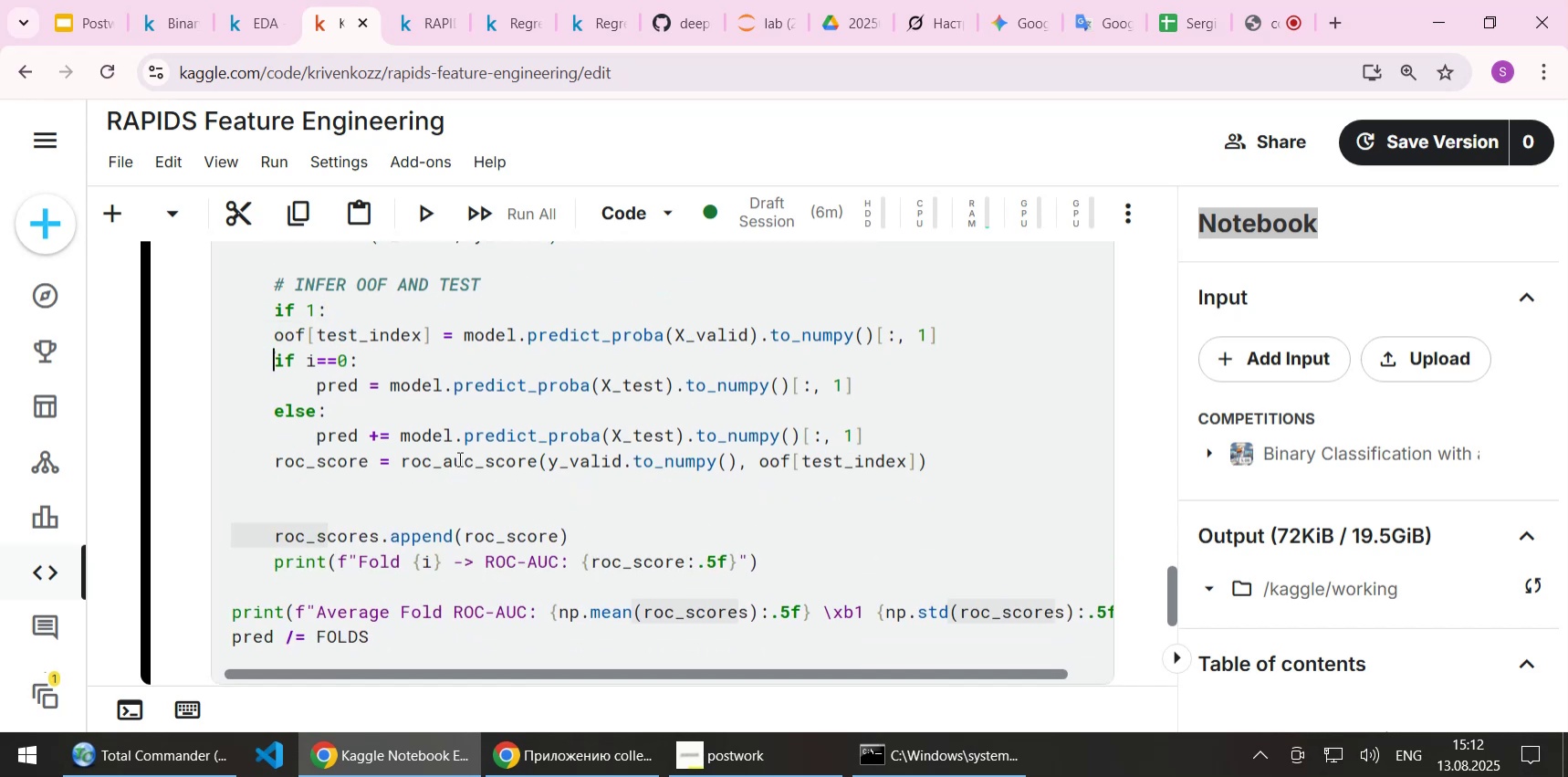 
key(ArrowUp)
 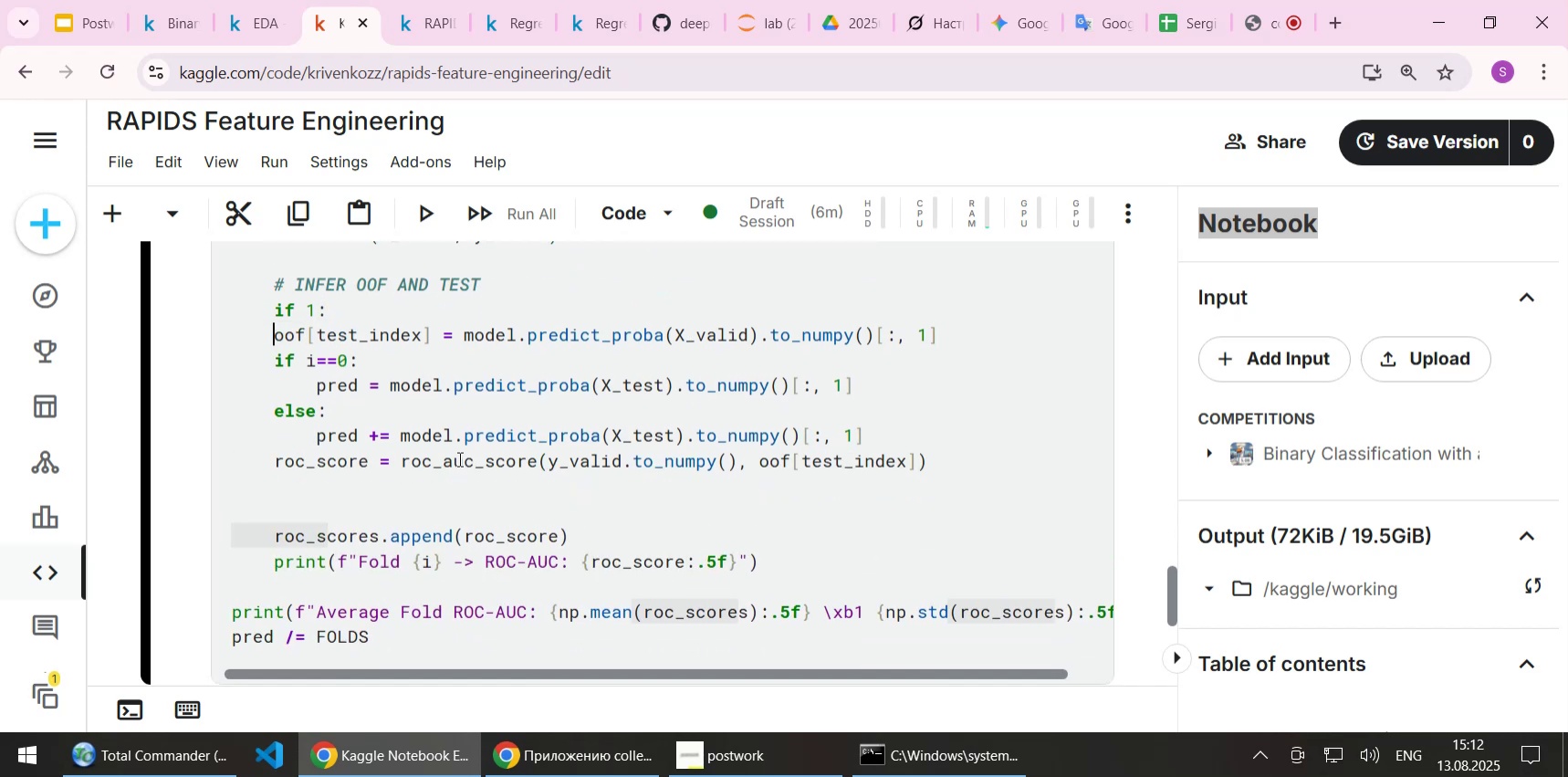 
key(Tab)
 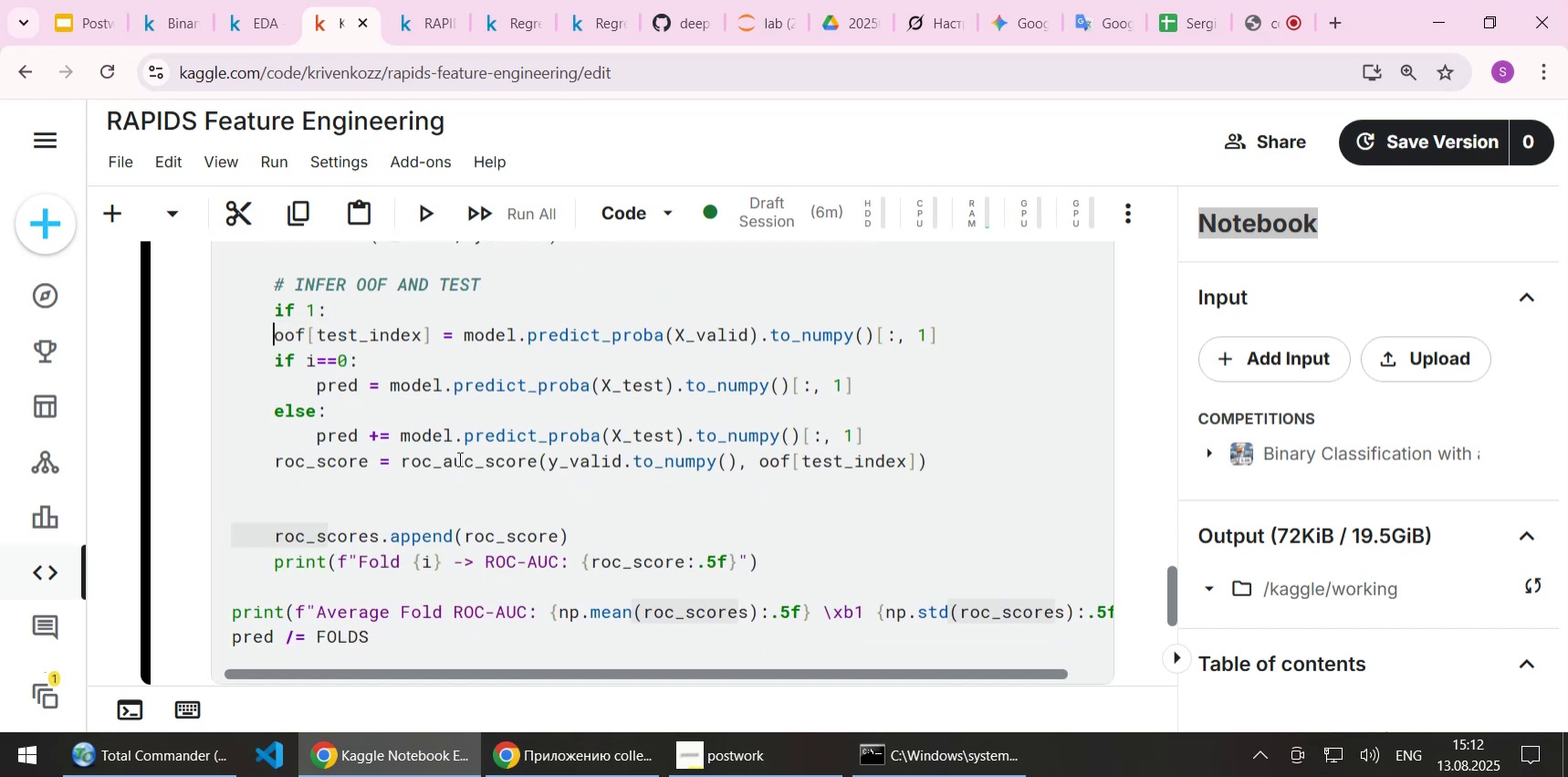 
key(ArrowDown)
 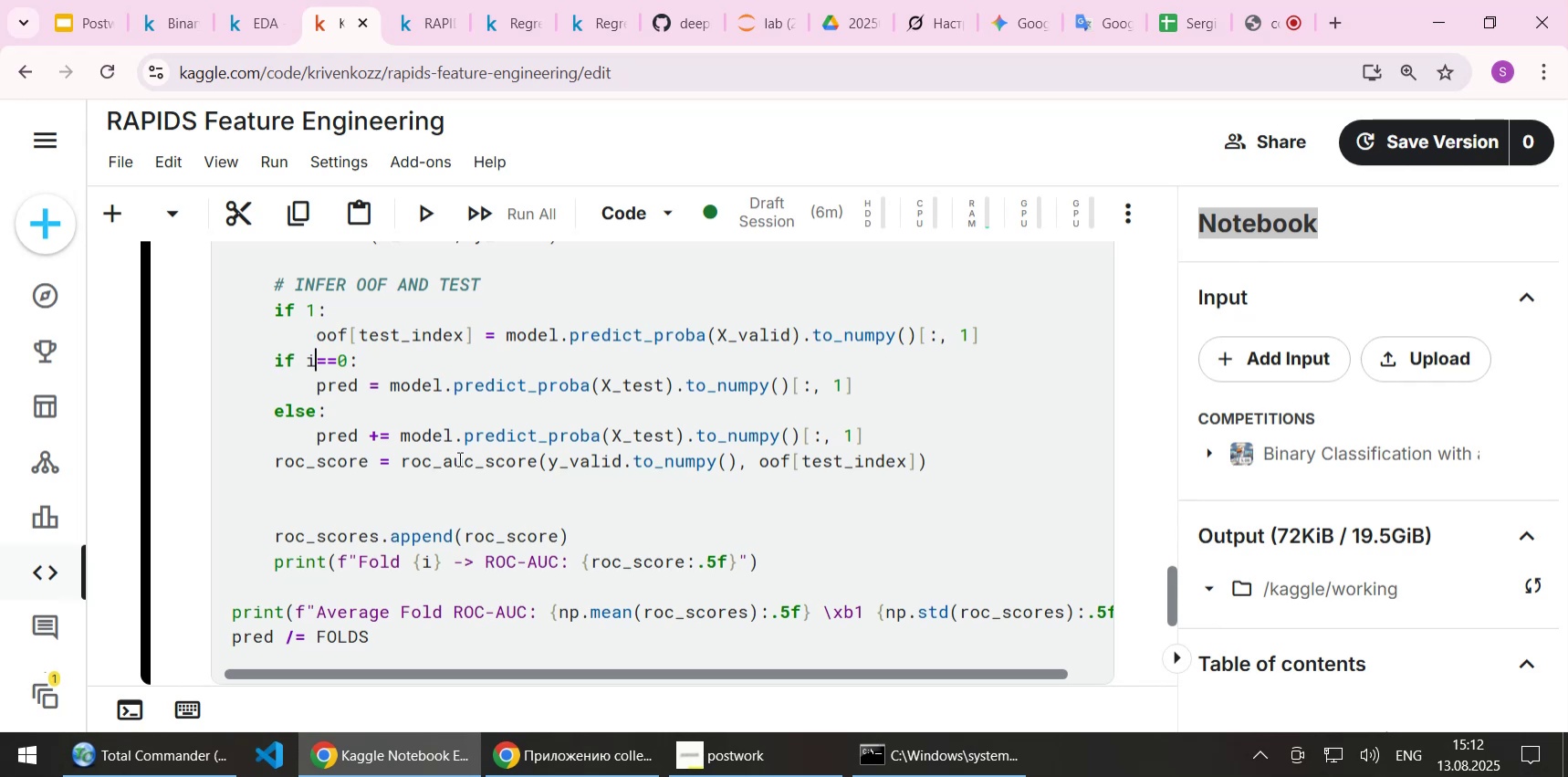 
key(Home)
 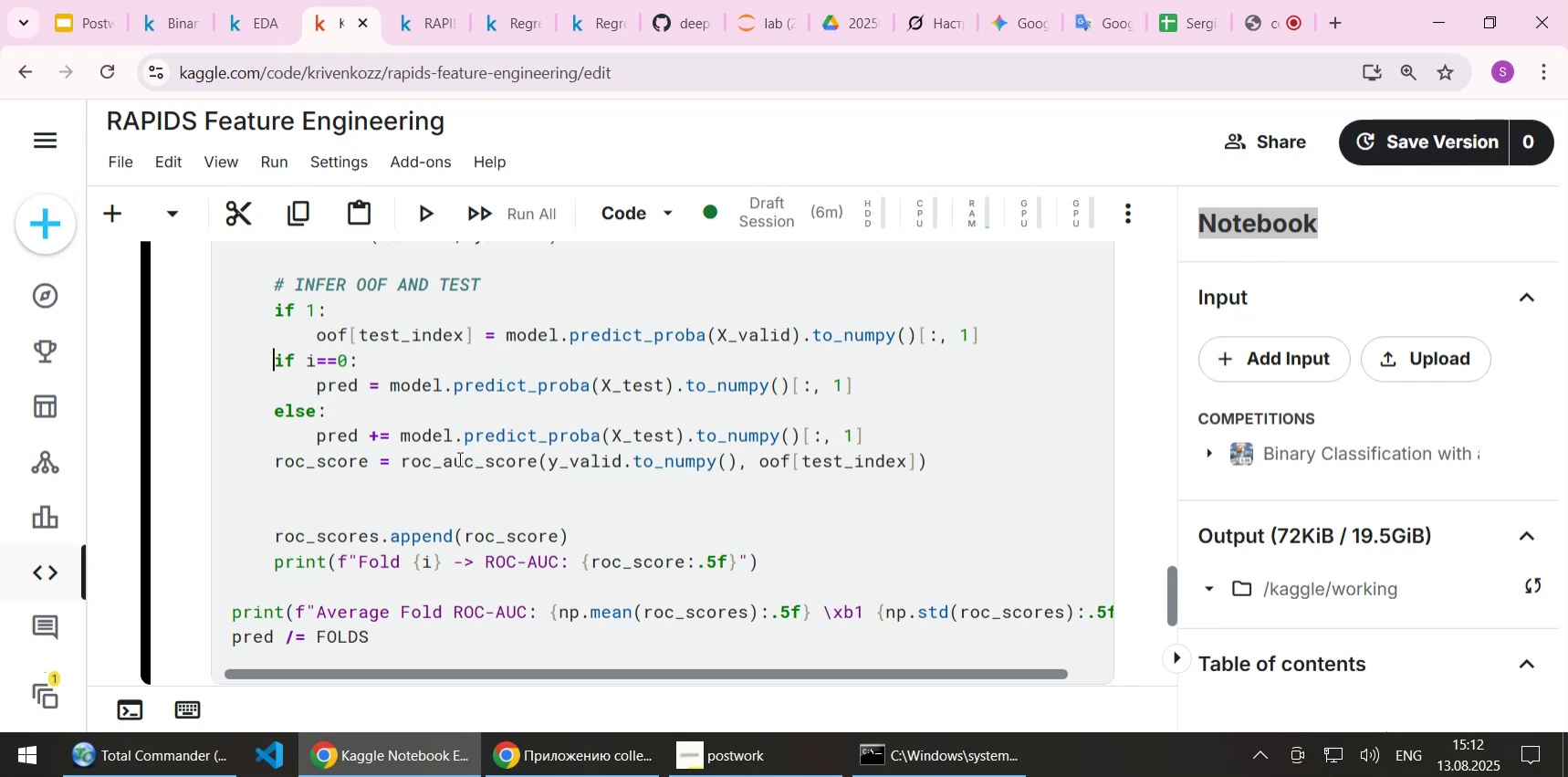 
key(Tab)
 